 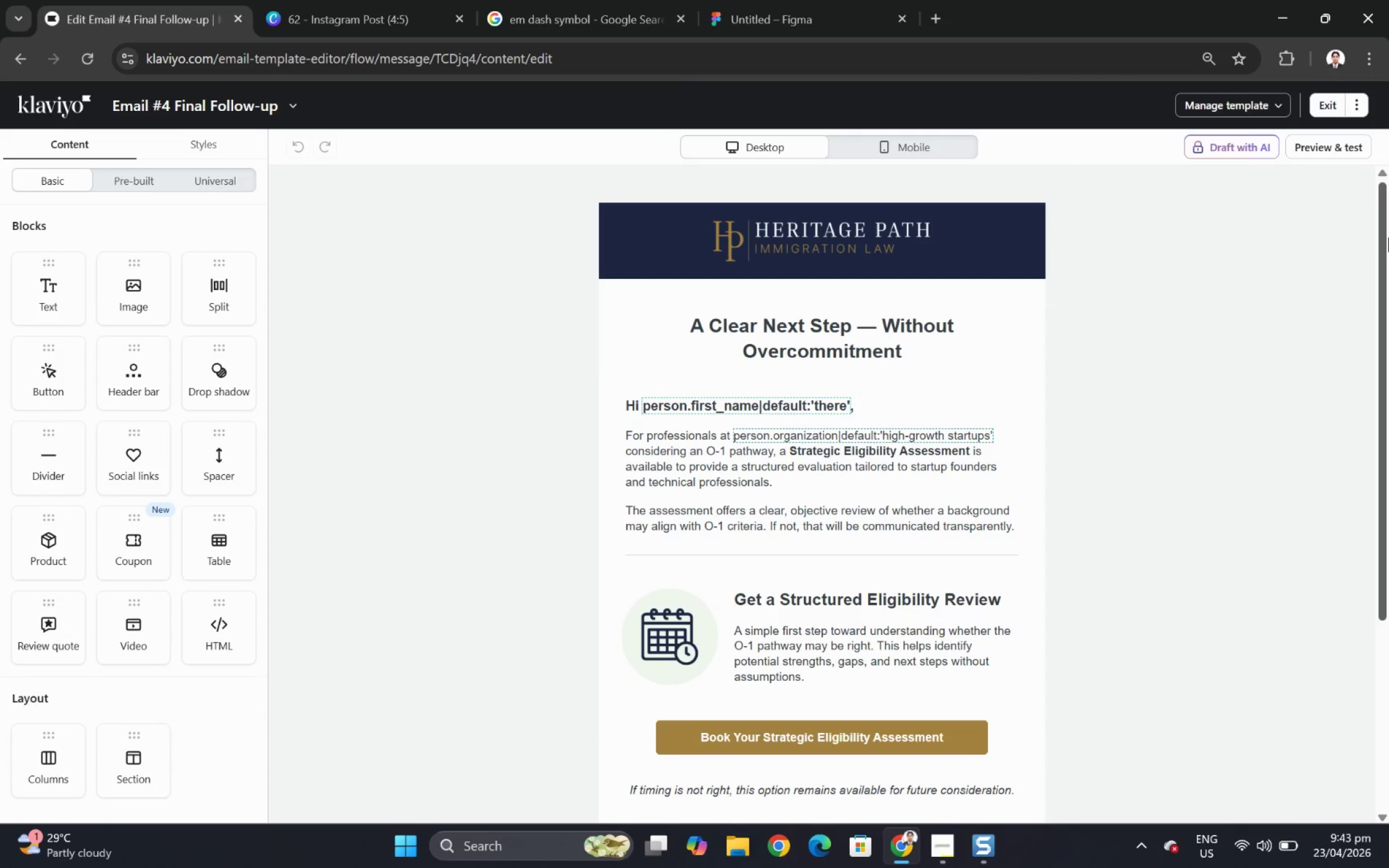 
key(F12)
 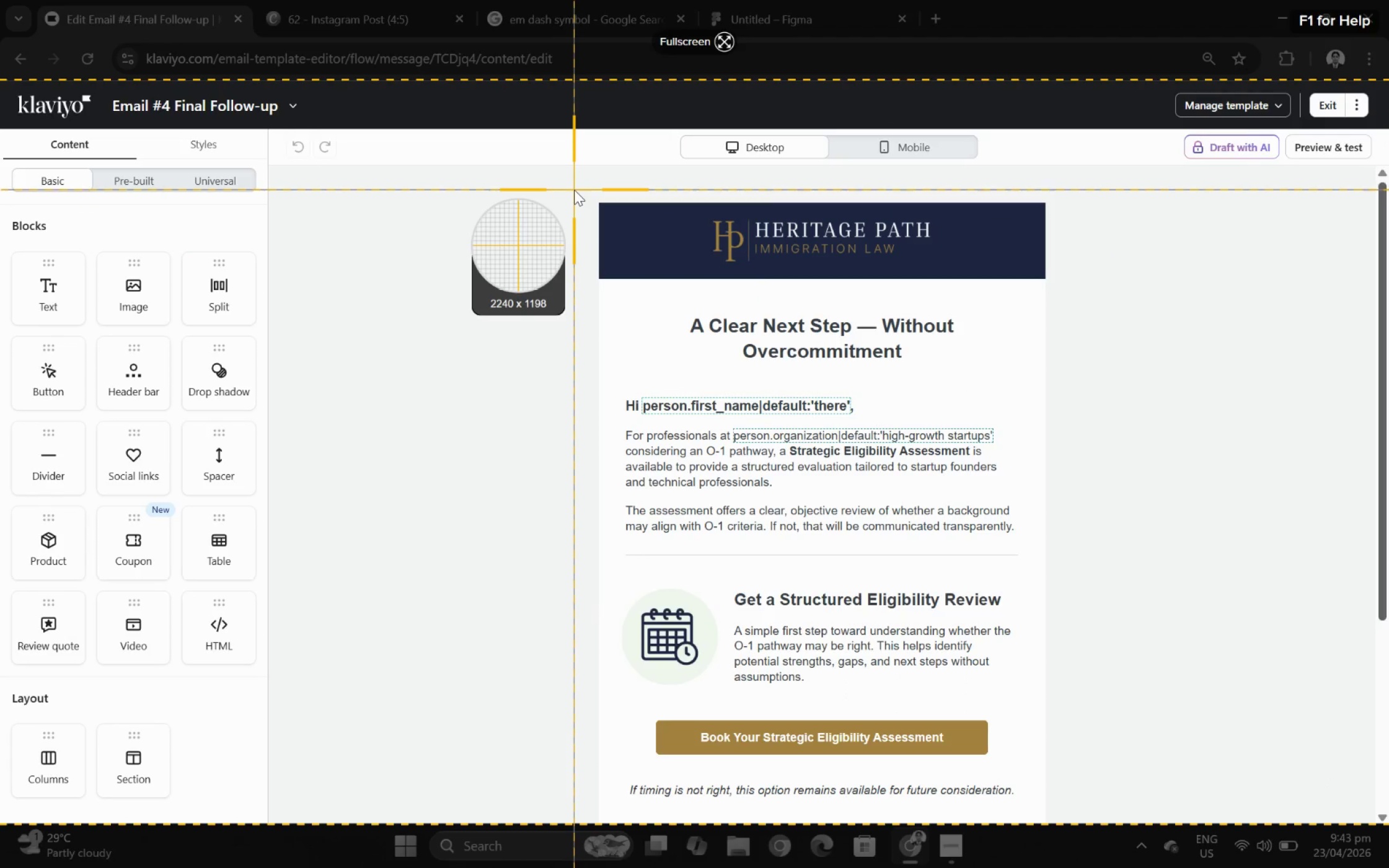 
left_click_drag(start_coordinate=[576, 183], to_coordinate=[1062, 809])
 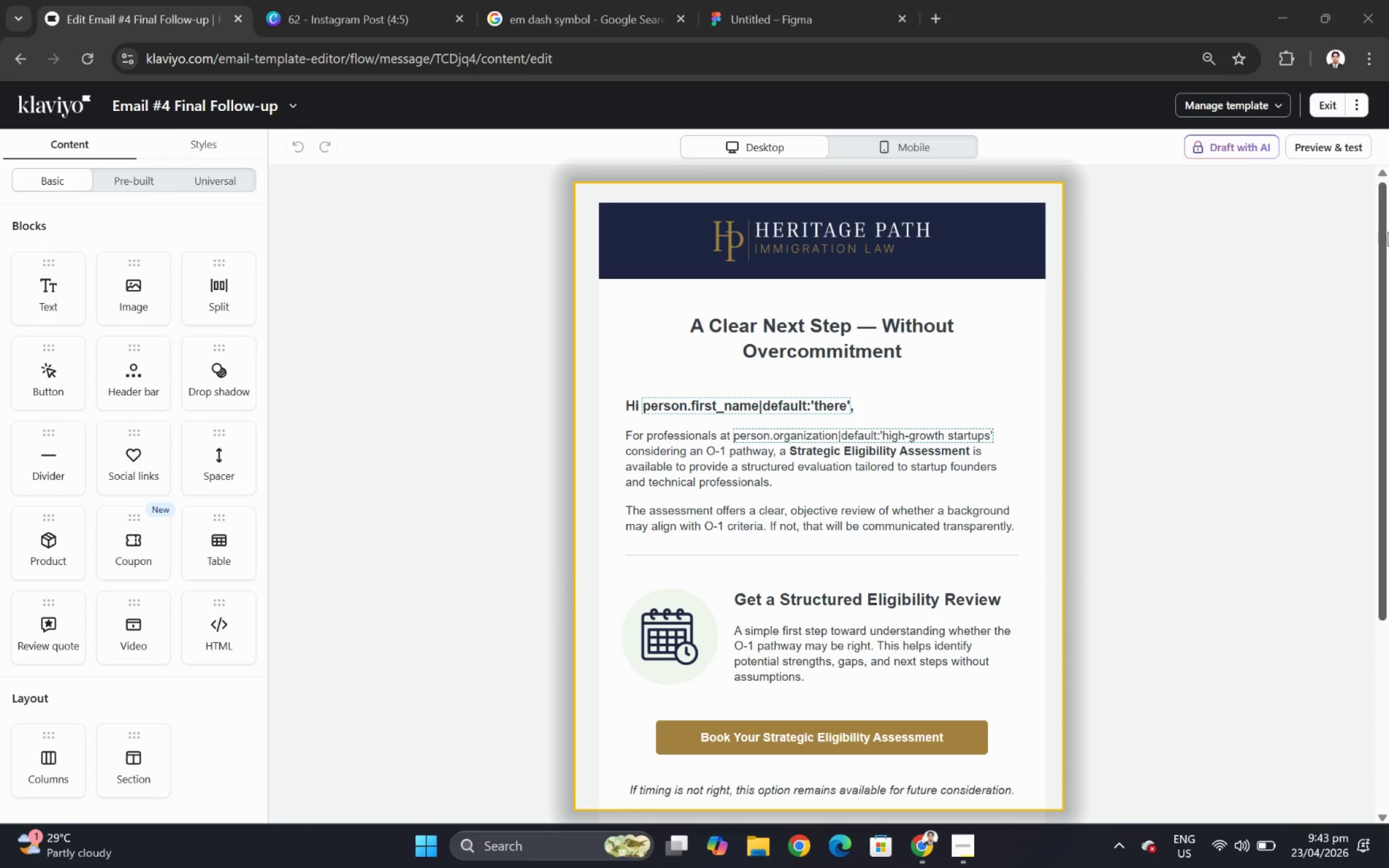 
left_click_drag(start_coordinate=[1385, 219], to_coordinate=[1388, 326])
 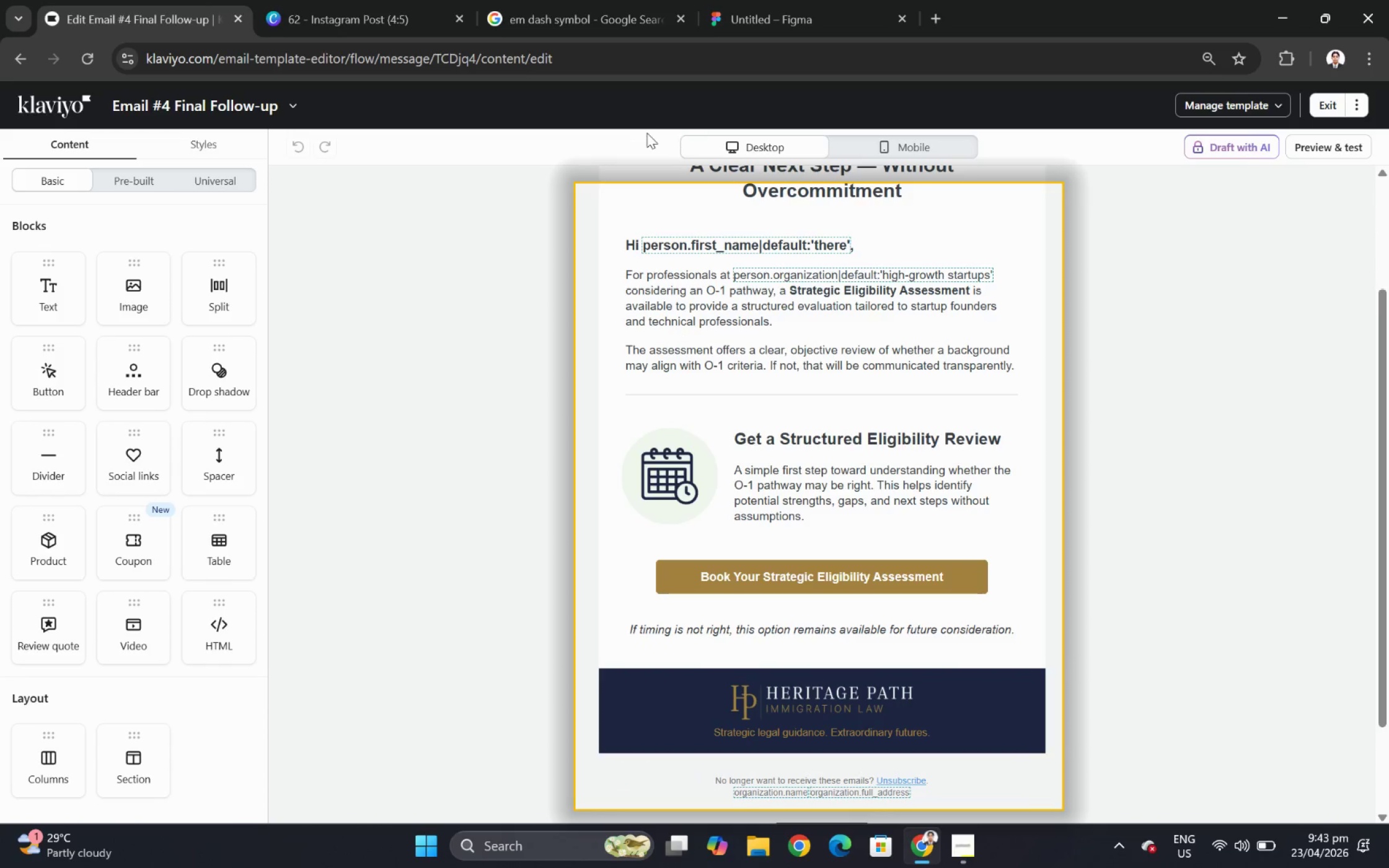 
left_click([635, 133])
 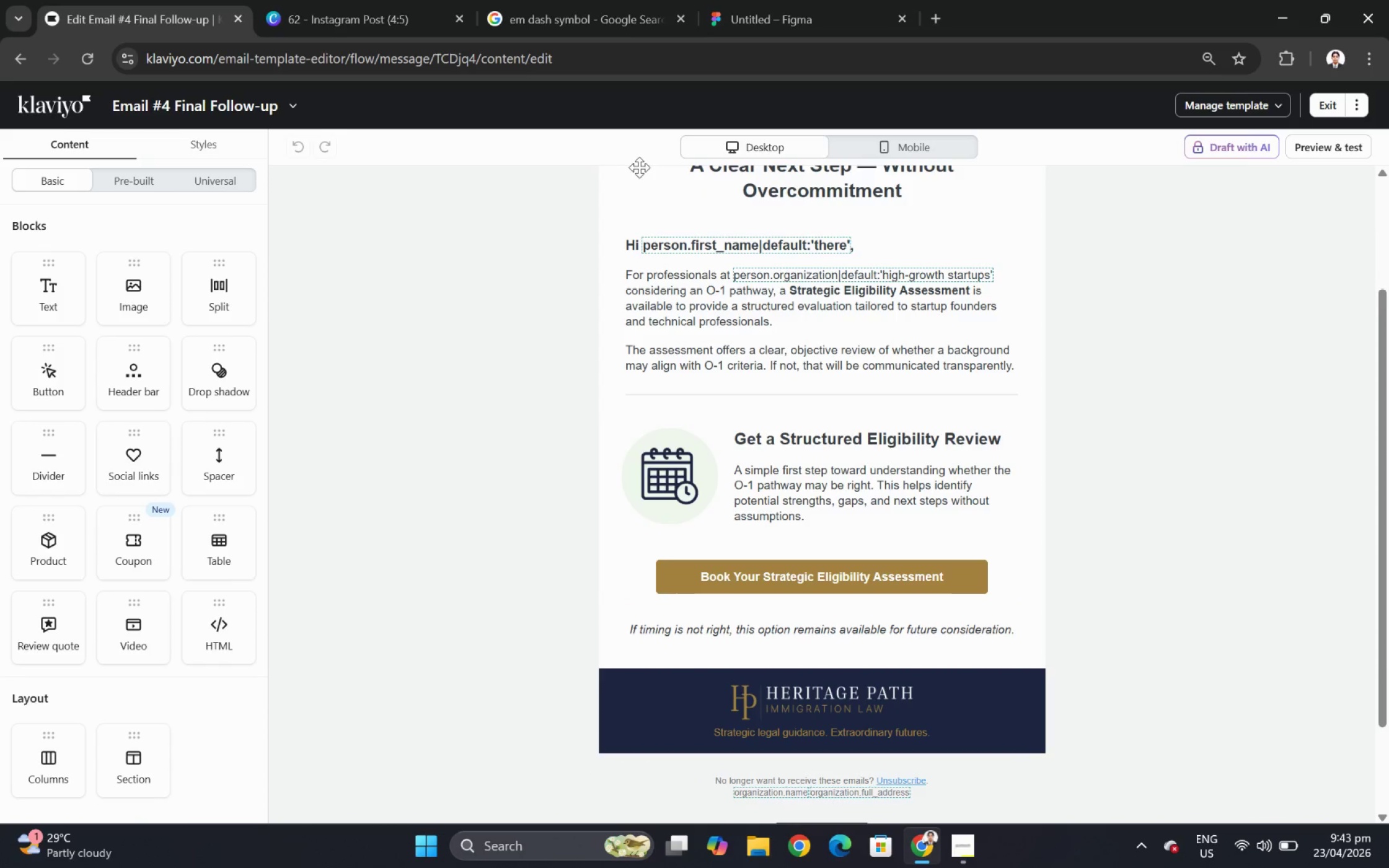 
key(Control+C)
 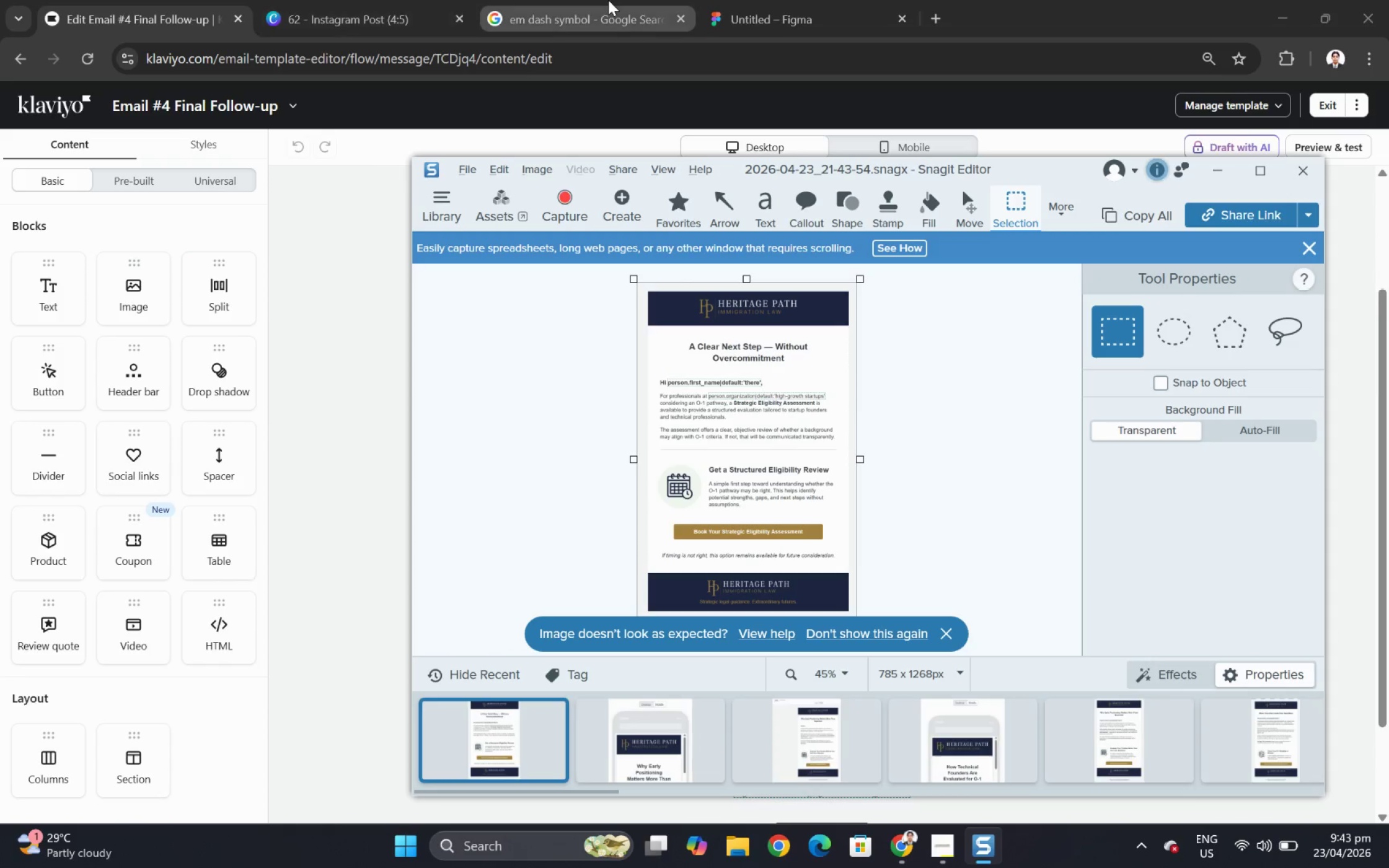 
left_click([608, 0])
 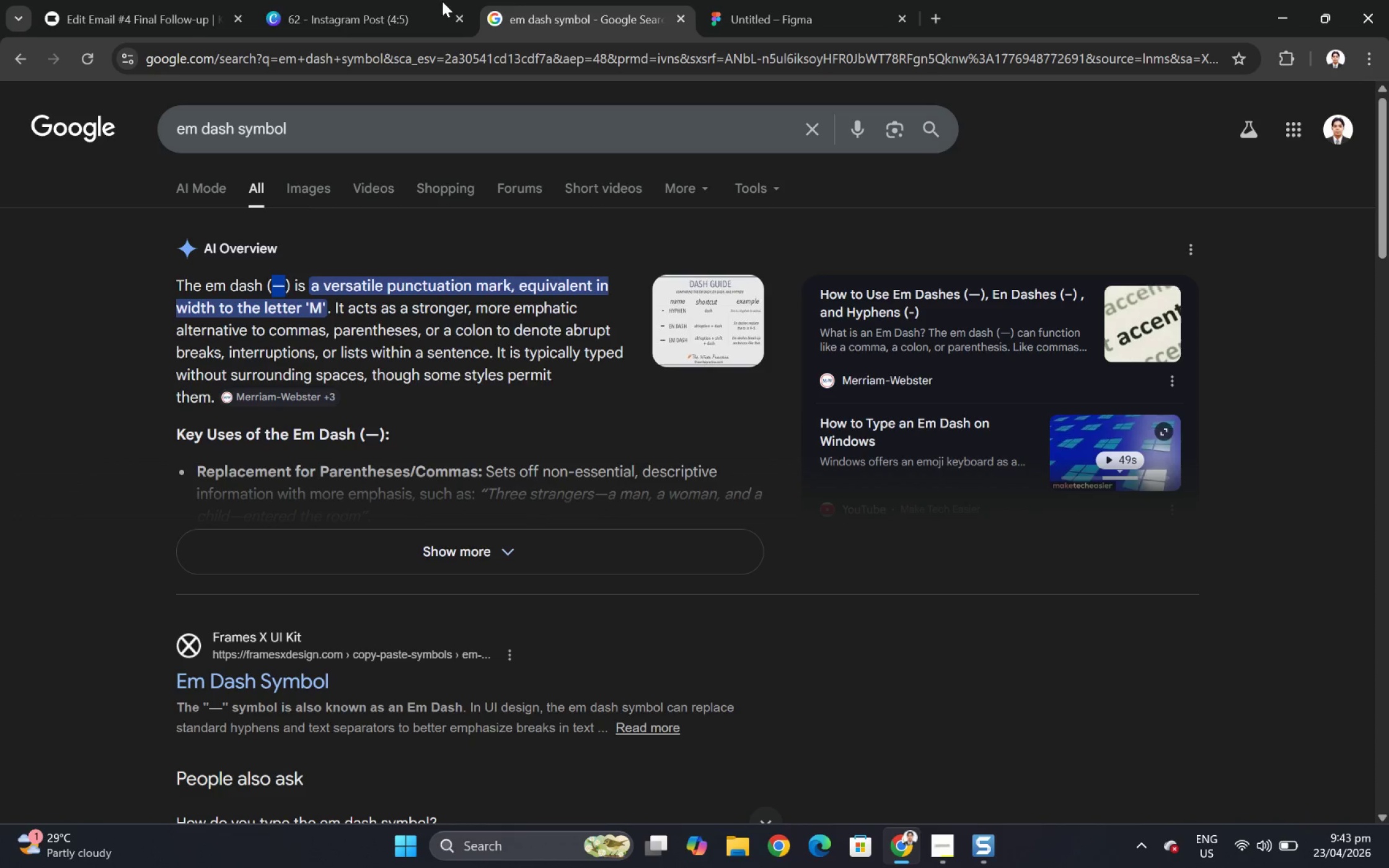 
left_click([345, 4])
 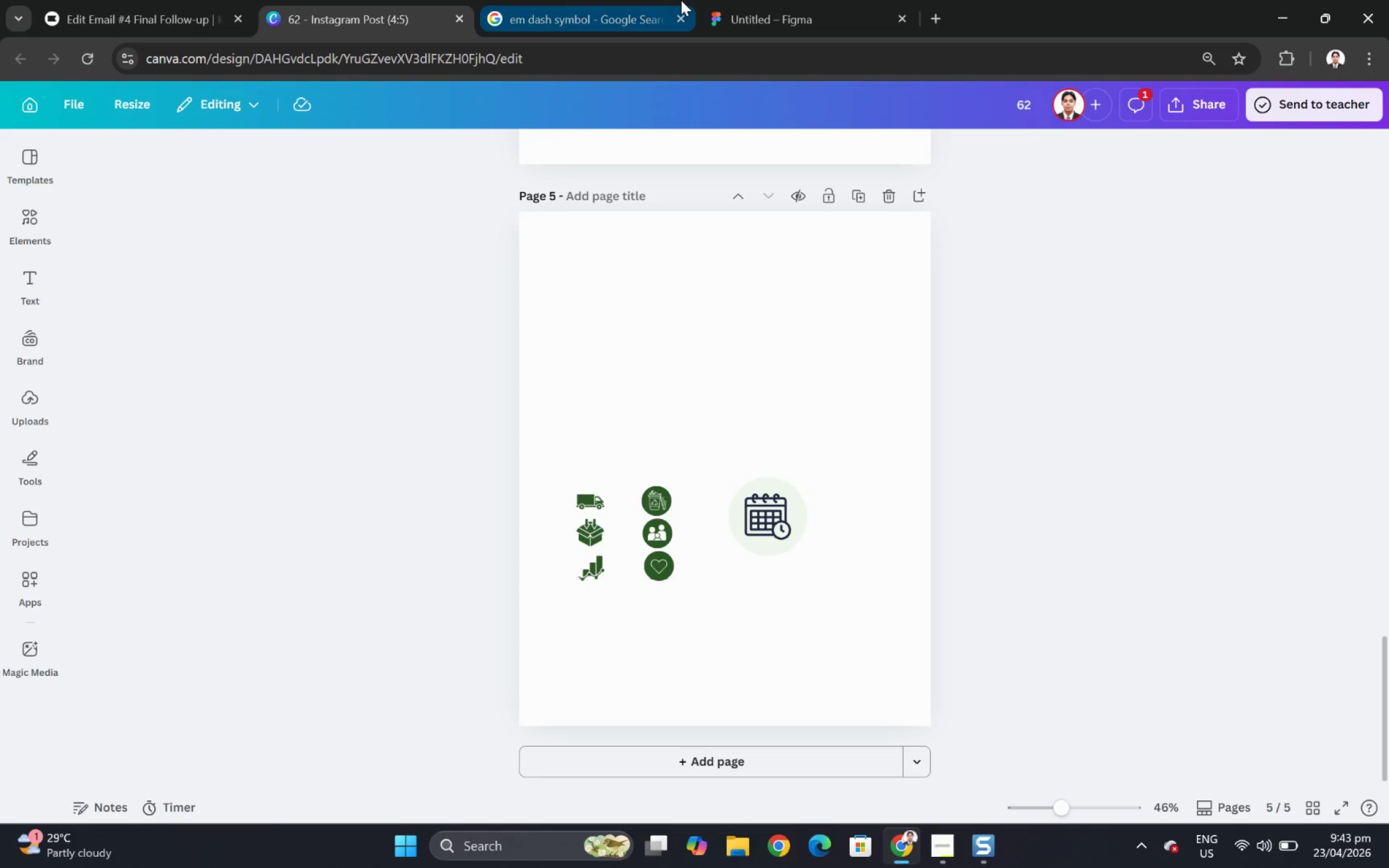 
left_click([732, 1])
 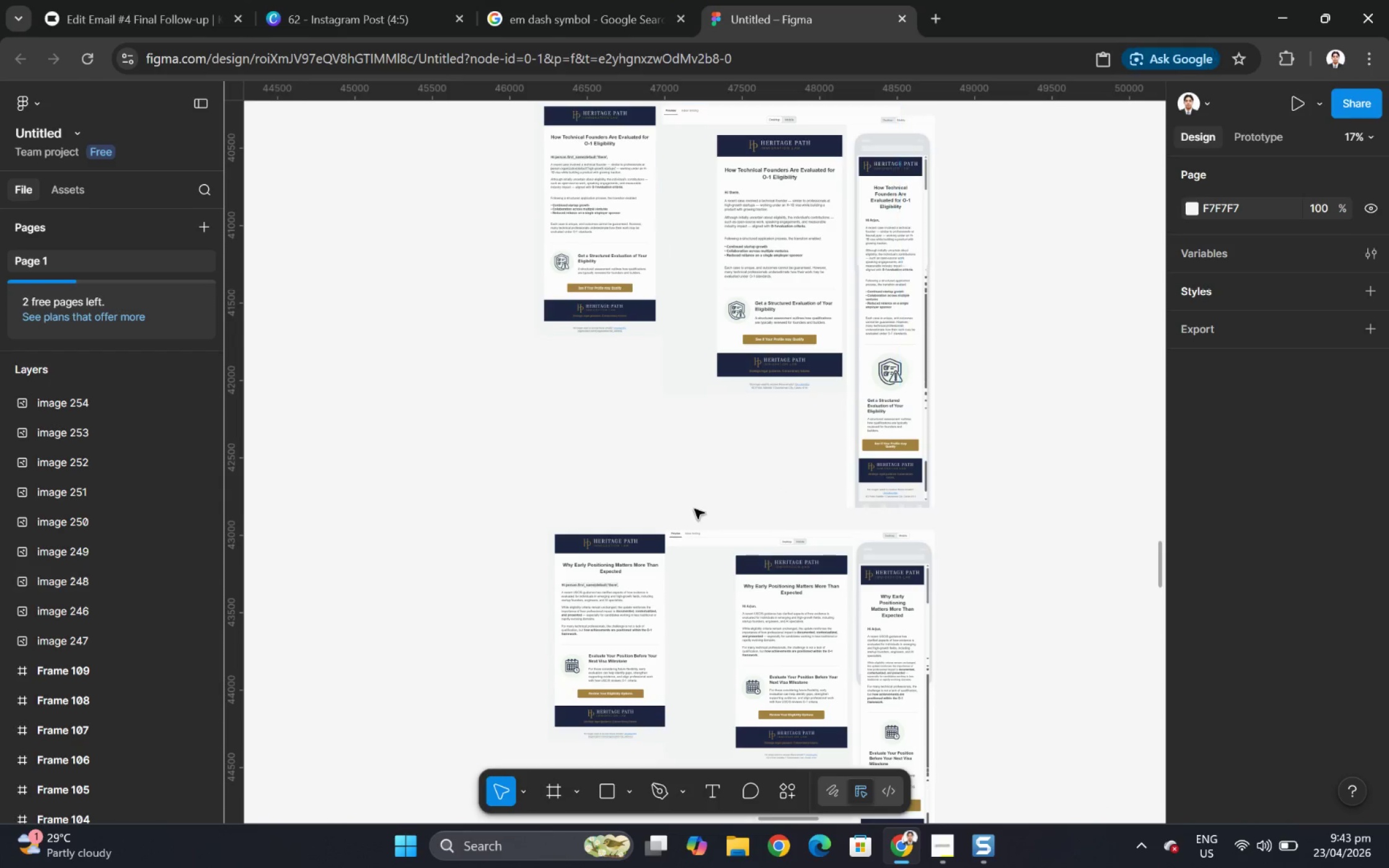 
scroll: coordinate [686, 528], scroll_direction: down, amount: 5.0
 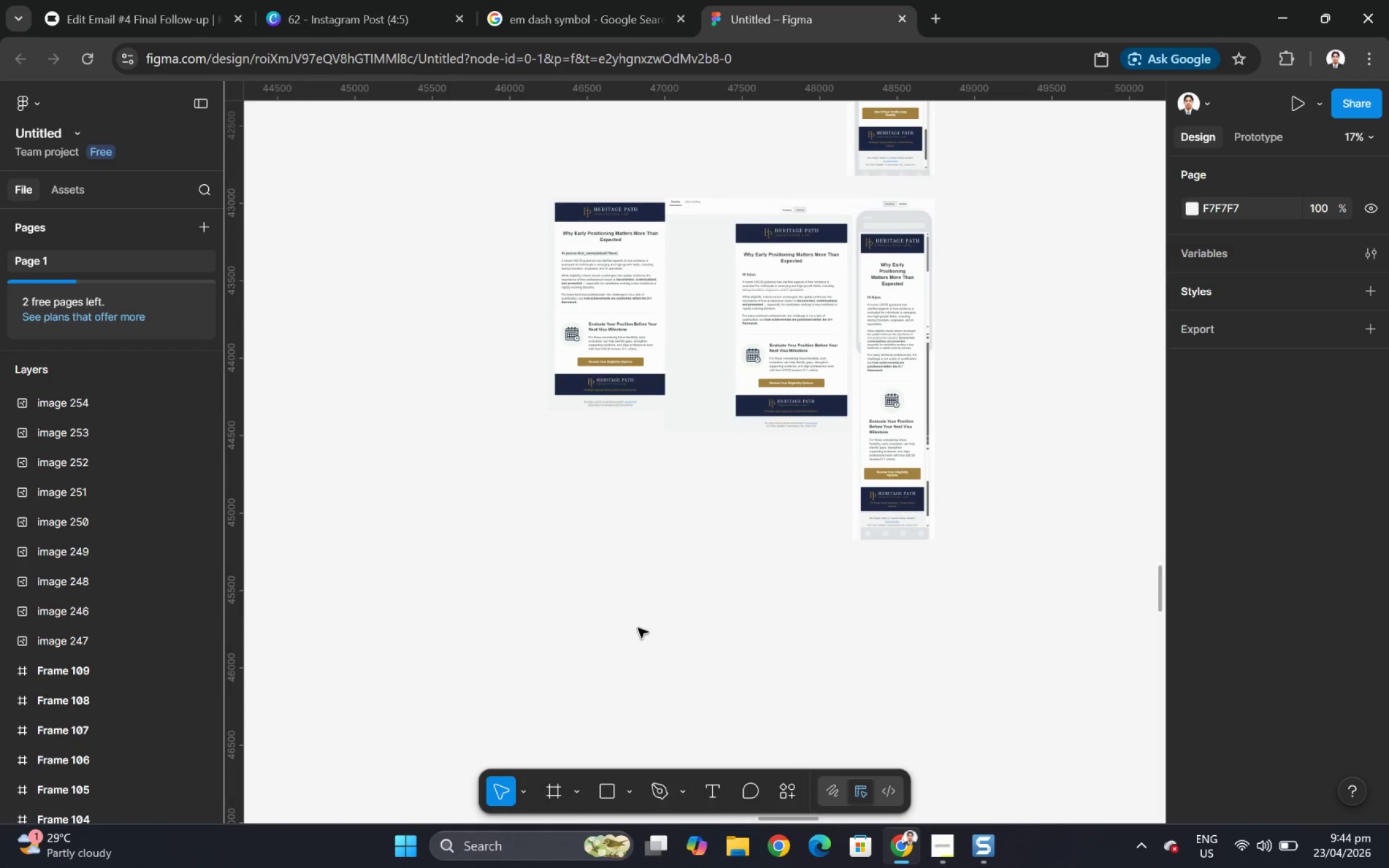 
left_click([637, 626])
 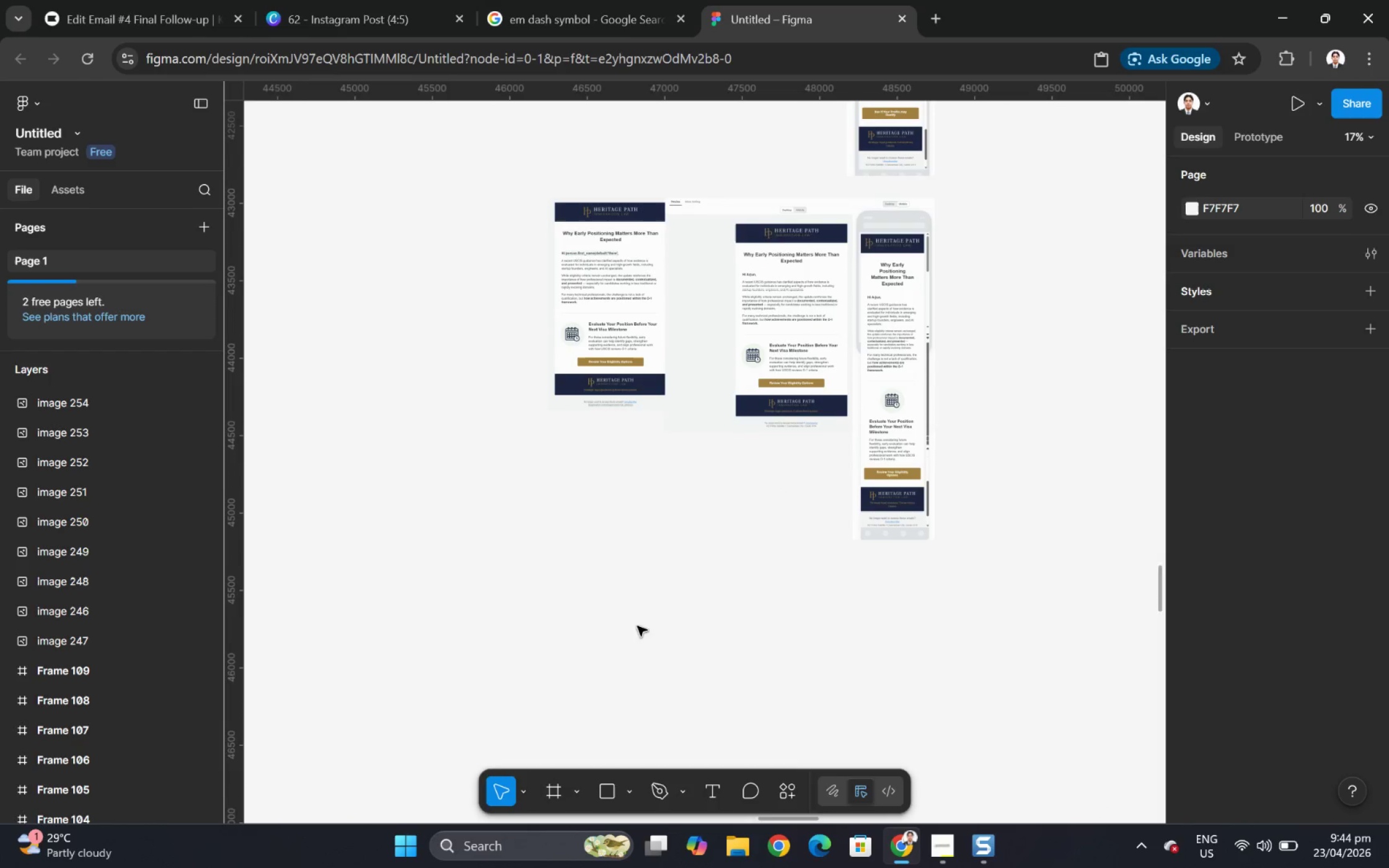 
key(Control+V)
 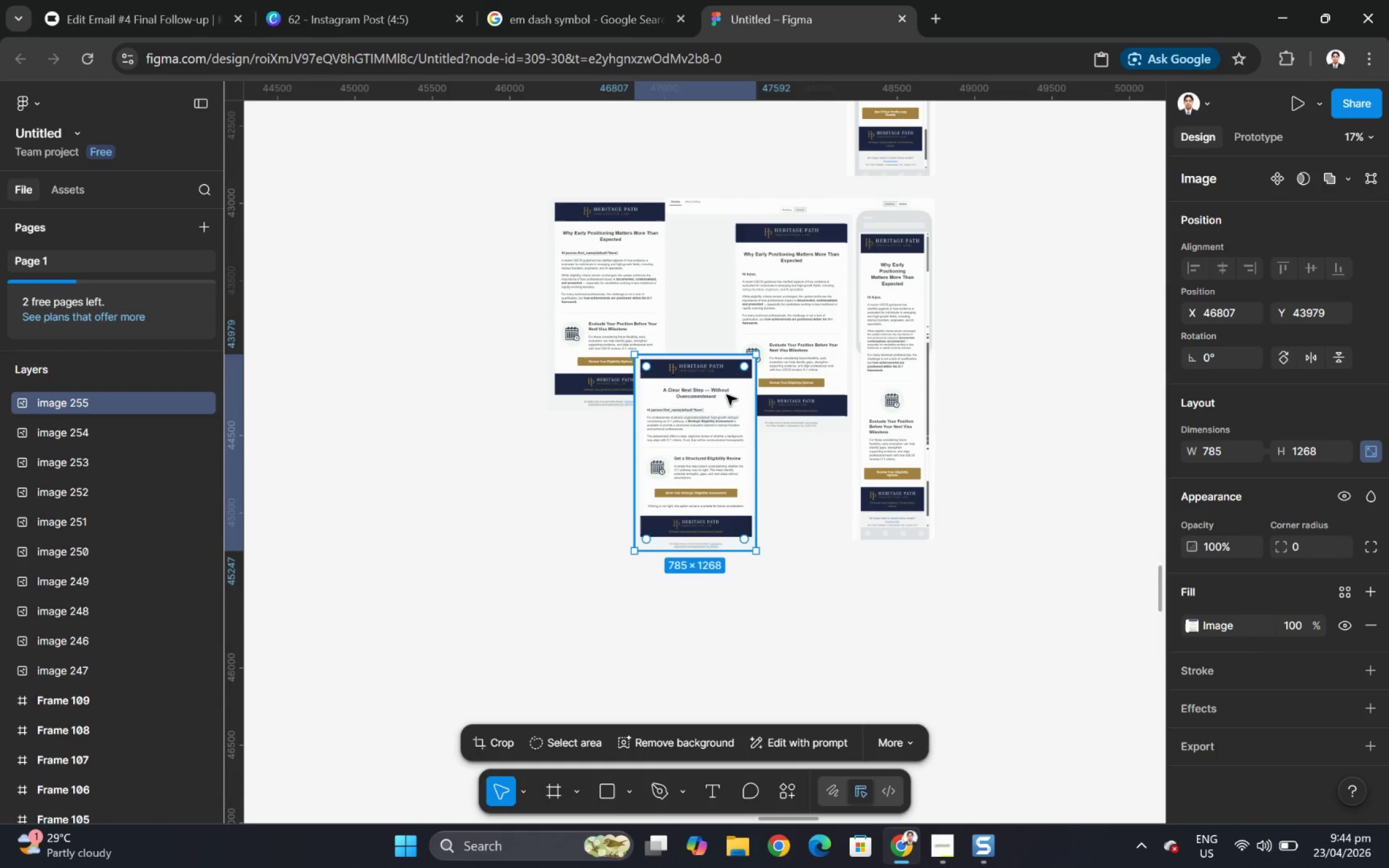 
left_click_drag(start_coordinate=[718, 414], to_coordinate=[653, 636])
 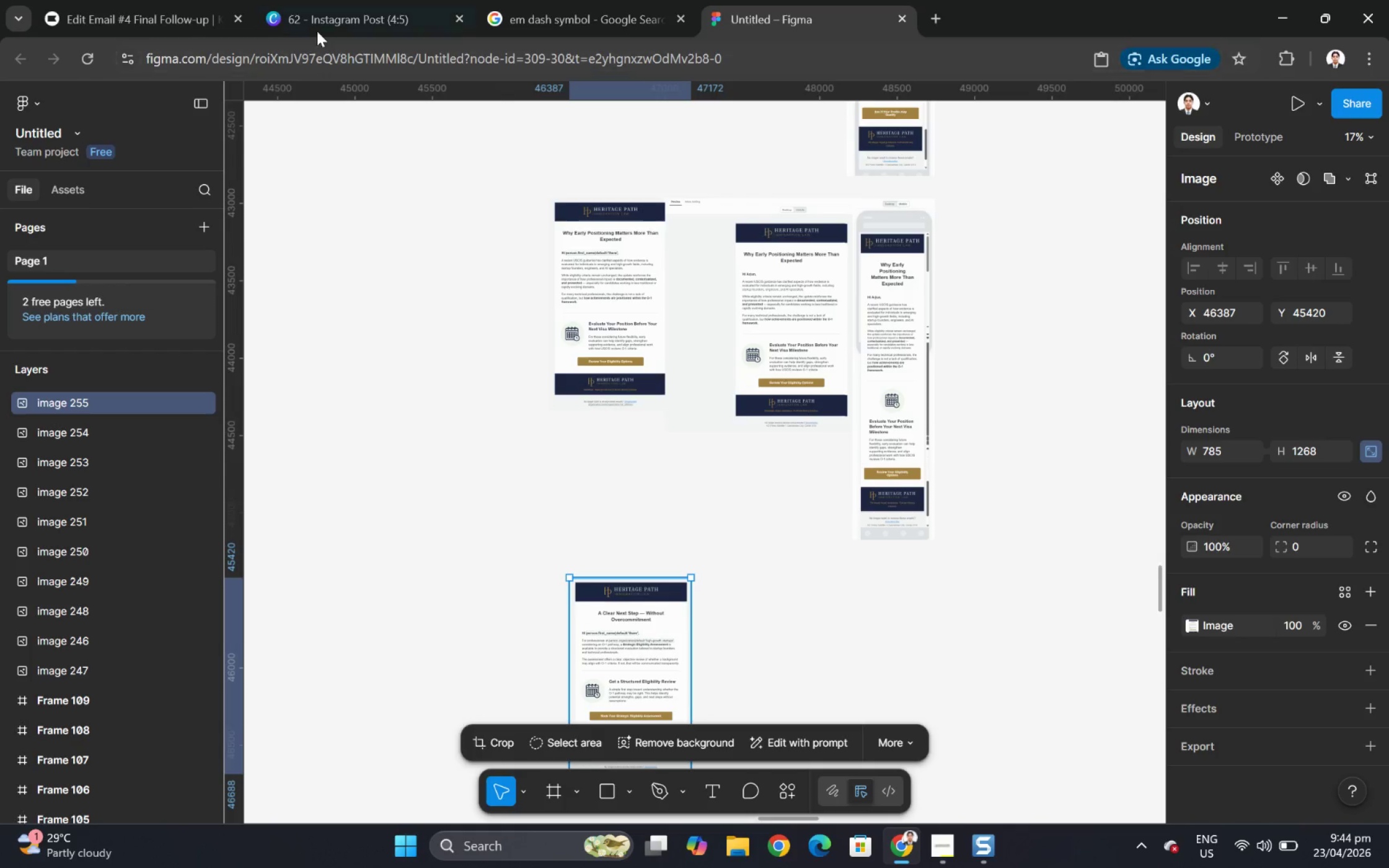 
left_click([151, 7])
 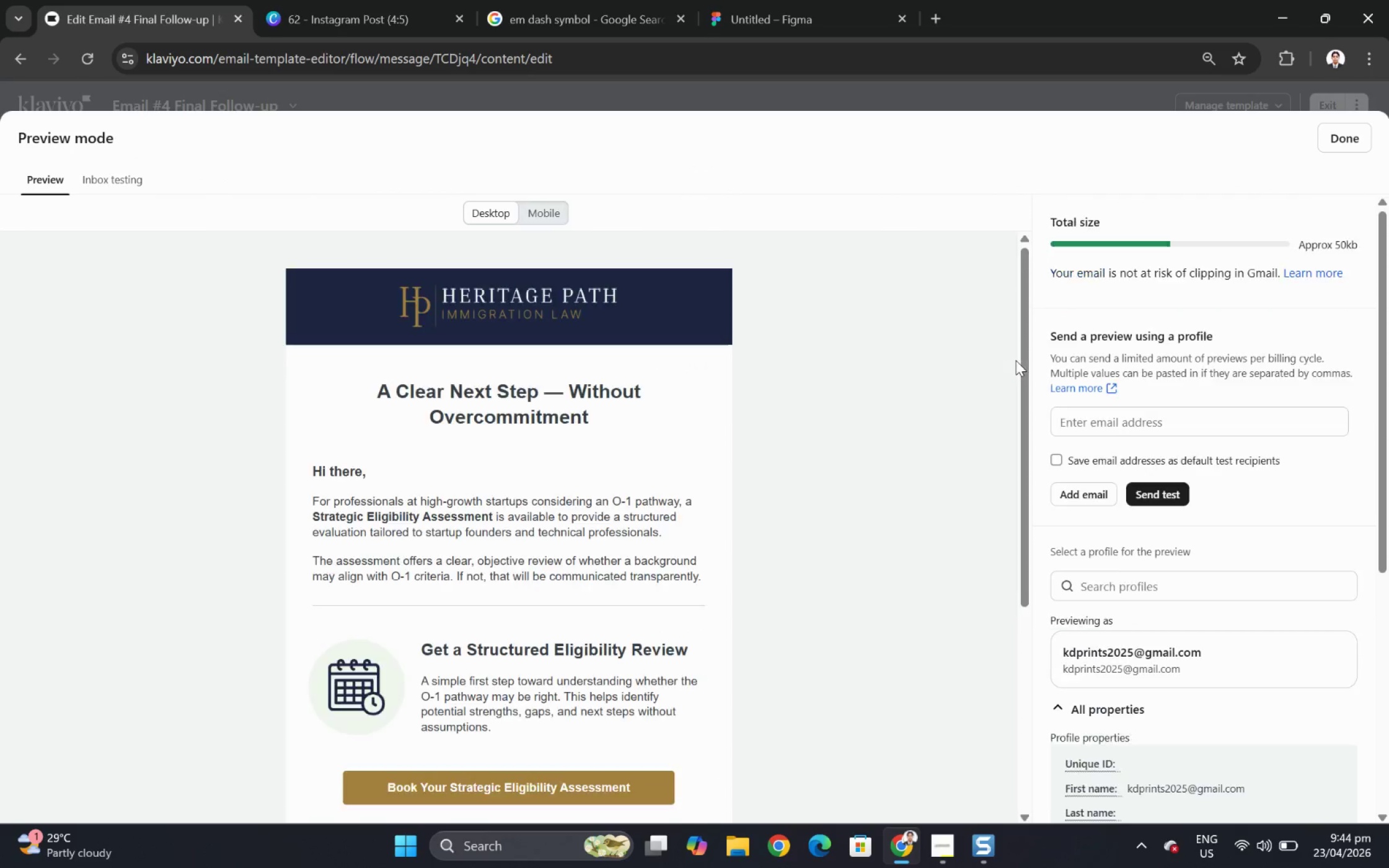 
wait(7.52)
 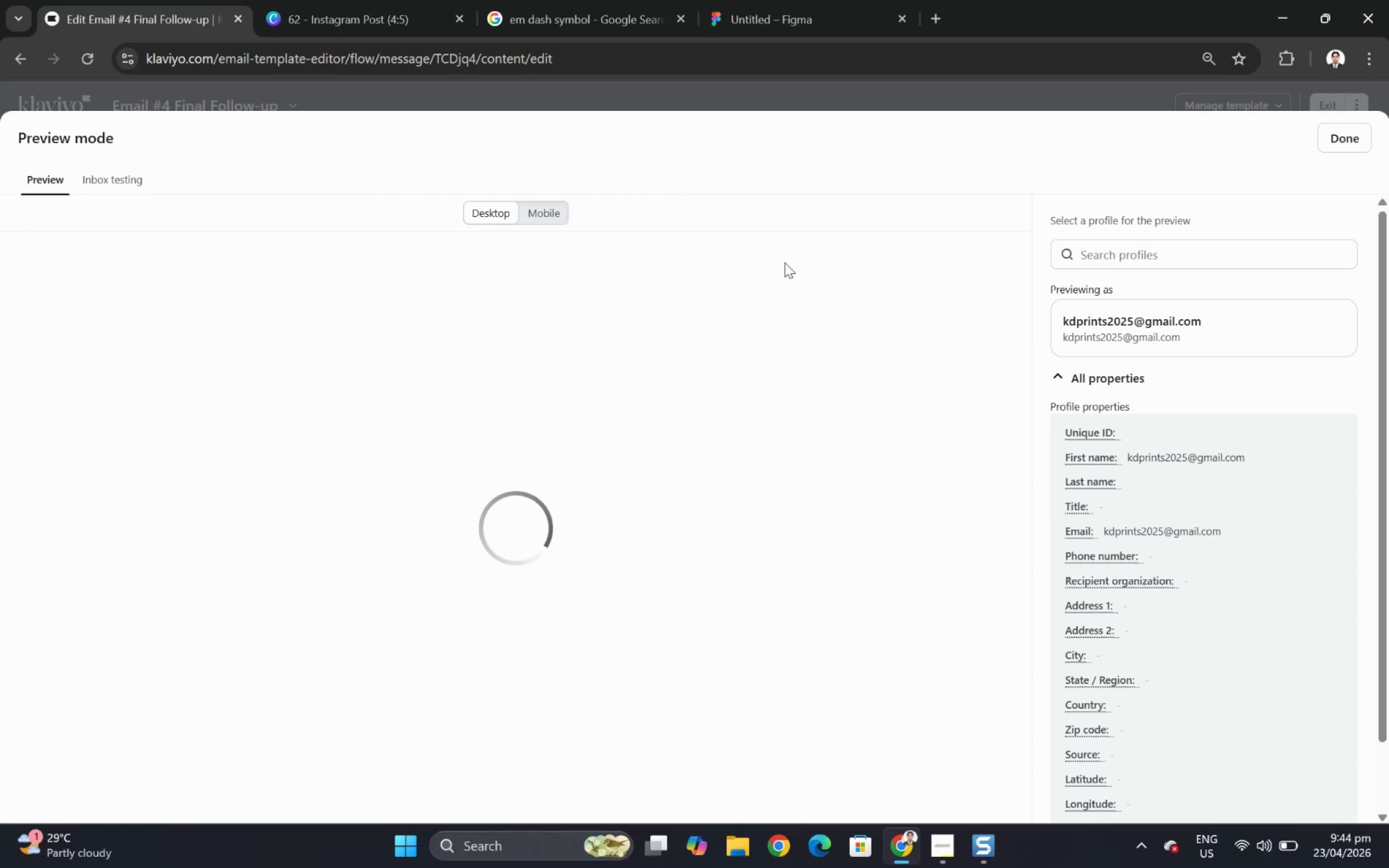 
scroll: coordinate [931, 360], scroll_direction: up, amount: 1.0
 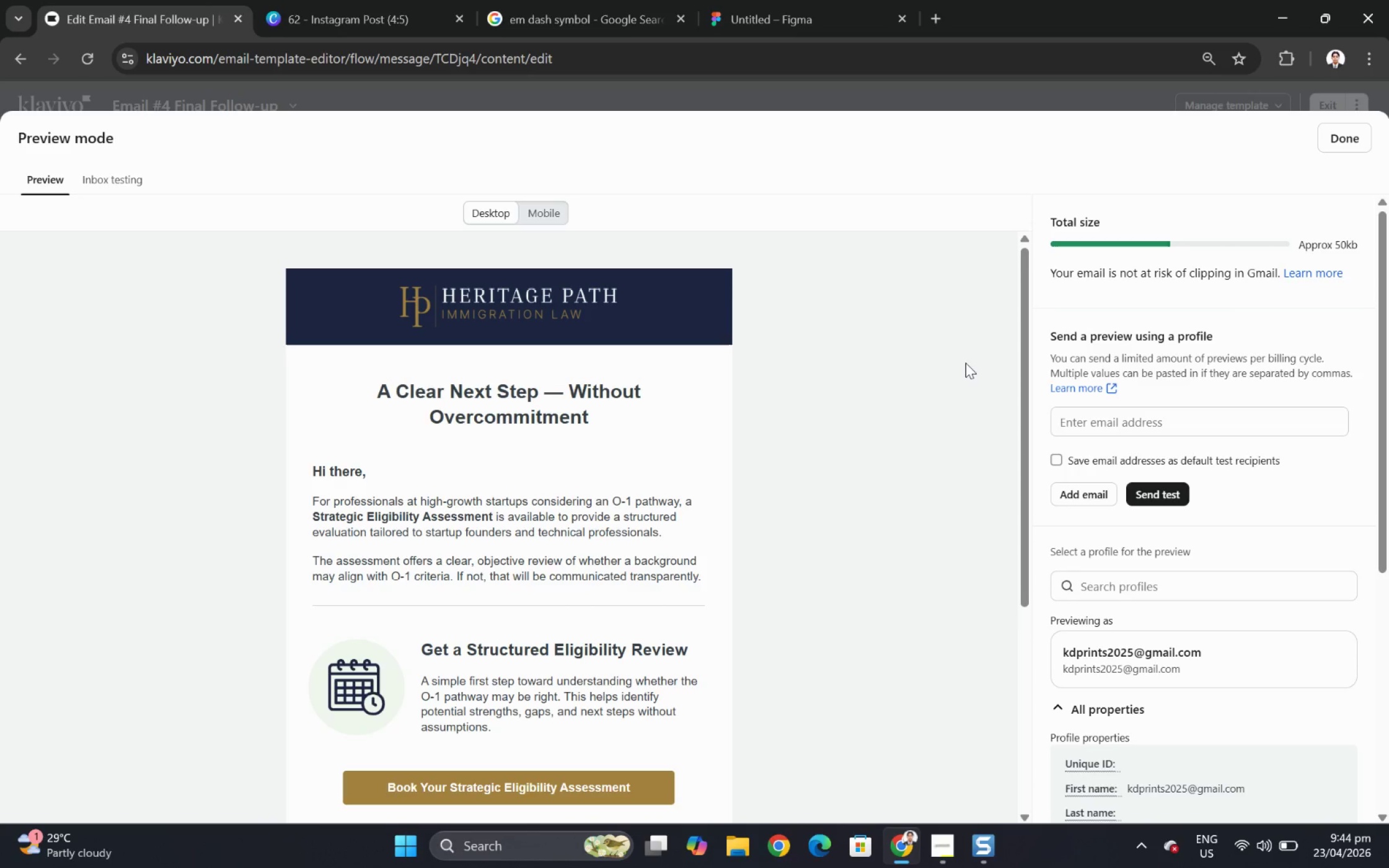 
key(F12)
 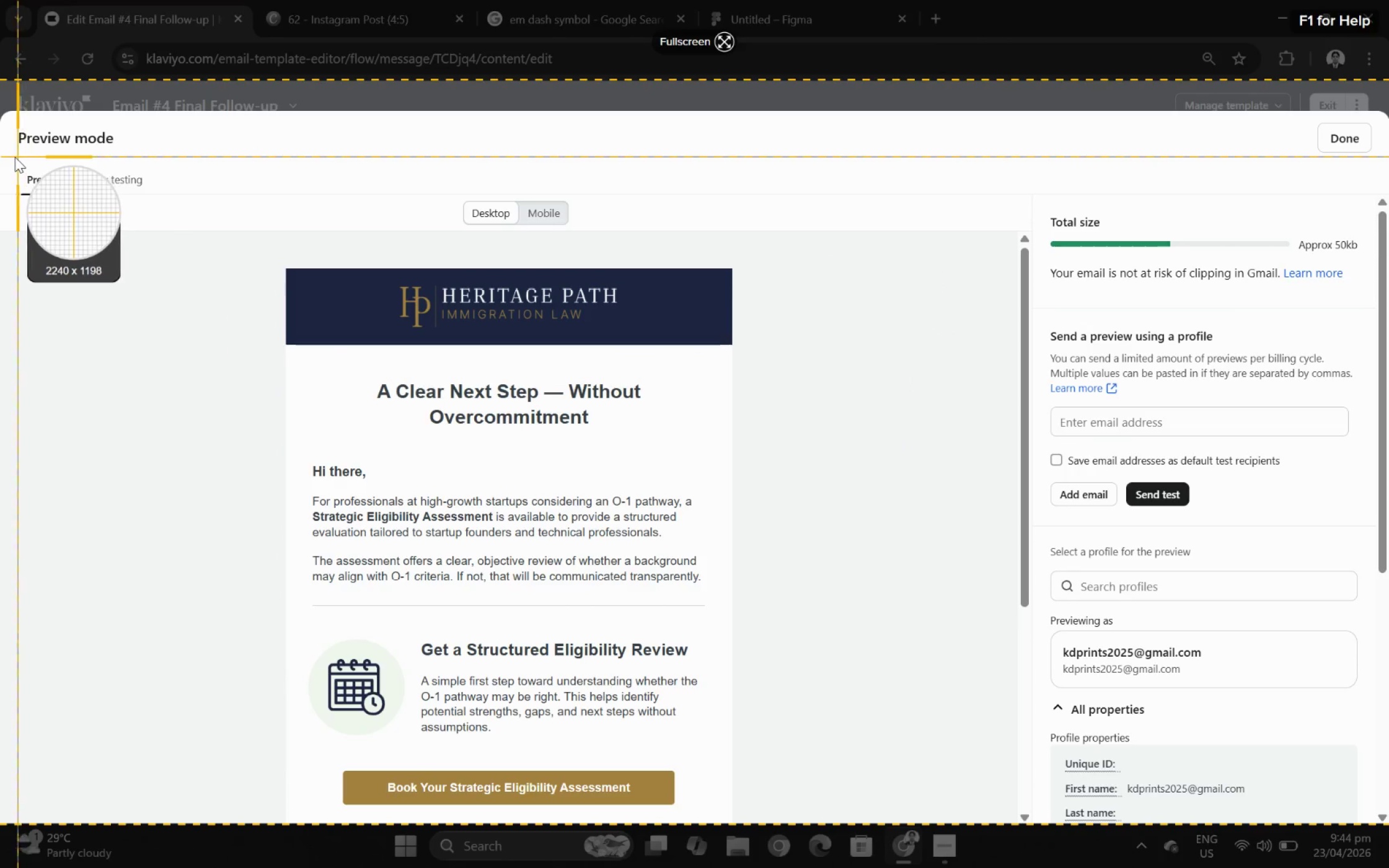 
left_click_drag(start_coordinate=[12, 162], to_coordinate=[754, 809])
 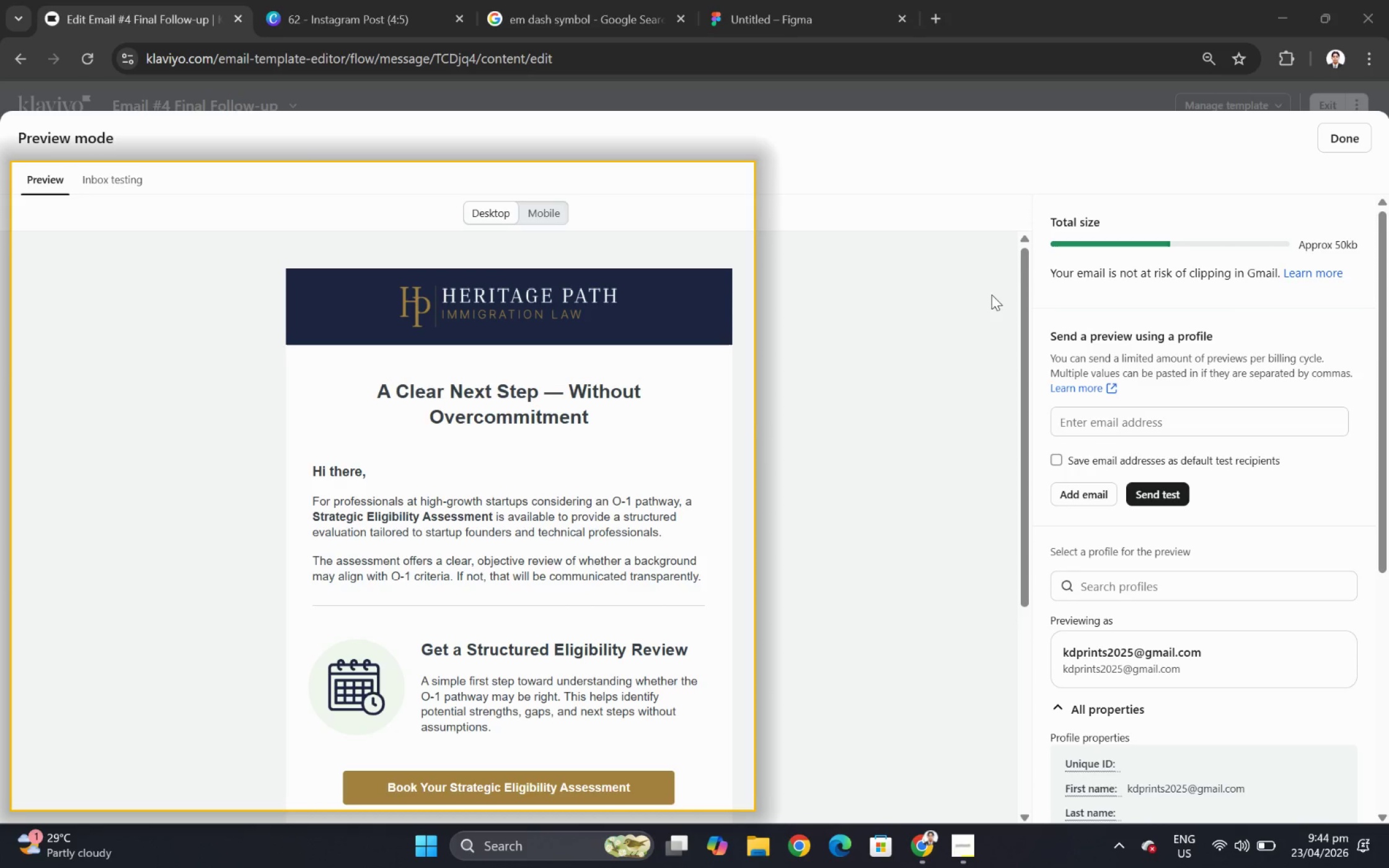 
left_click_drag(start_coordinate=[1027, 261], to_coordinate=[1027, 387])
 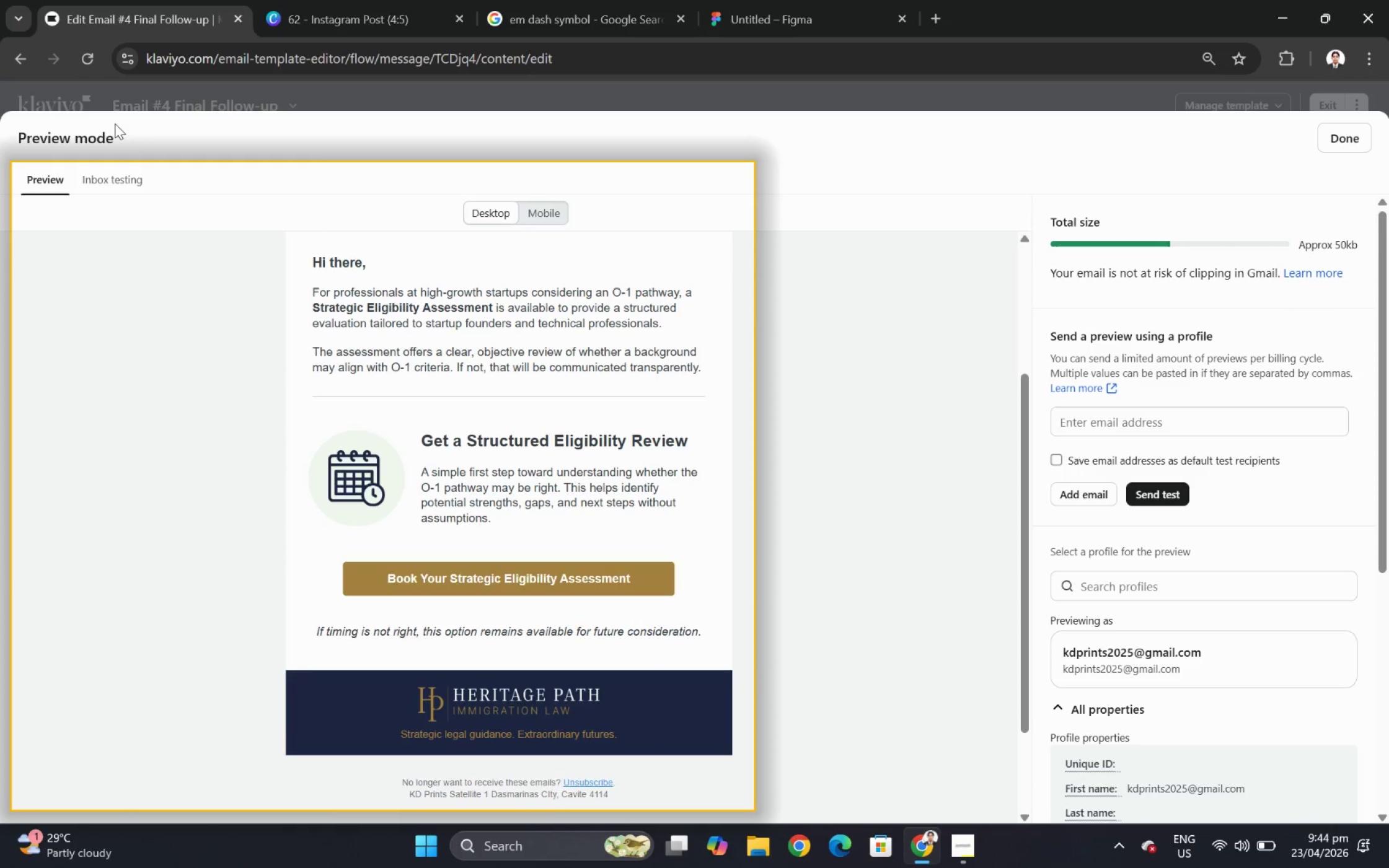 
left_click([151, 132])
 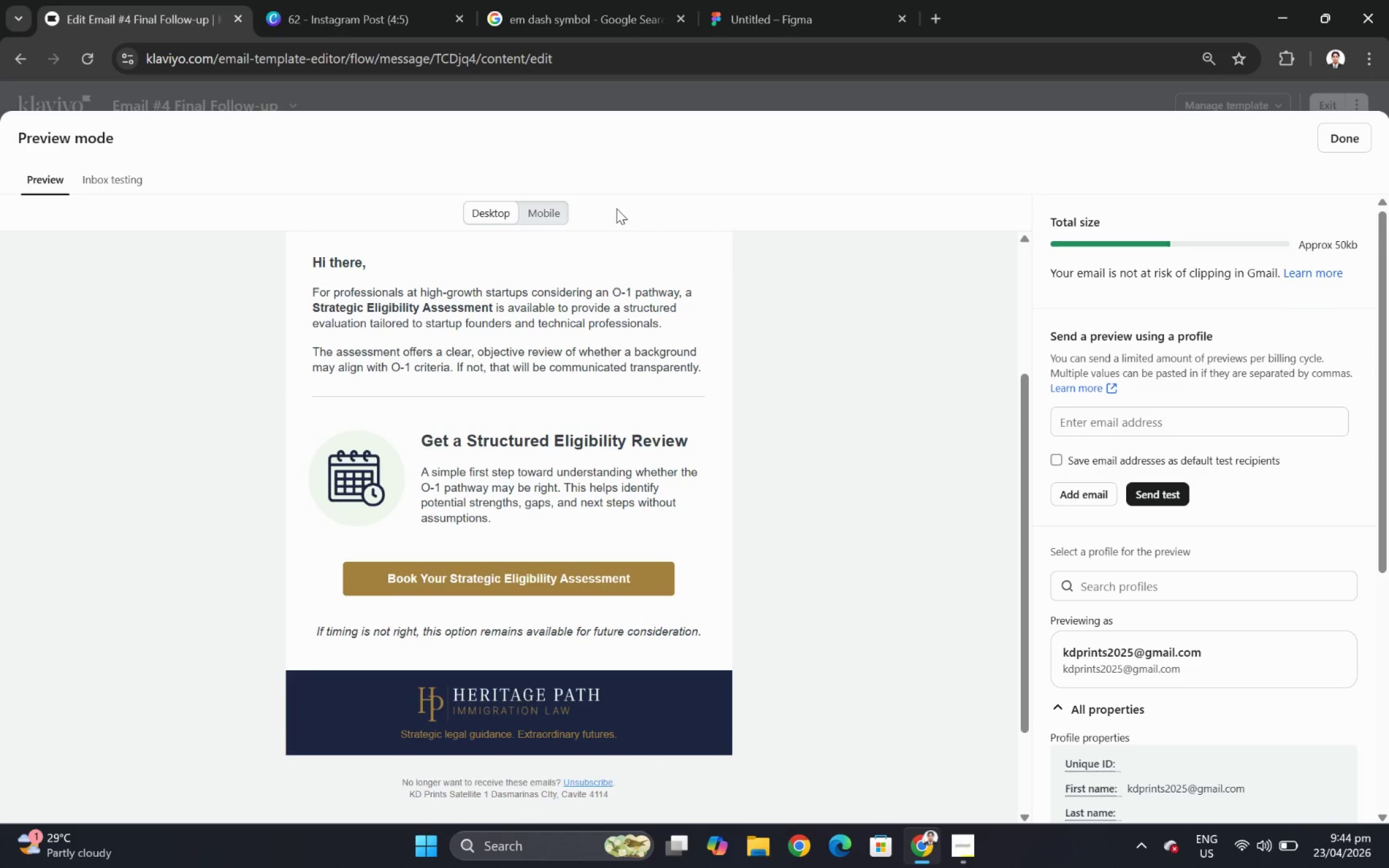 
key(Control+C)
 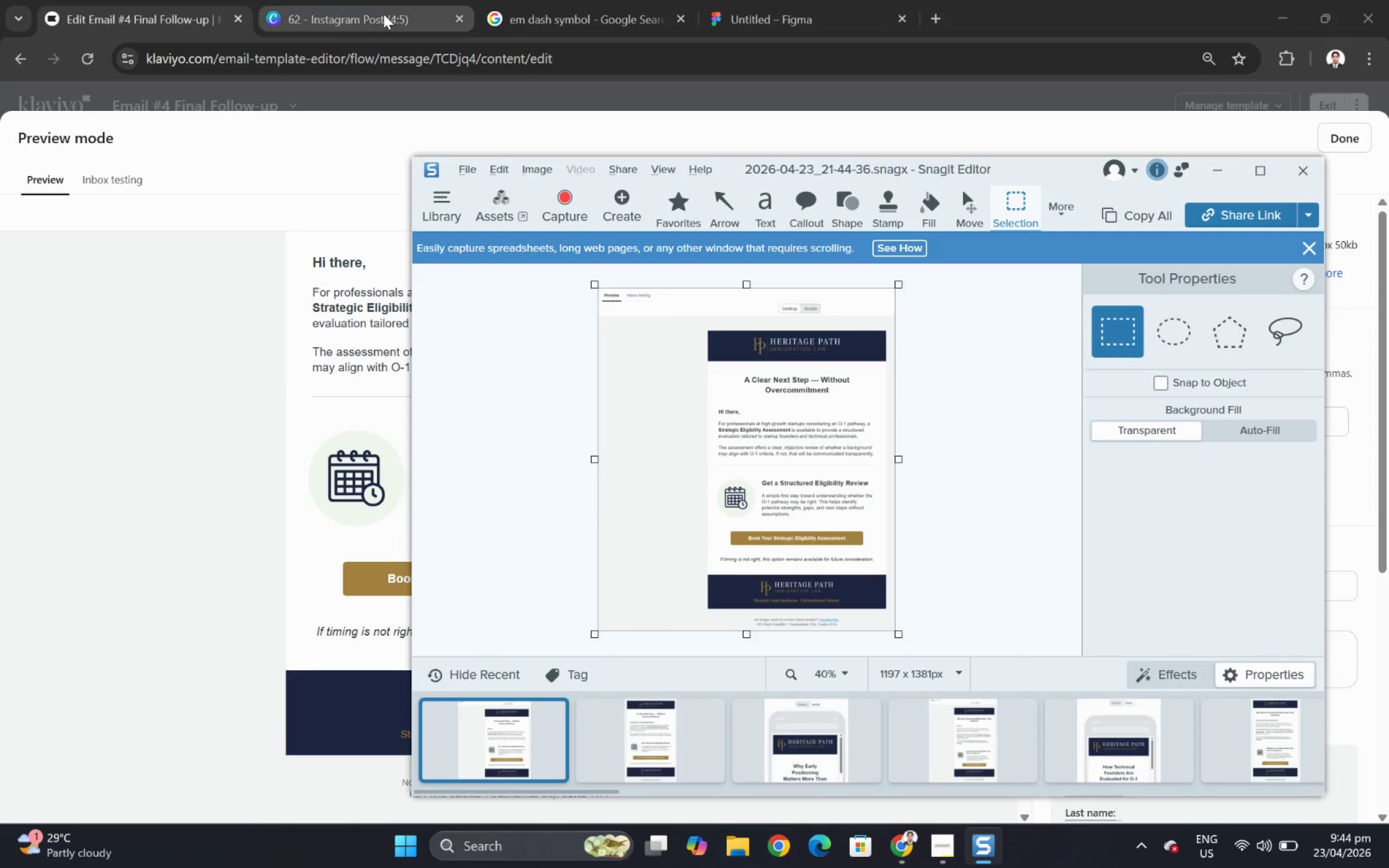 
left_click([371, 2])
 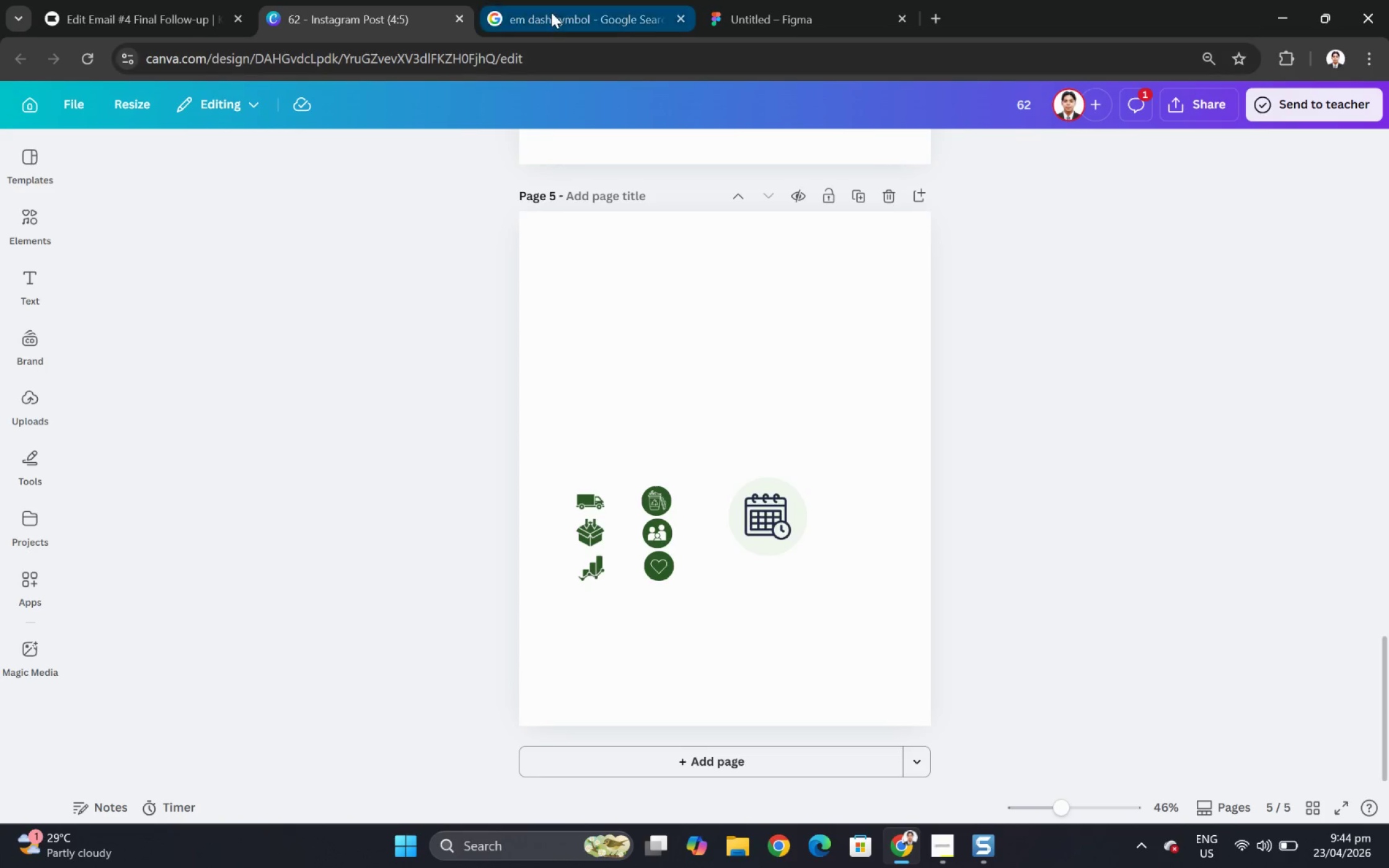 
left_click([839, 0])
 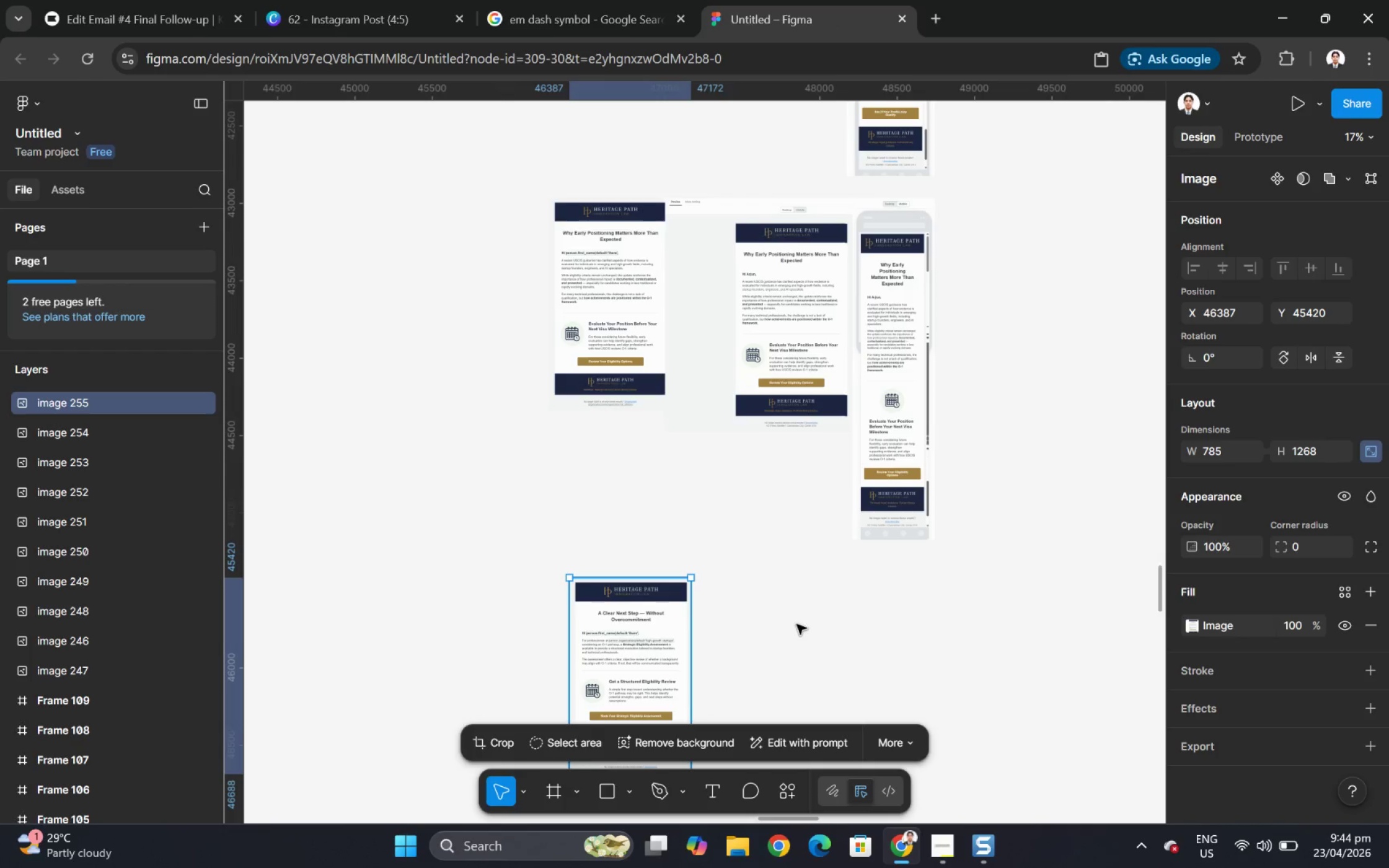 
left_click([808, 573])
 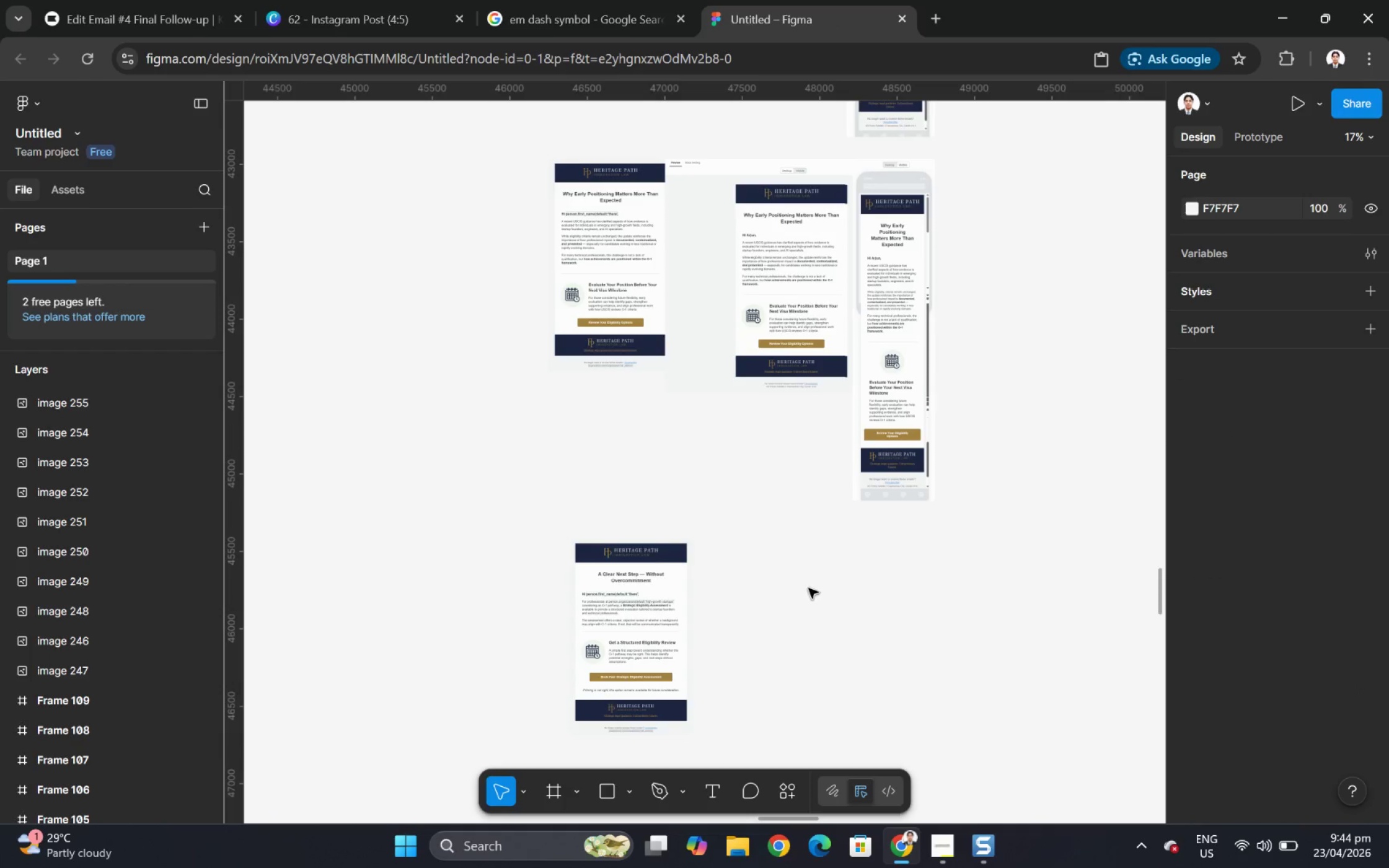 
scroll: coordinate [808, 588], scroll_direction: down, amount: 5.0
 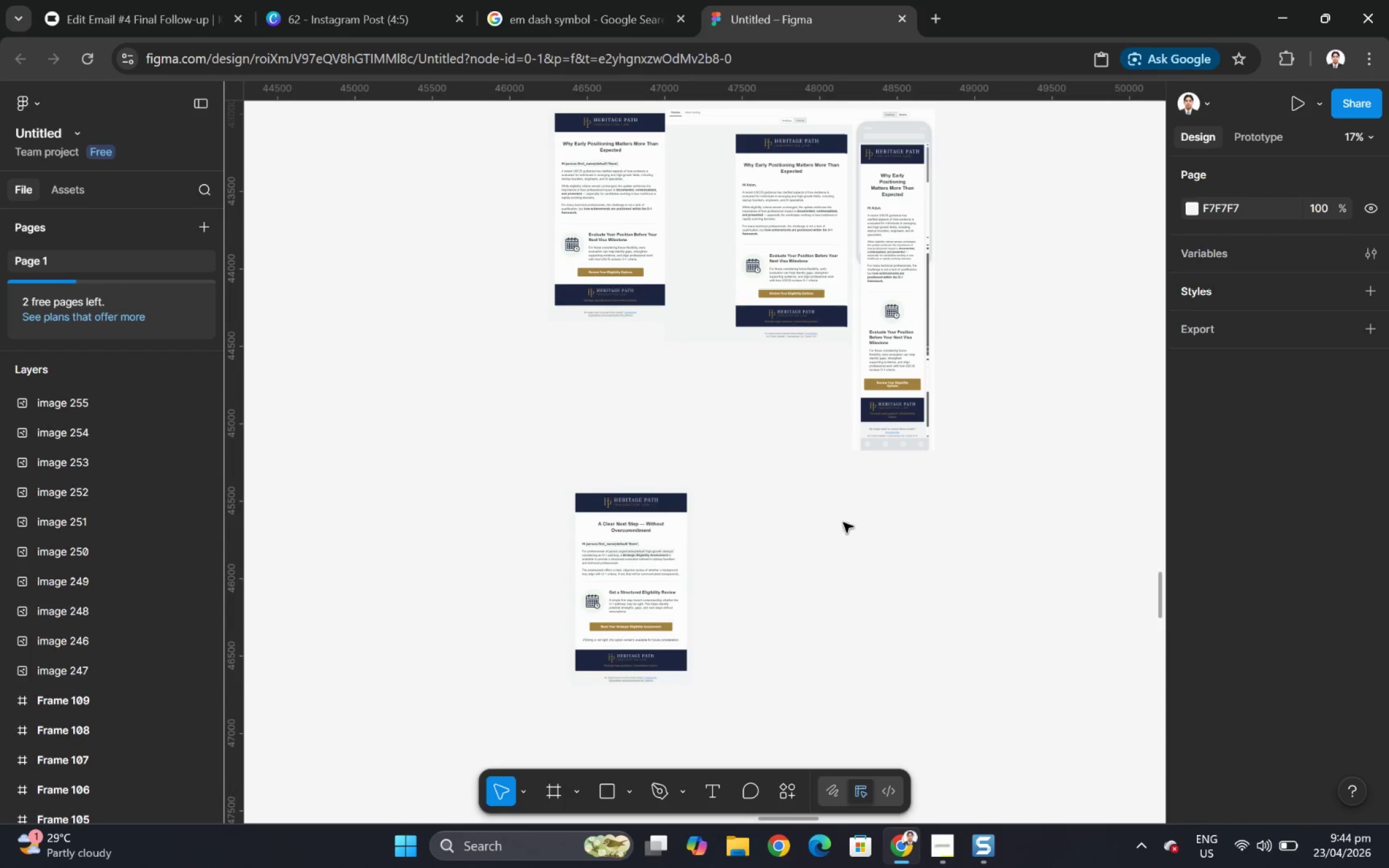 
key(Control+V)
 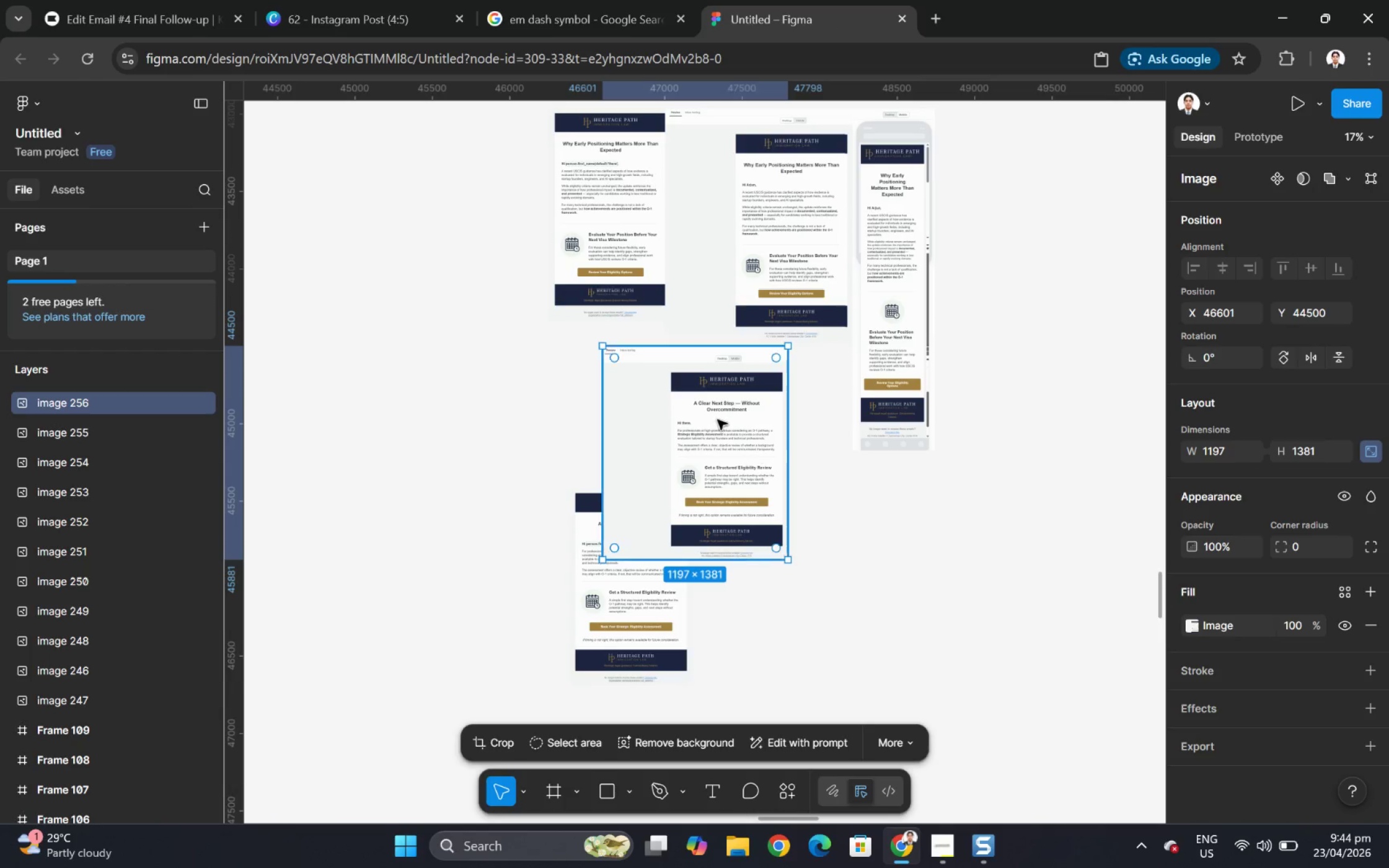 
left_click_drag(start_coordinate=[700, 410], to_coordinate=[794, 553])
 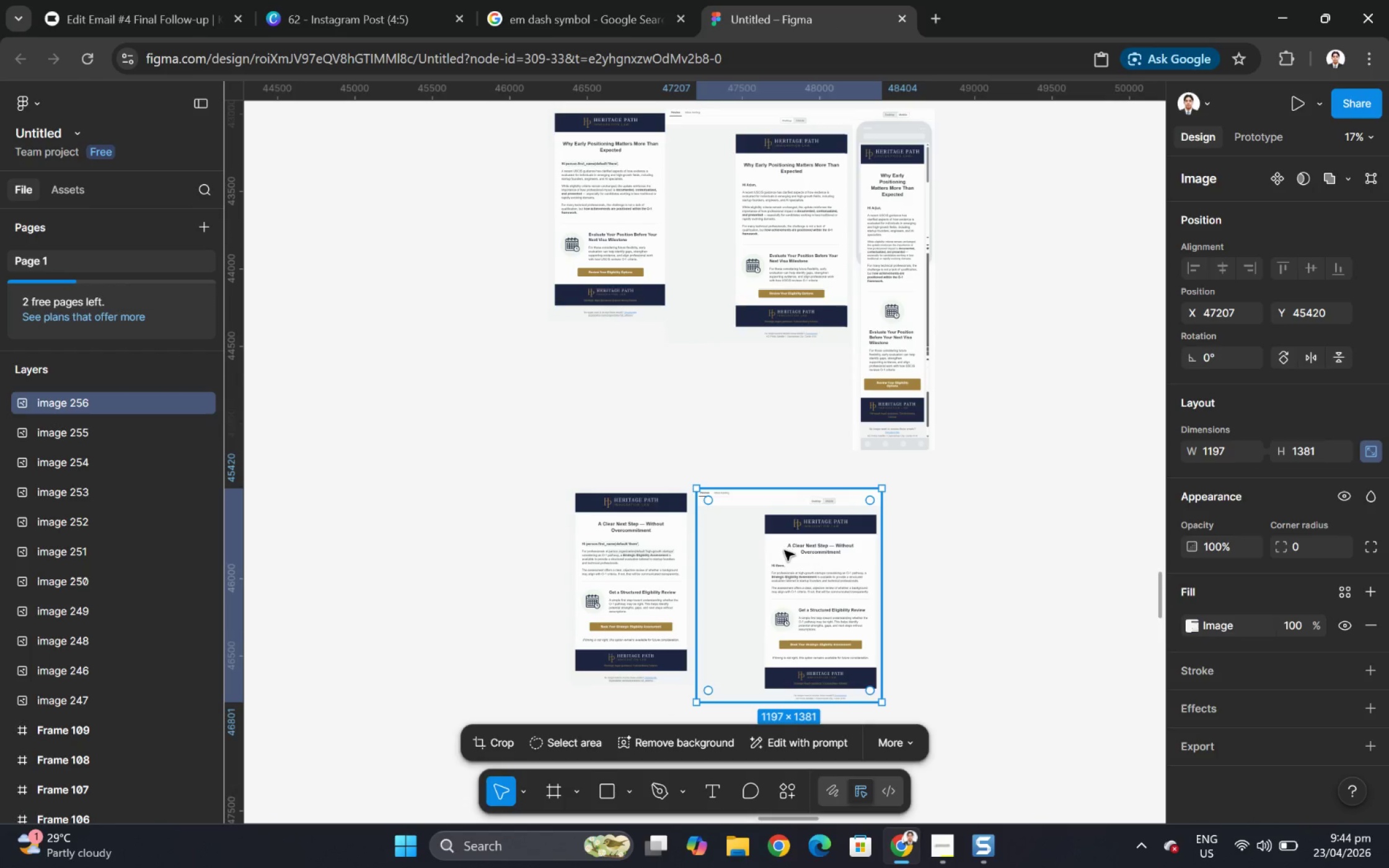 
hold_key(key=ControlLeft, duration=0.62)
scroll: coordinate [928, 593], scroll_direction: up, amount: 5.0
 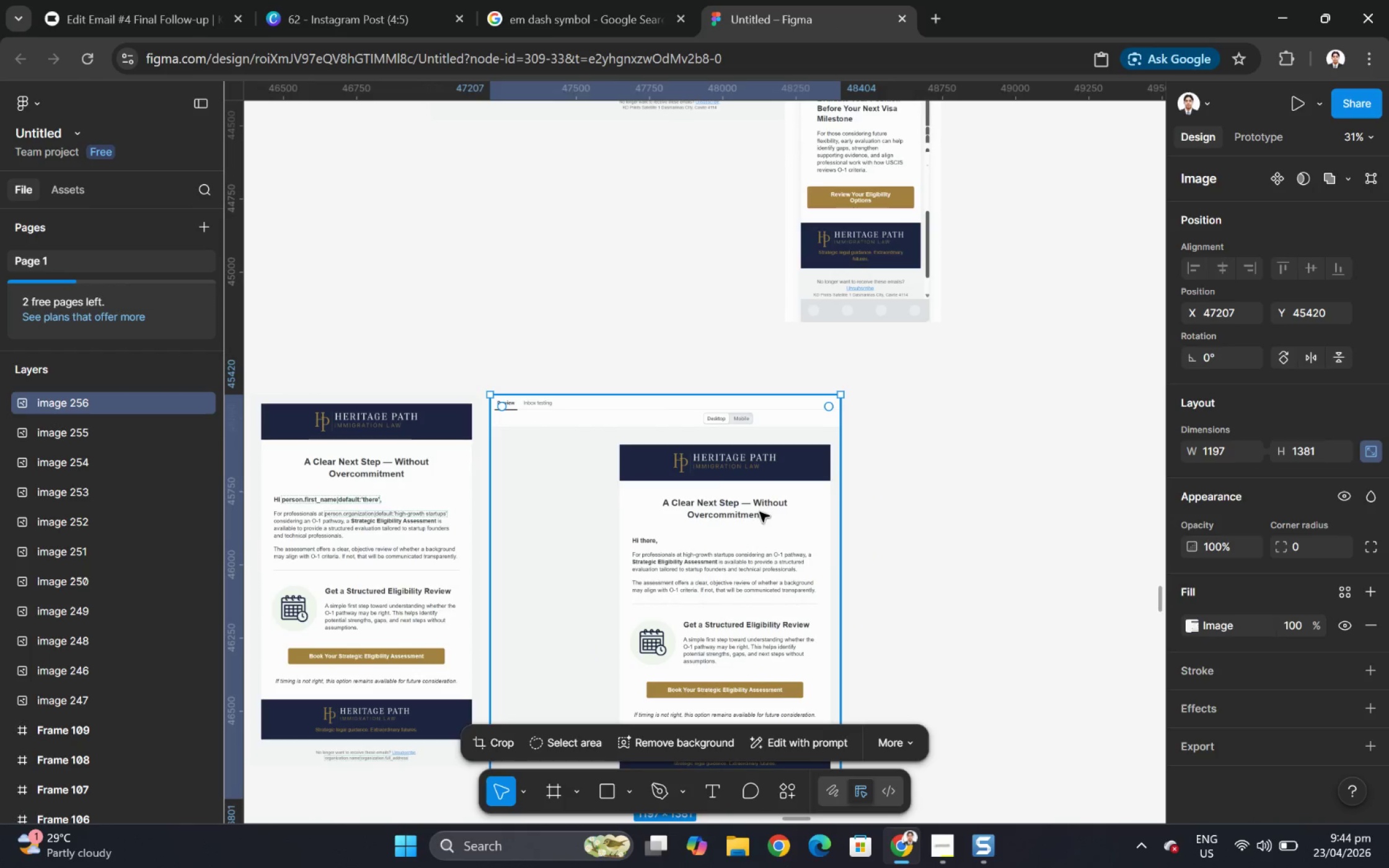 
left_click_drag(start_coordinate=[757, 511], to_coordinate=[746, 509])
 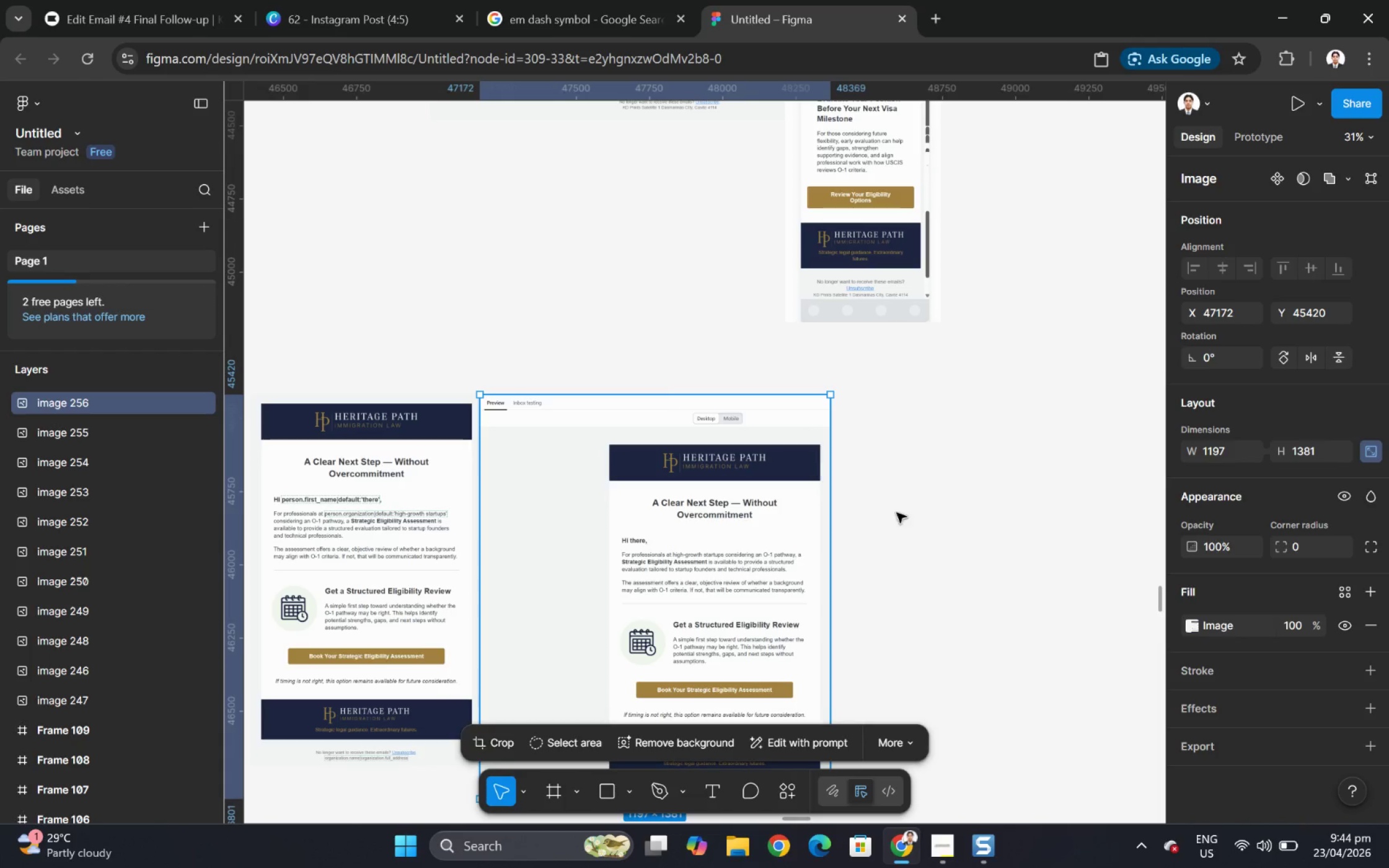 
hold_key(key=ControlLeft, duration=0.47)
left_click([904, 517])
 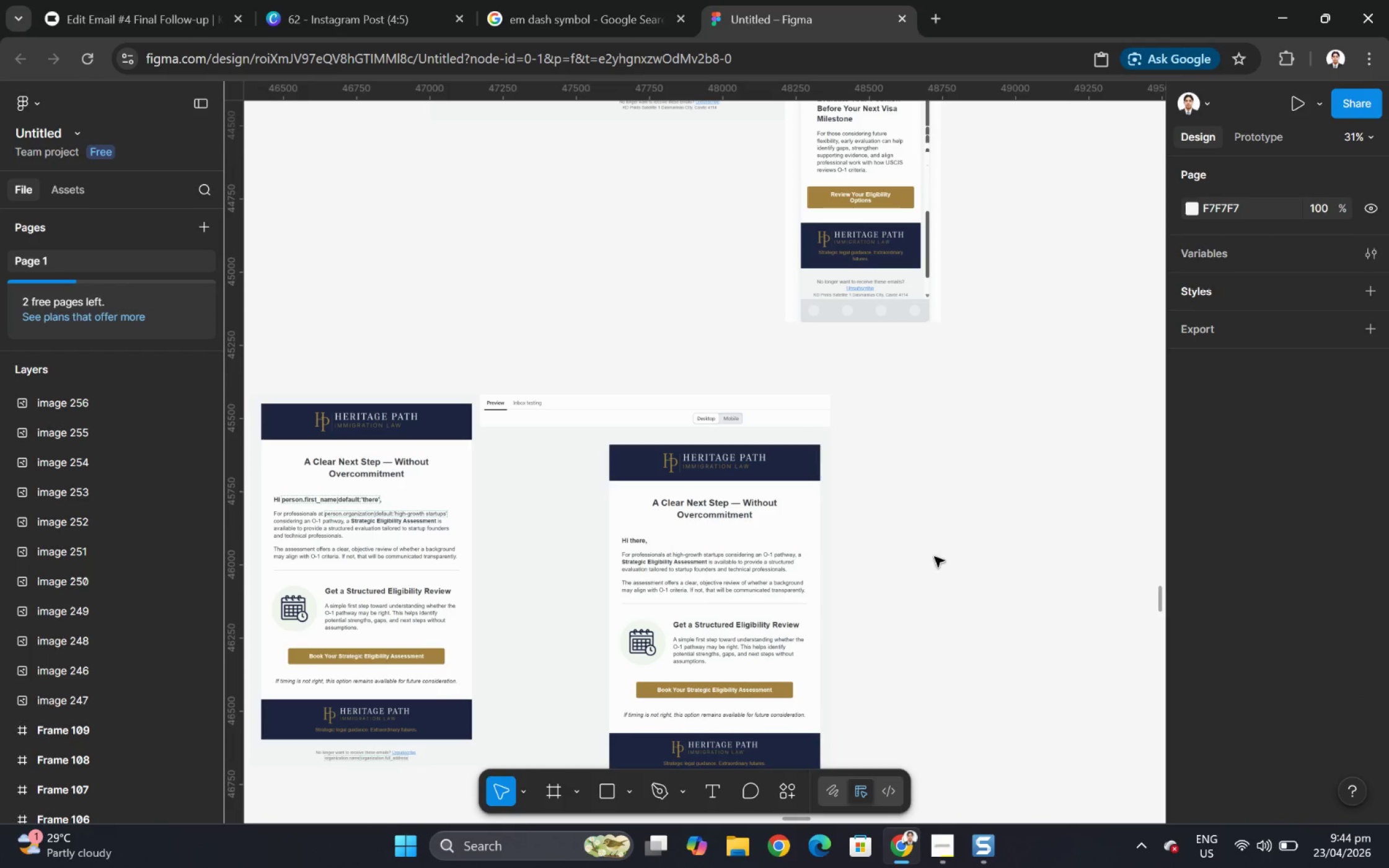 
hold_key(key=ControlLeft, duration=1.09)
 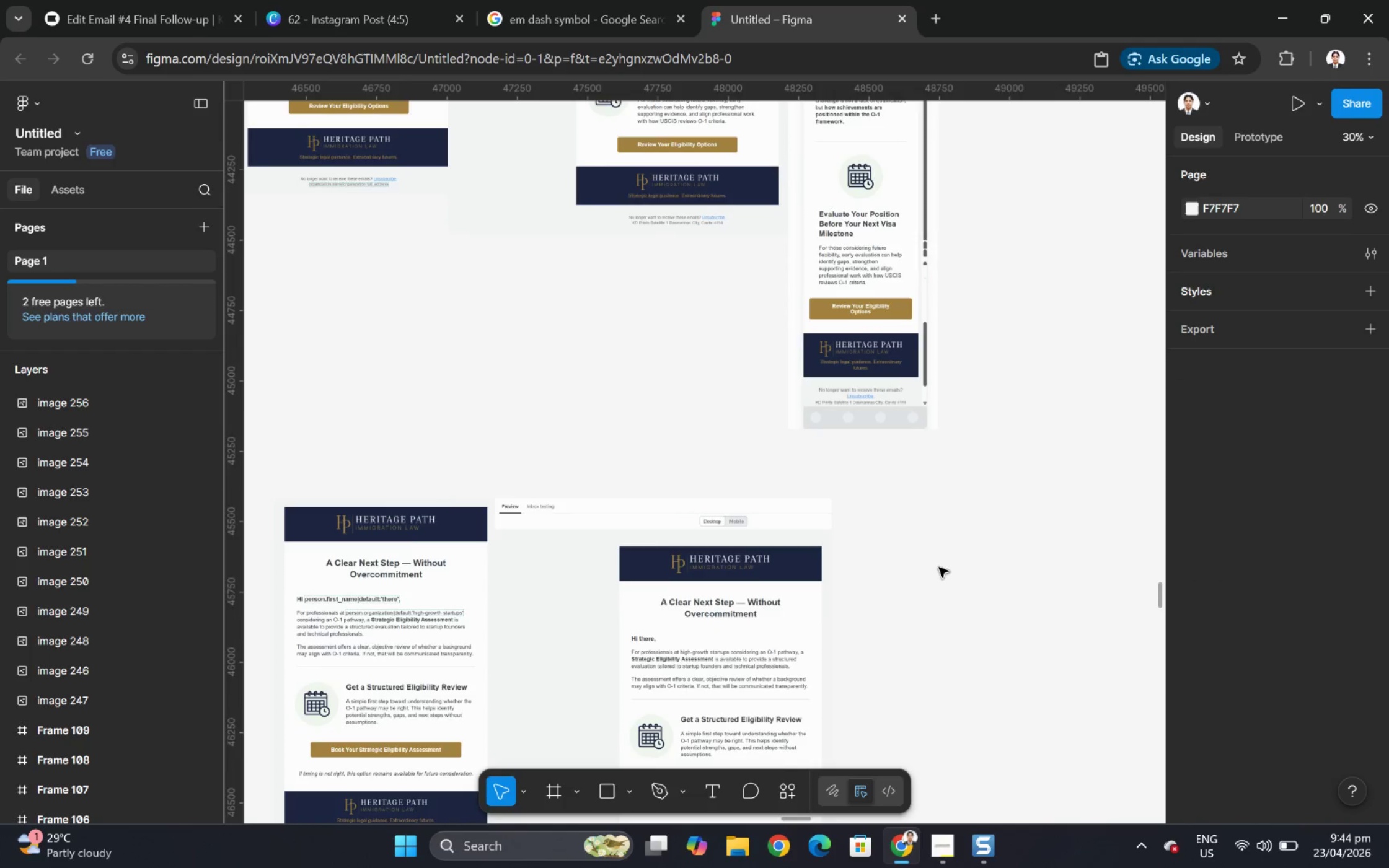 
scroll: coordinate [933, 556], scroll_direction: down, amount: 9.0
 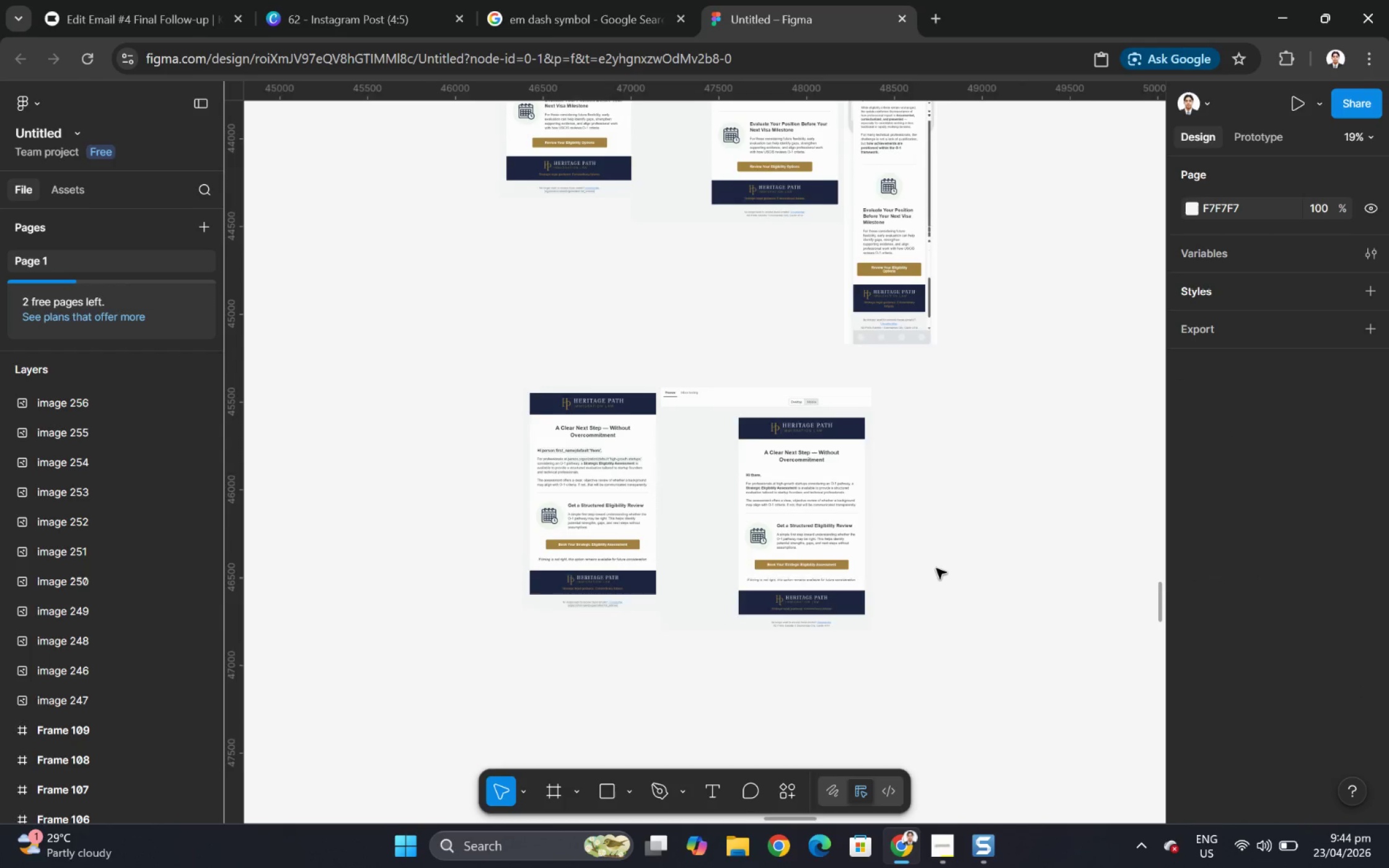 
hold_key(key=ControlLeft, duration=2.23)
scroll: coordinate [958, 607], scroll_direction: up, amount: 6.0
 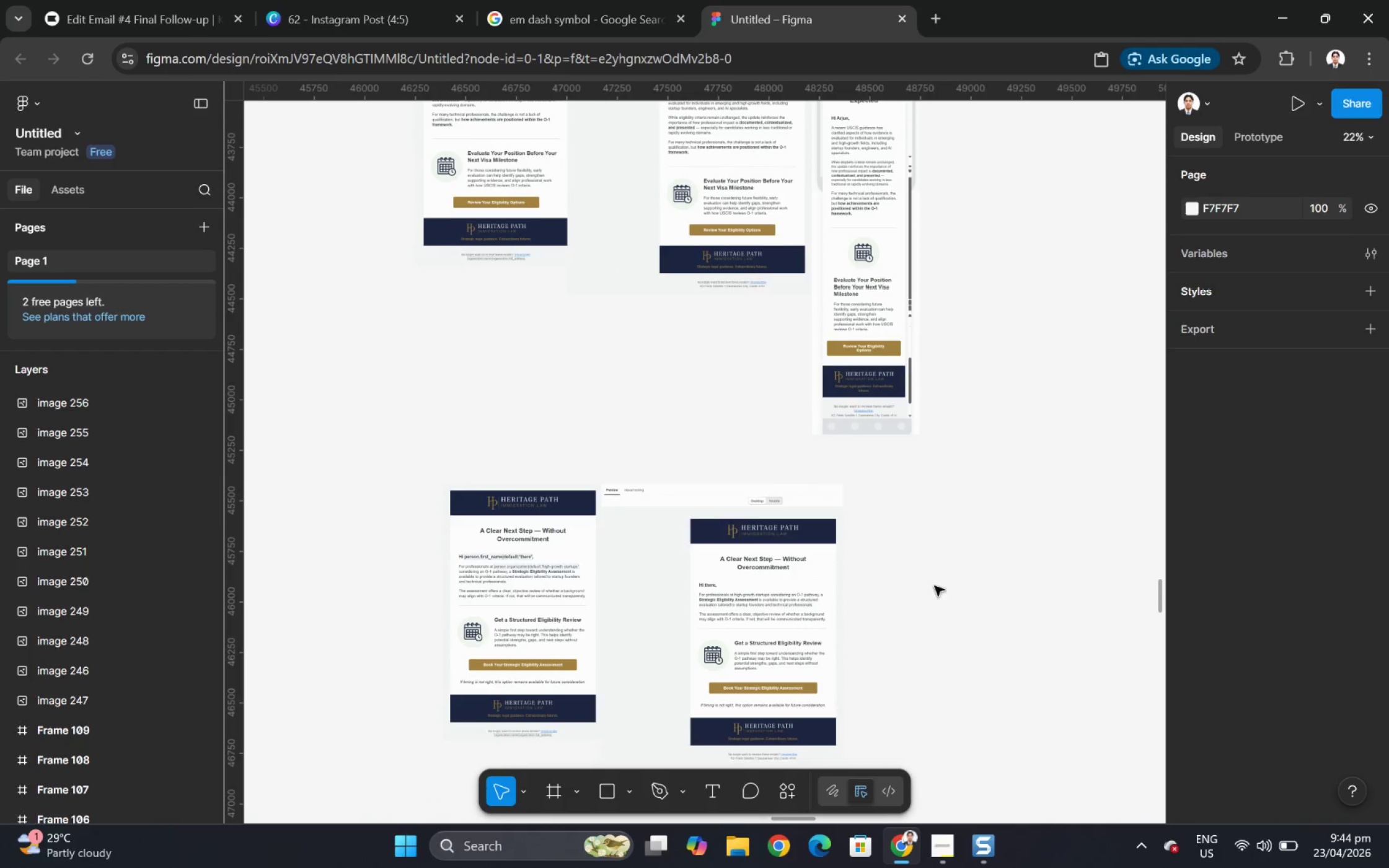 
key(Alt+AltLeft)
 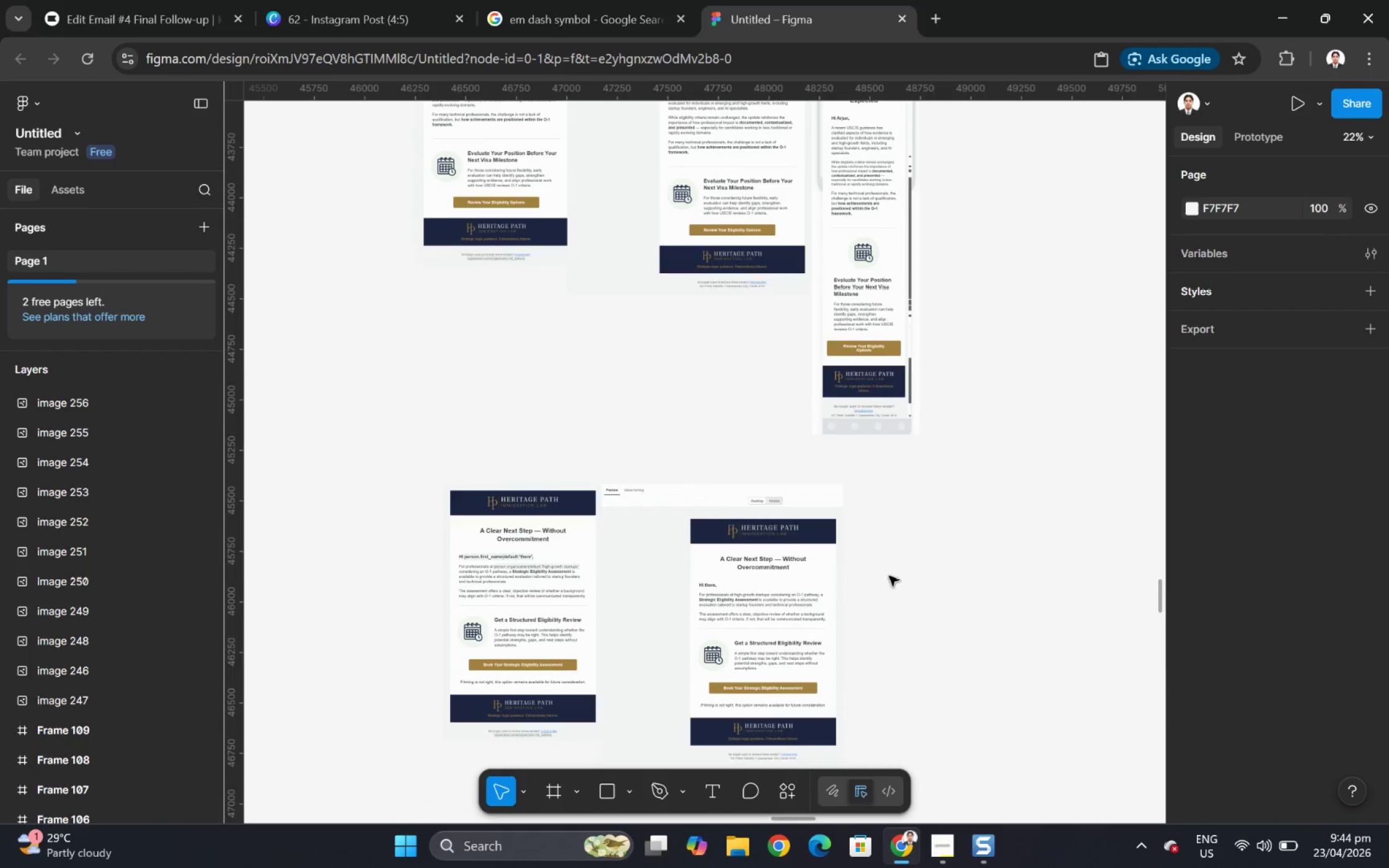 
key(Alt+Tab)
 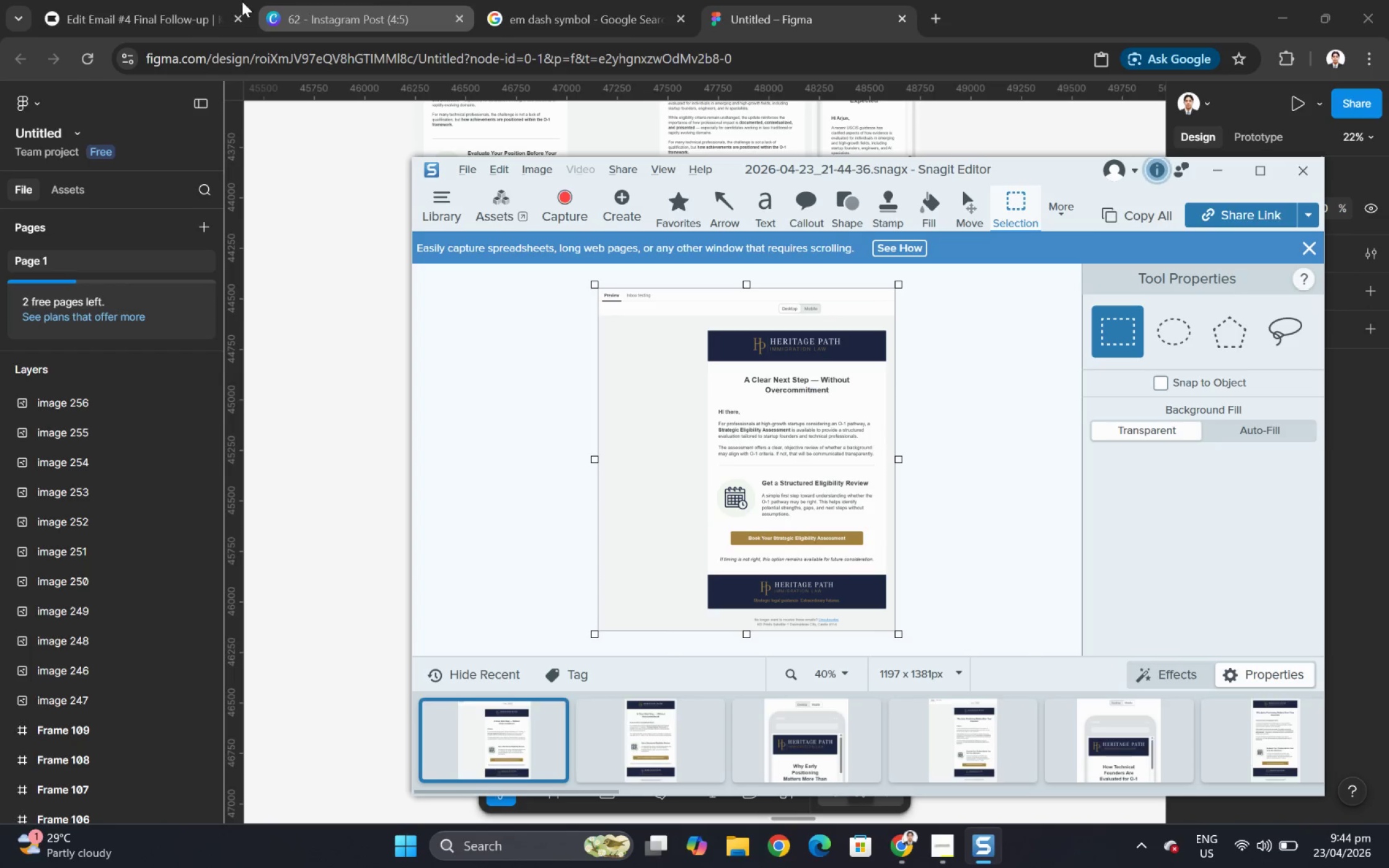 
left_click([149, 8])
 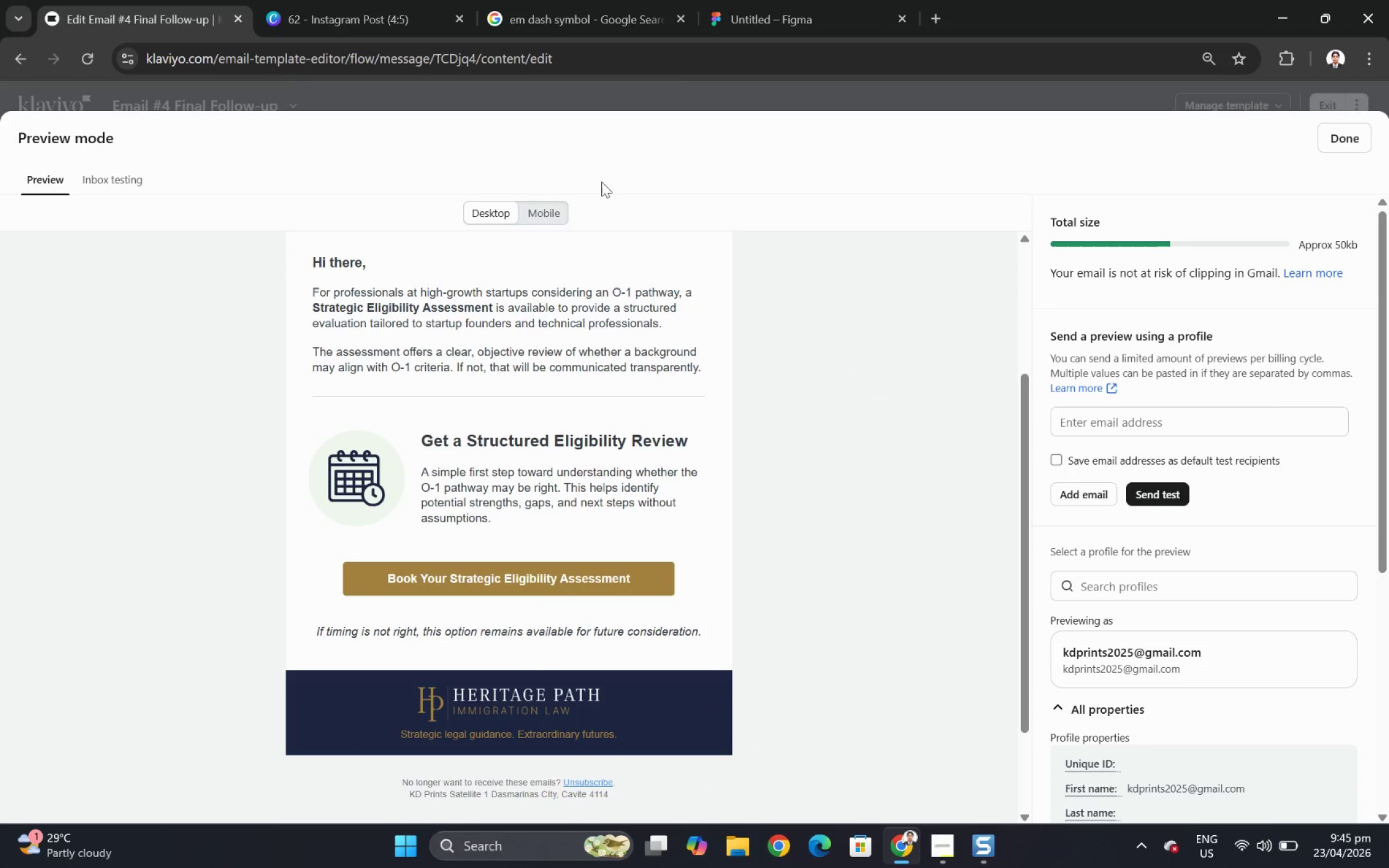 
left_click([545, 209])
 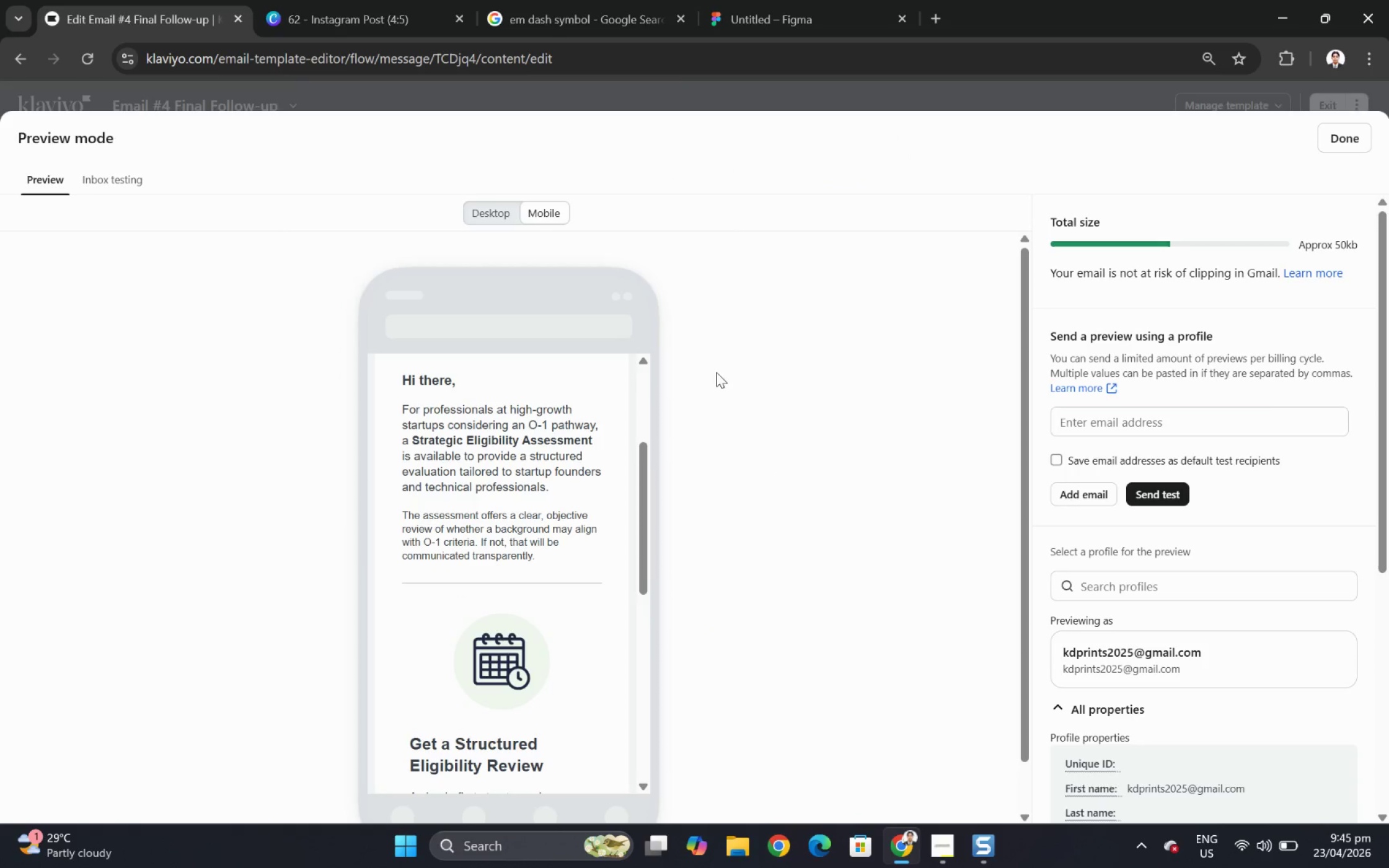 
scroll: coordinate [597, 502], scroll_direction: up, amount: 12.0
 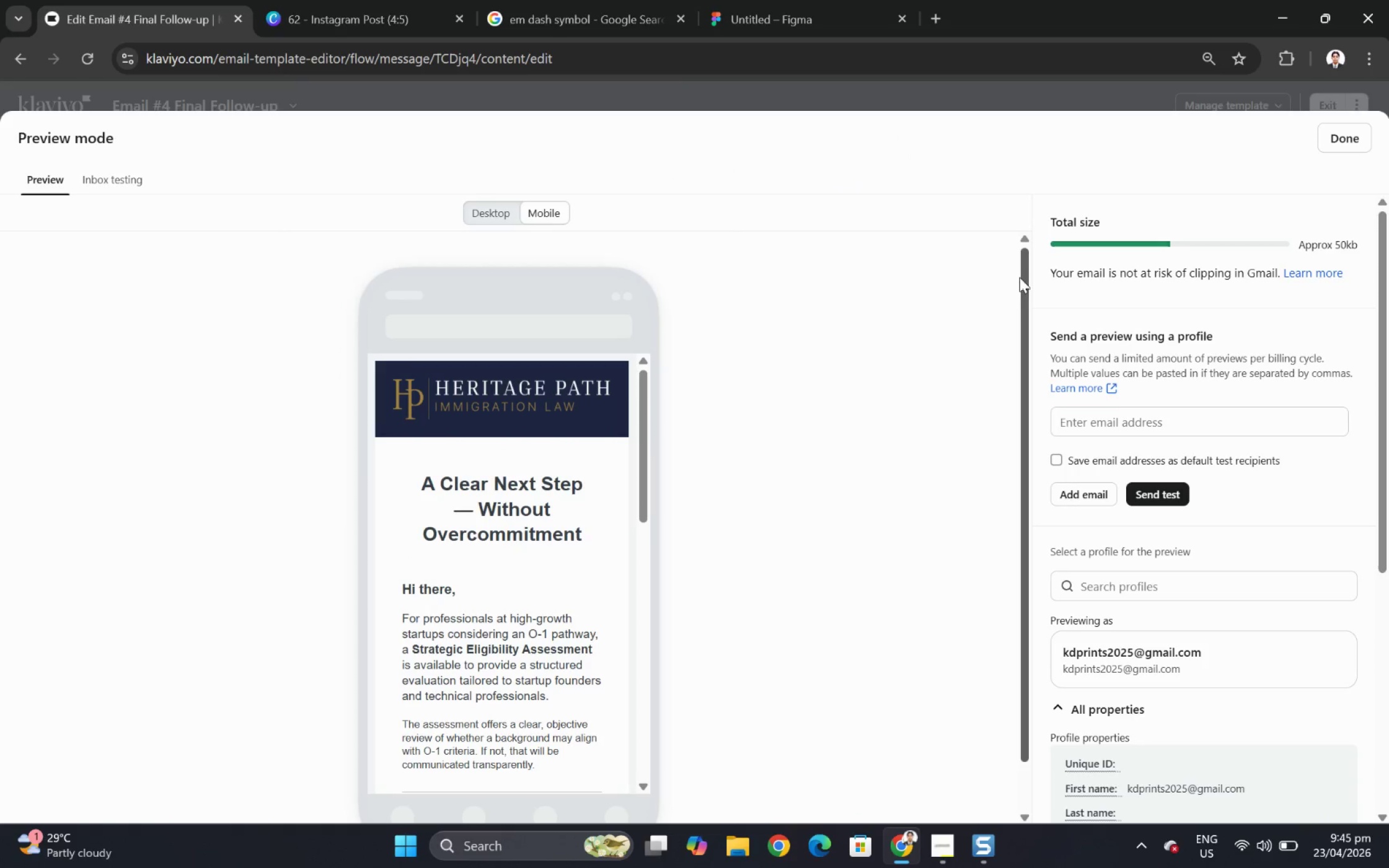 
left_click_drag(start_coordinate=[1025, 276], to_coordinate=[1028, 301])
 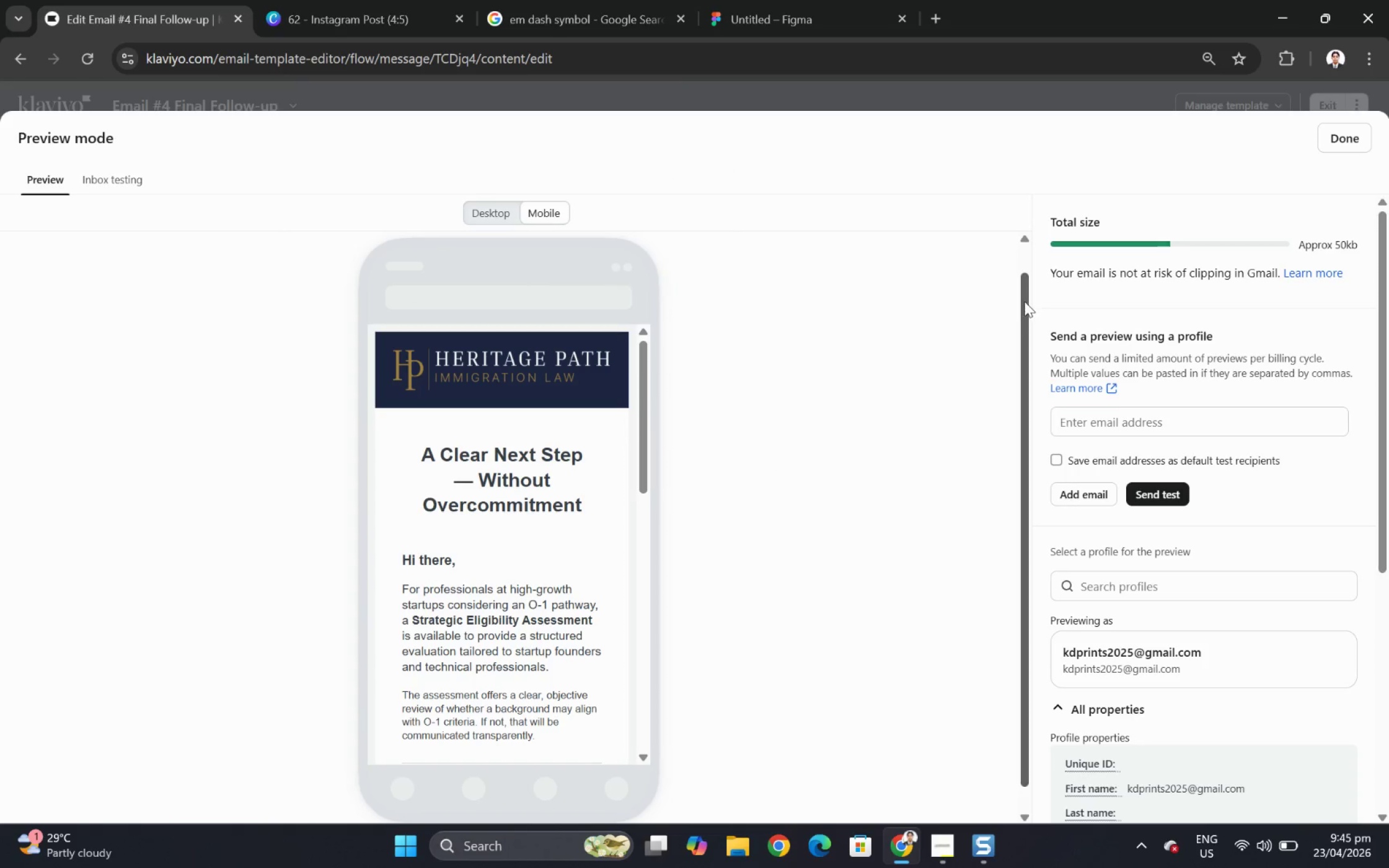 
key(F12)
 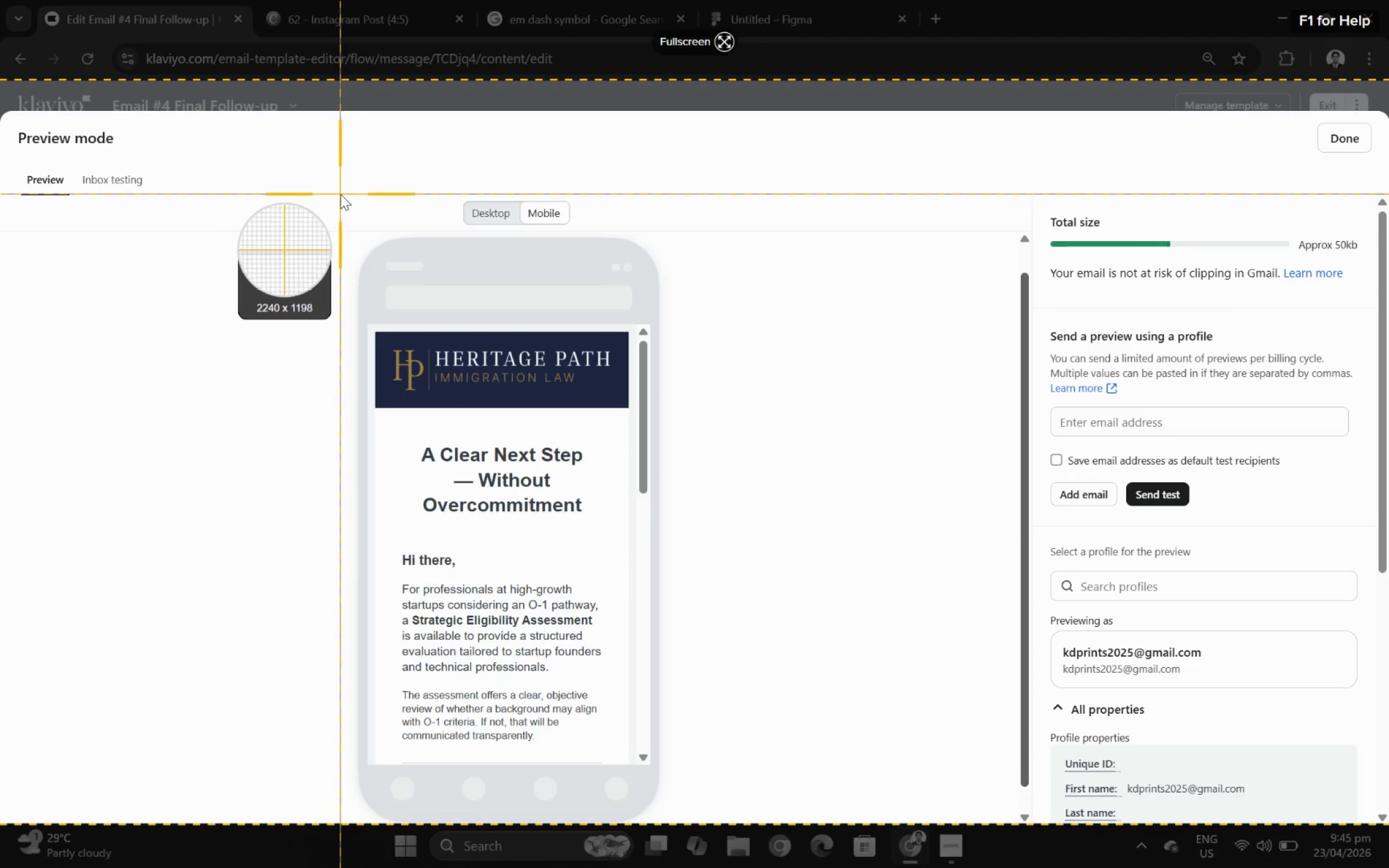 
wait(5.09)
 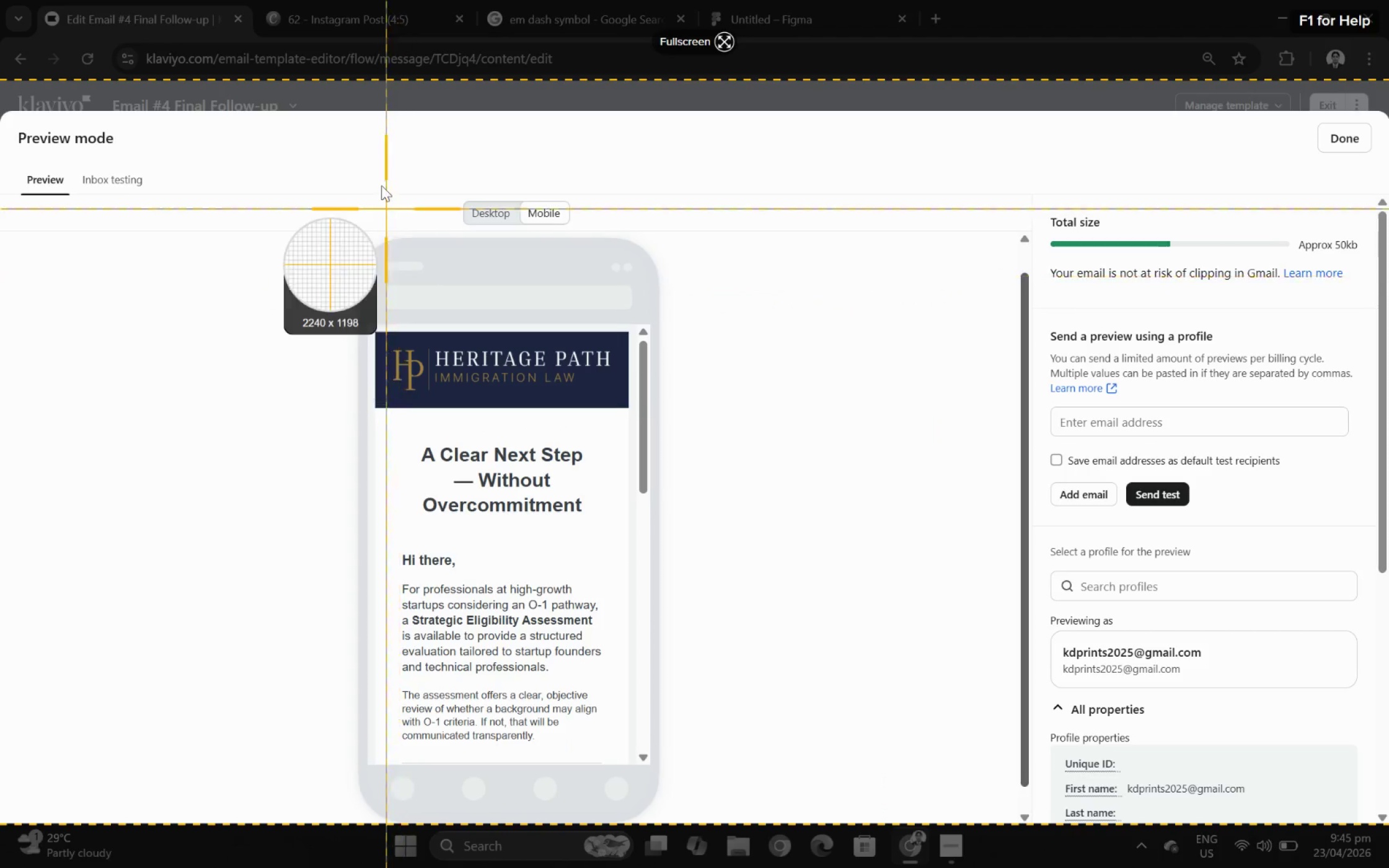 
left_click_drag(start_coordinate=[343, 195], to_coordinate=[667, 821])
 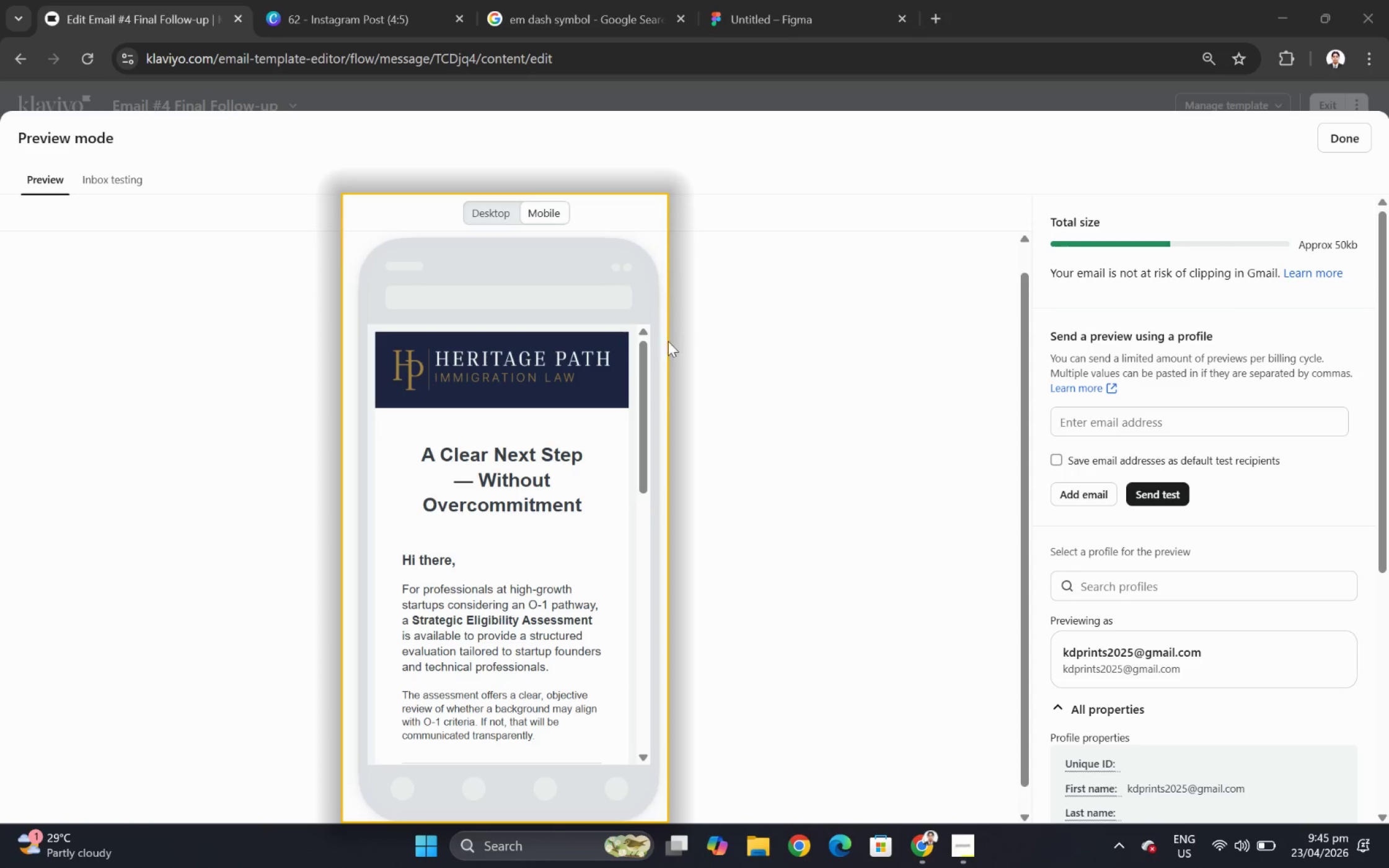 
left_click_drag(start_coordinate=[646, 349], to_coordinate=[639, 576])
 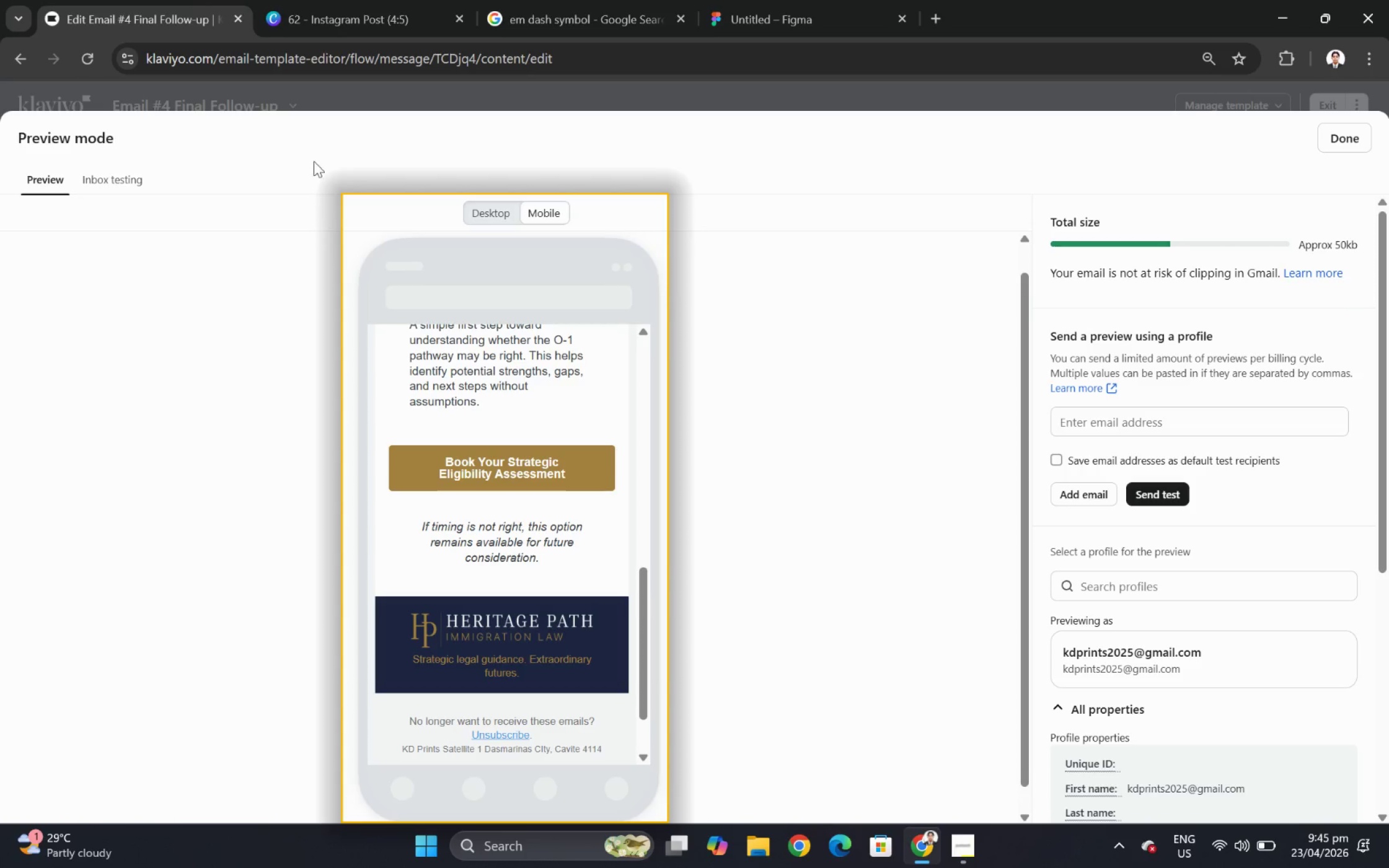 
left_click([309, 144])
 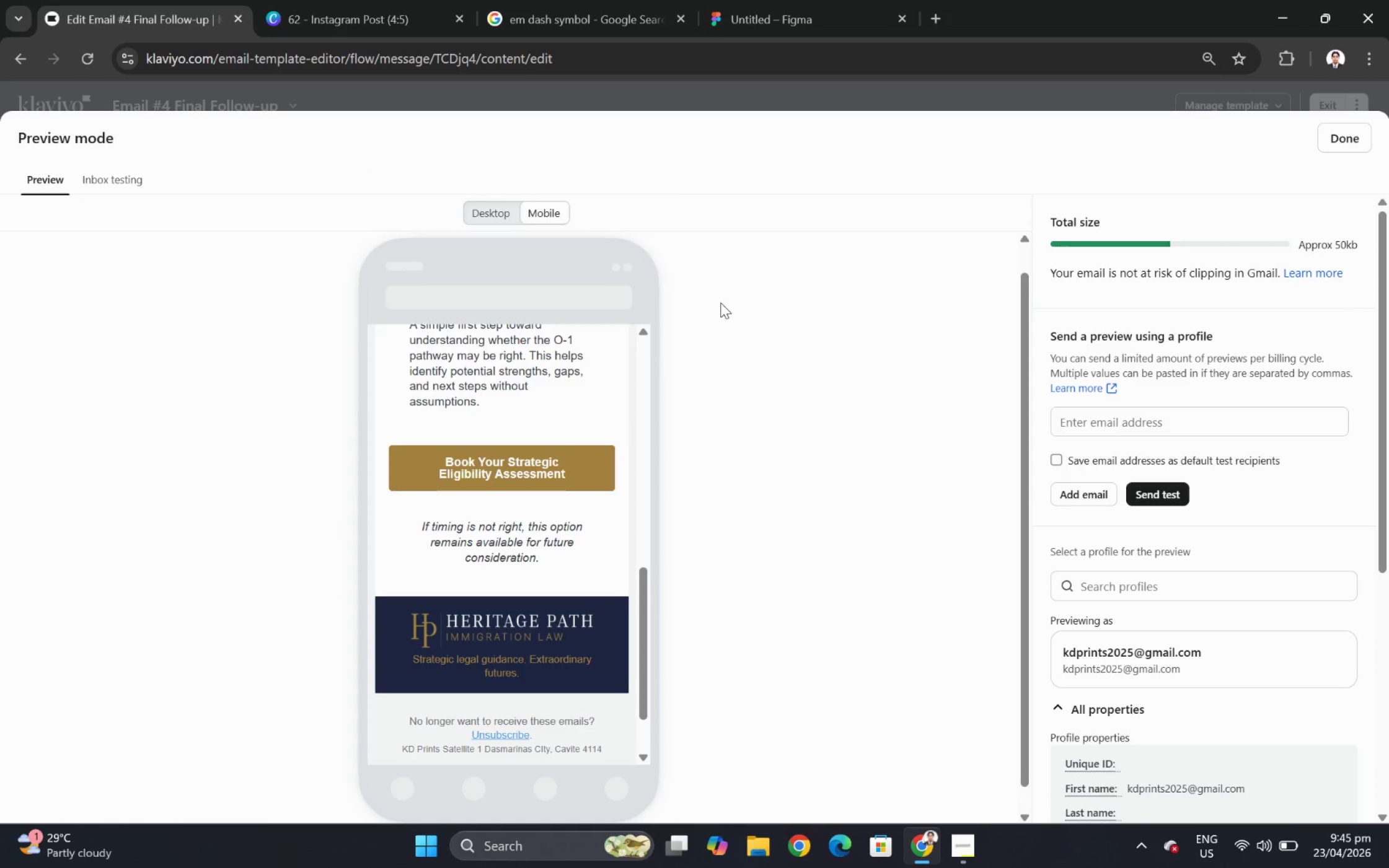 
key(Control+C)
 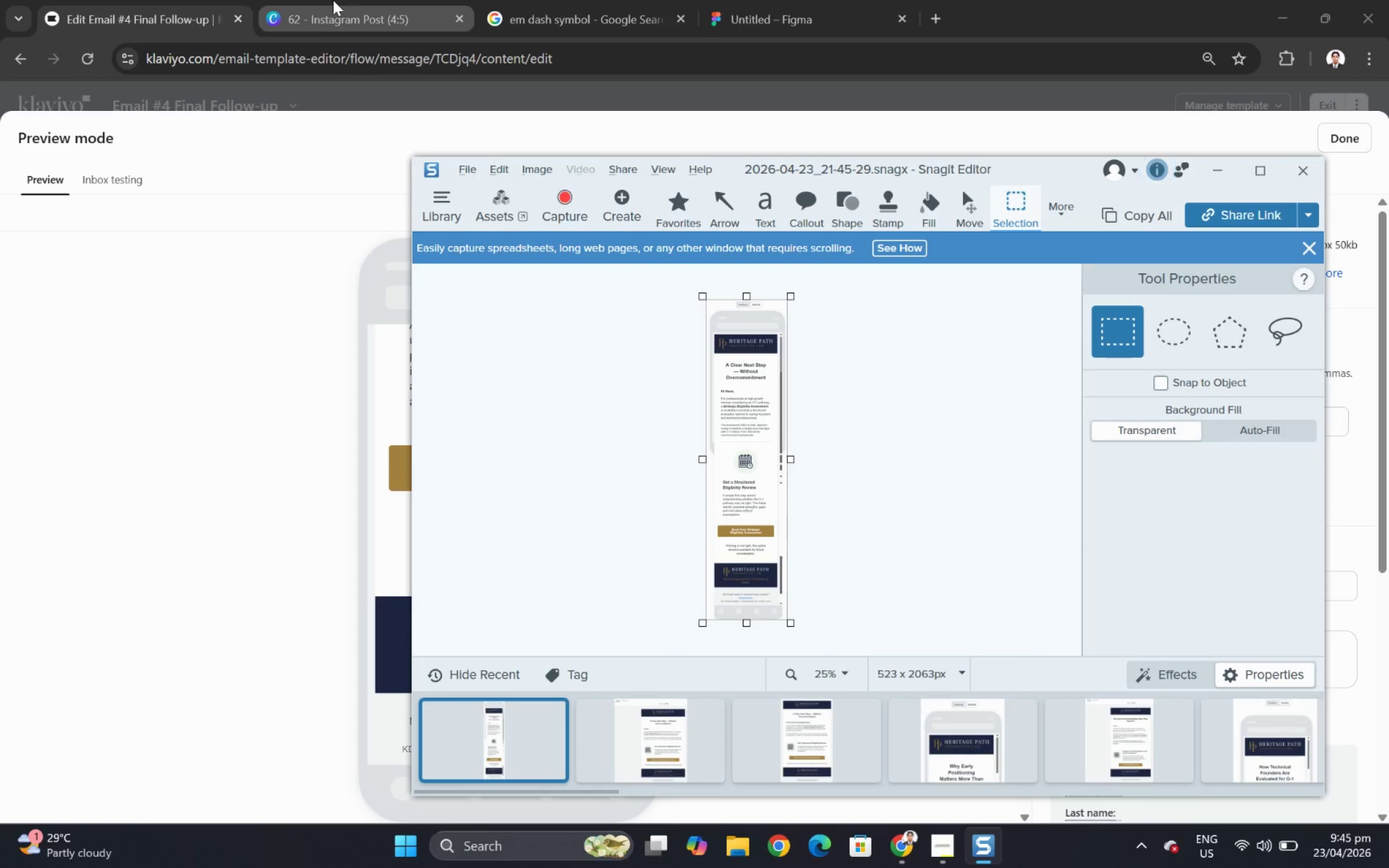 
left_click([333, 0])
 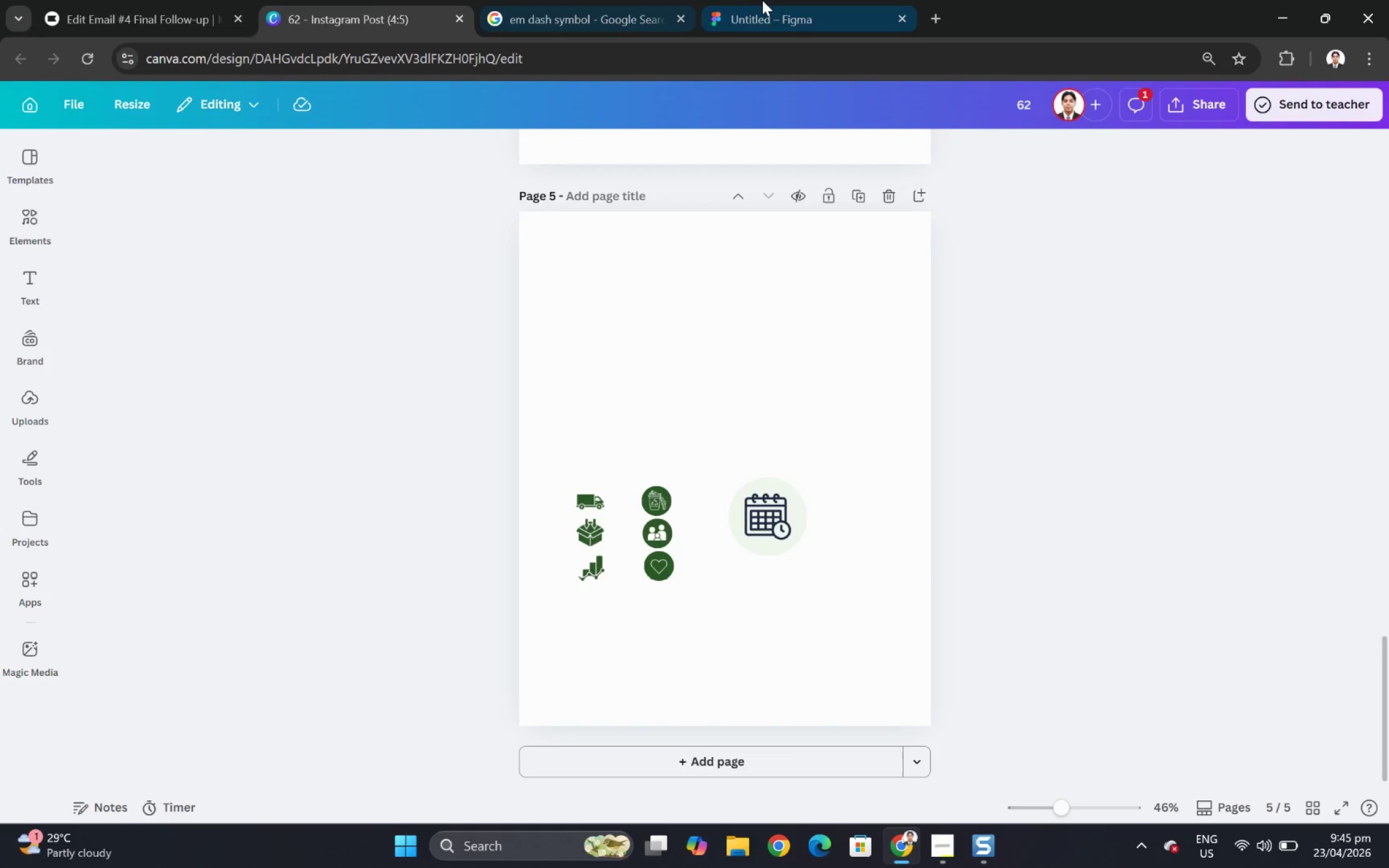 
left_click([764, 0])
 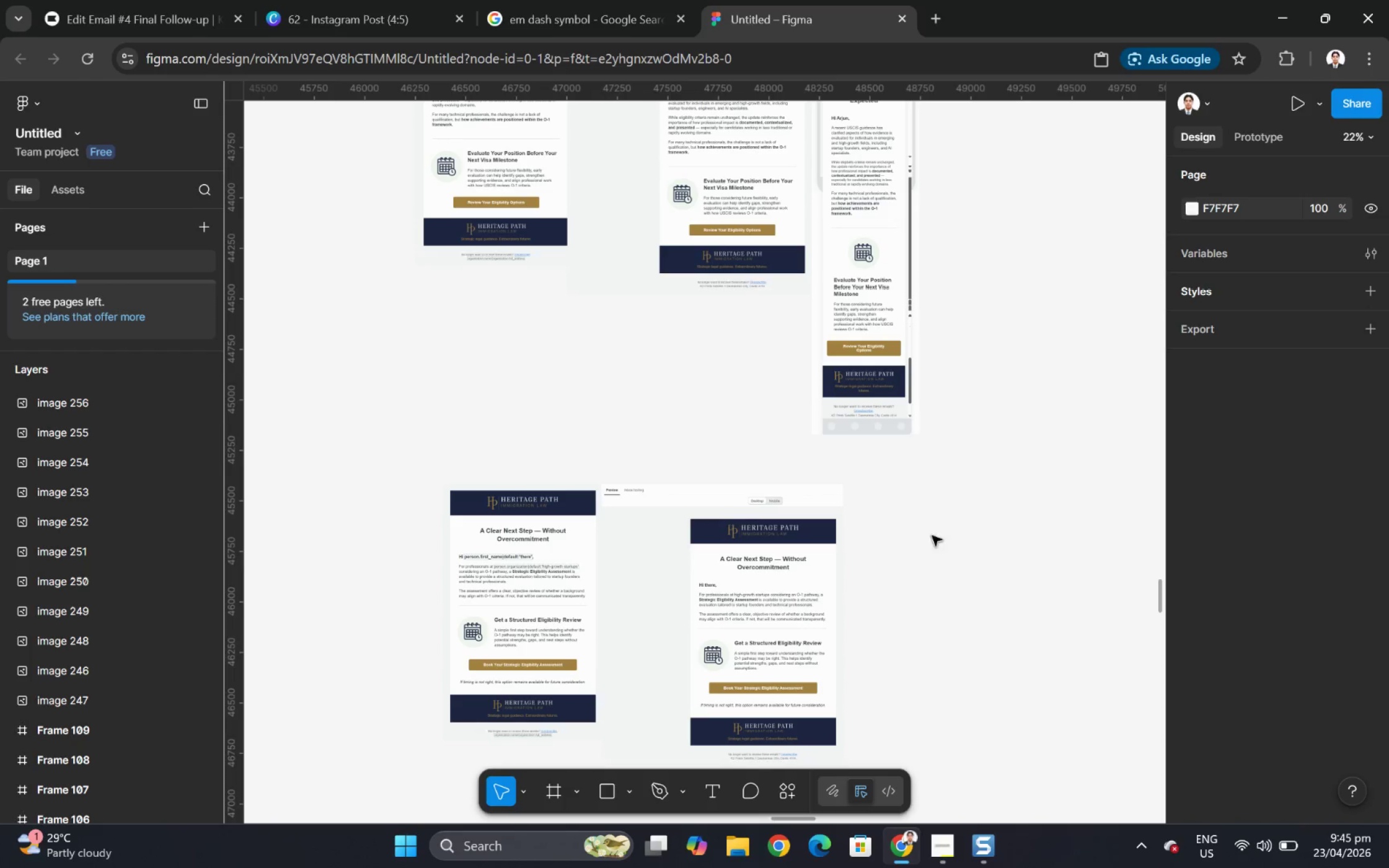 
key(Control+ControlLeft)
 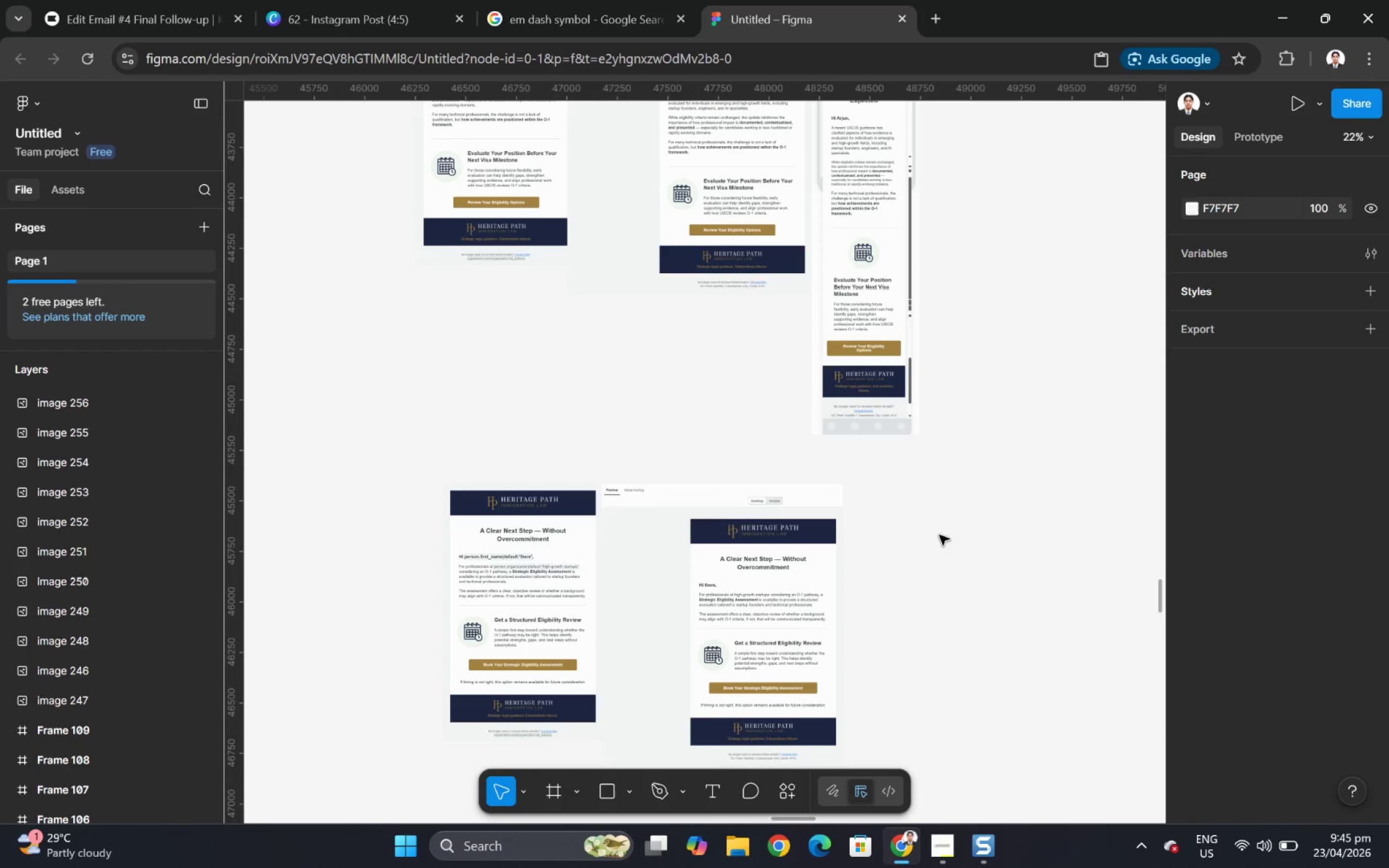 
key(Control+V)
 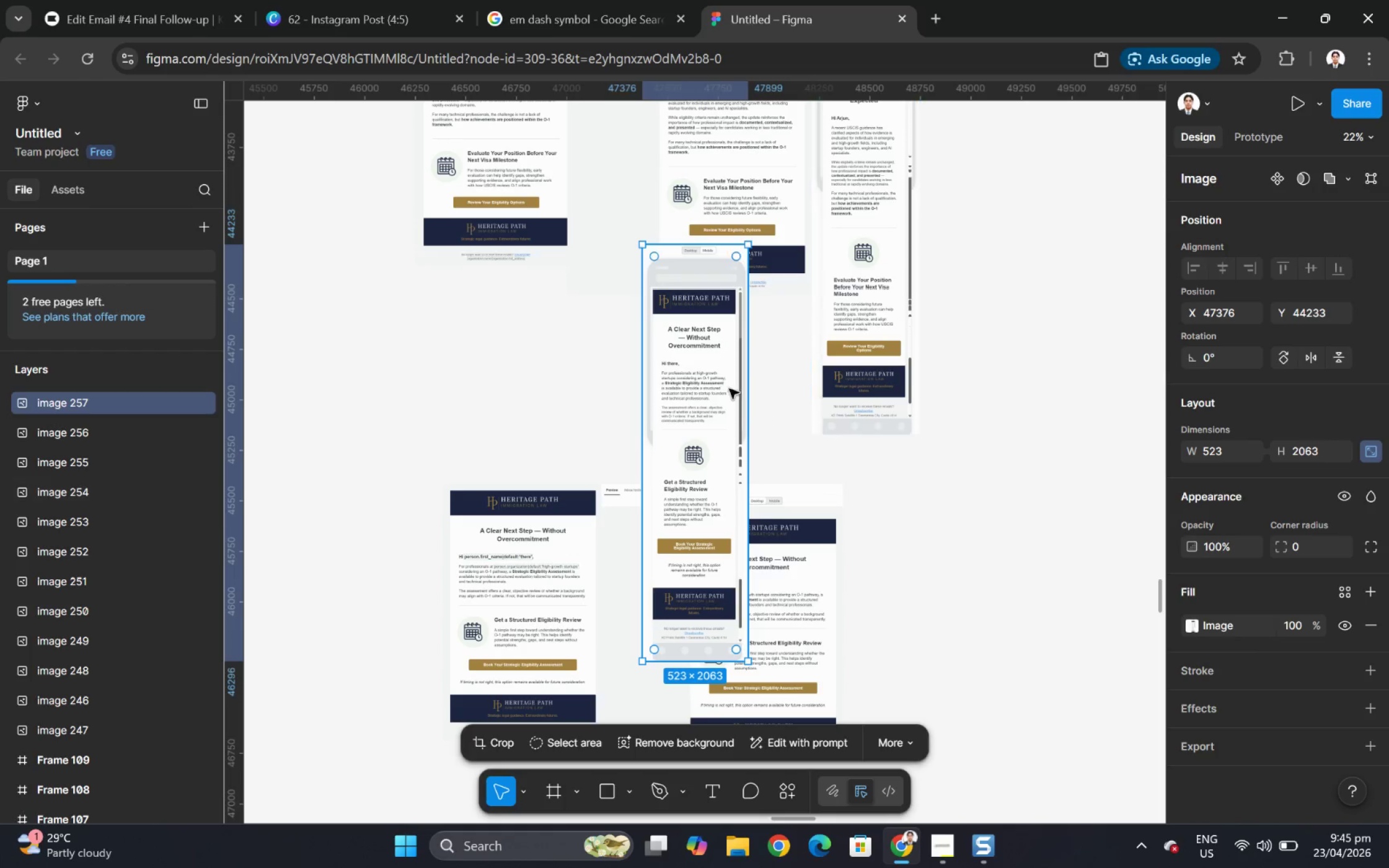 
left_click_drag(start_coordinate=[709, 367], to_coordinate=[895, 586])
 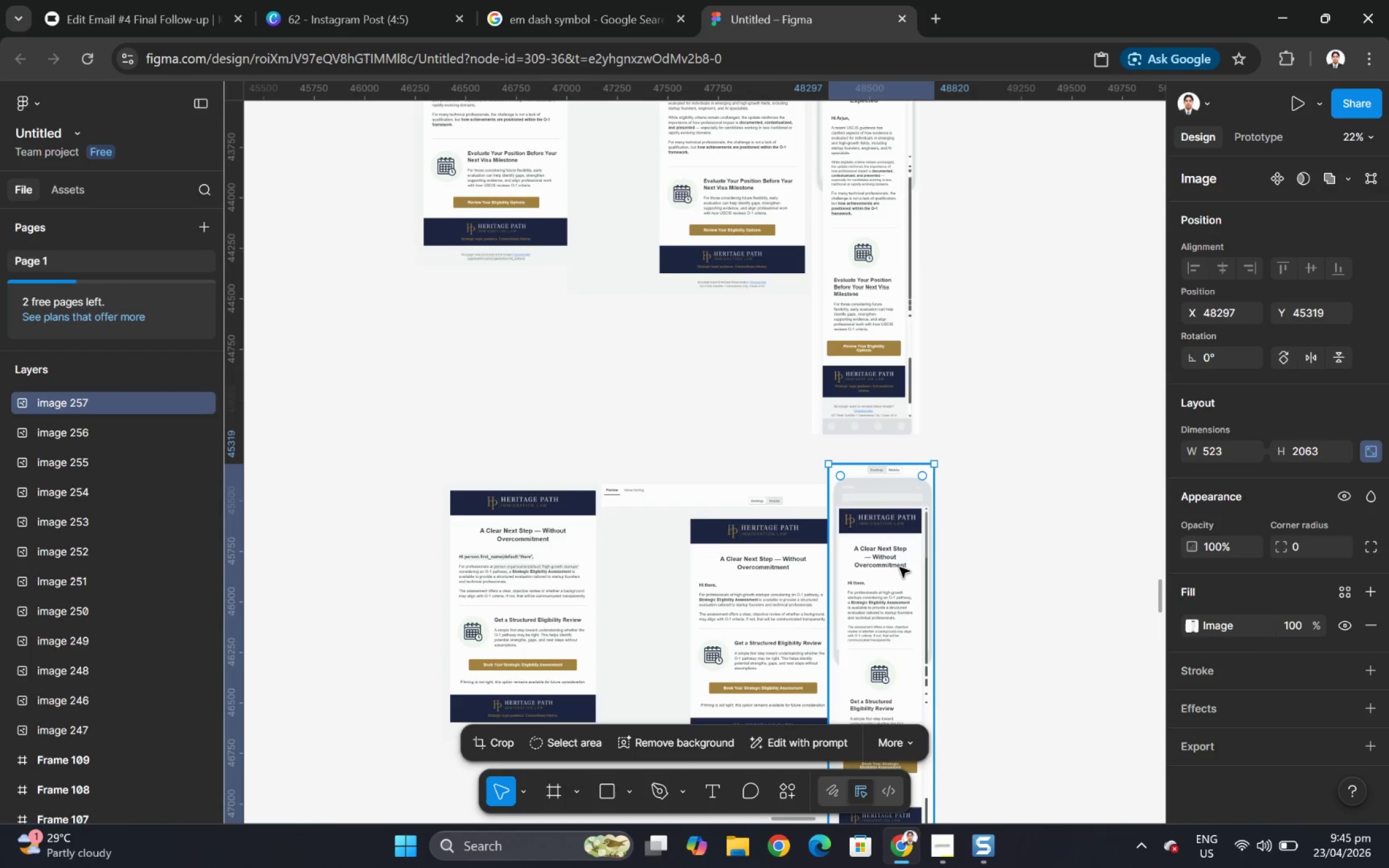 
hold_key(key=ControlLeft, duration=0.39)
 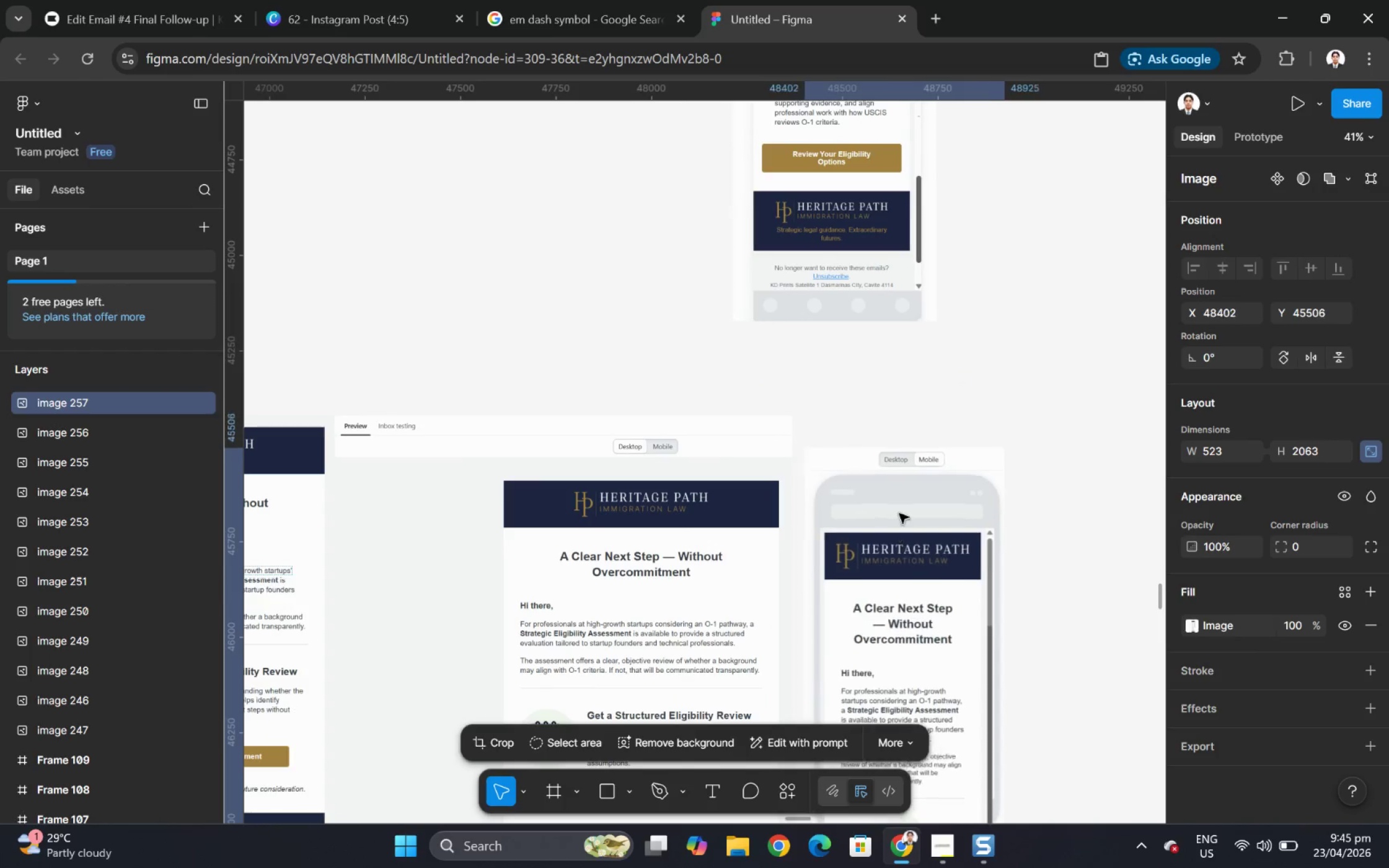 
left_click_drag(start_coordinate=[855, 458], to_coordinate=[878, 499])
 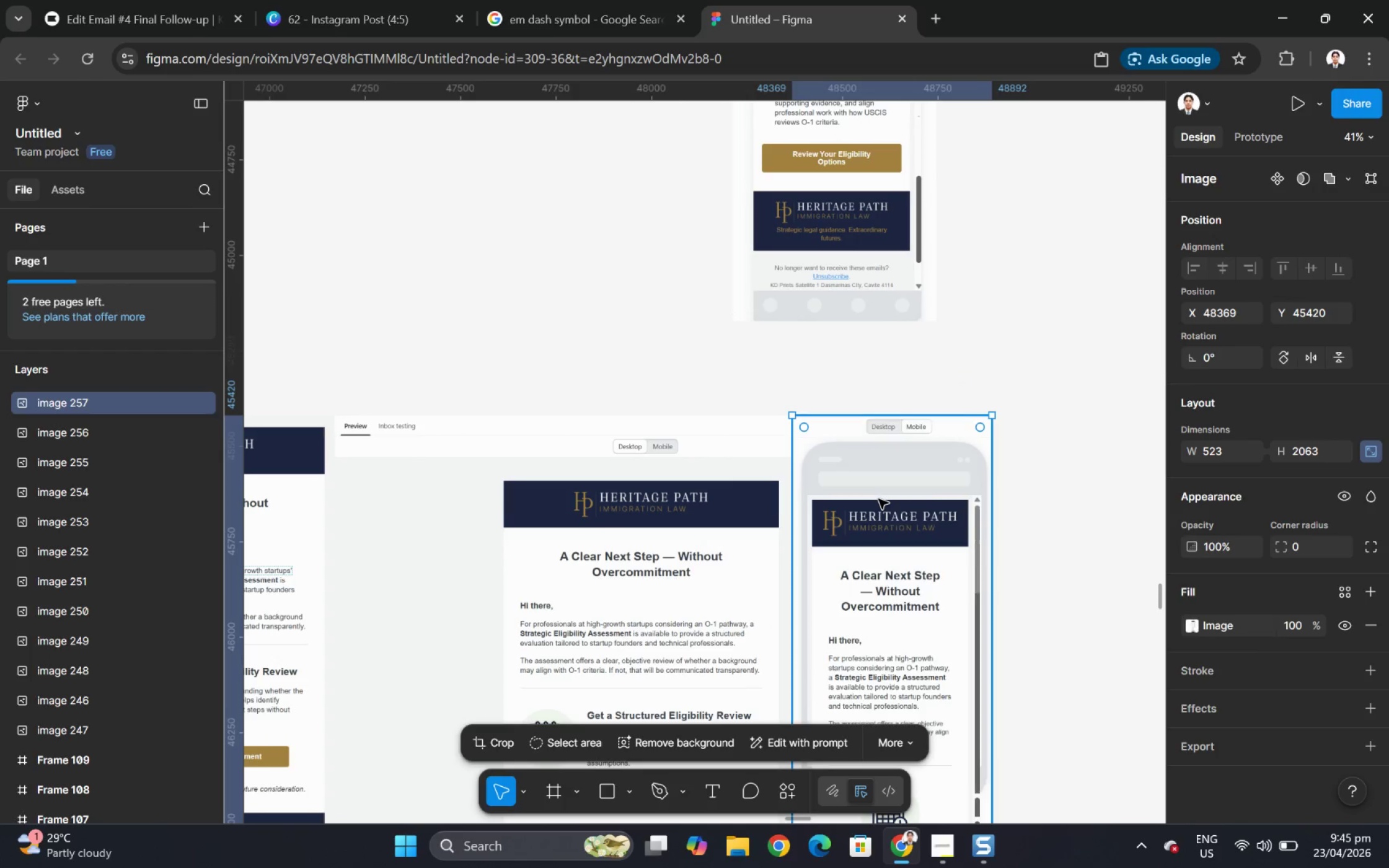 
scroll: coordinate [900, 562], scroll_direction: up, amount: 5.0
 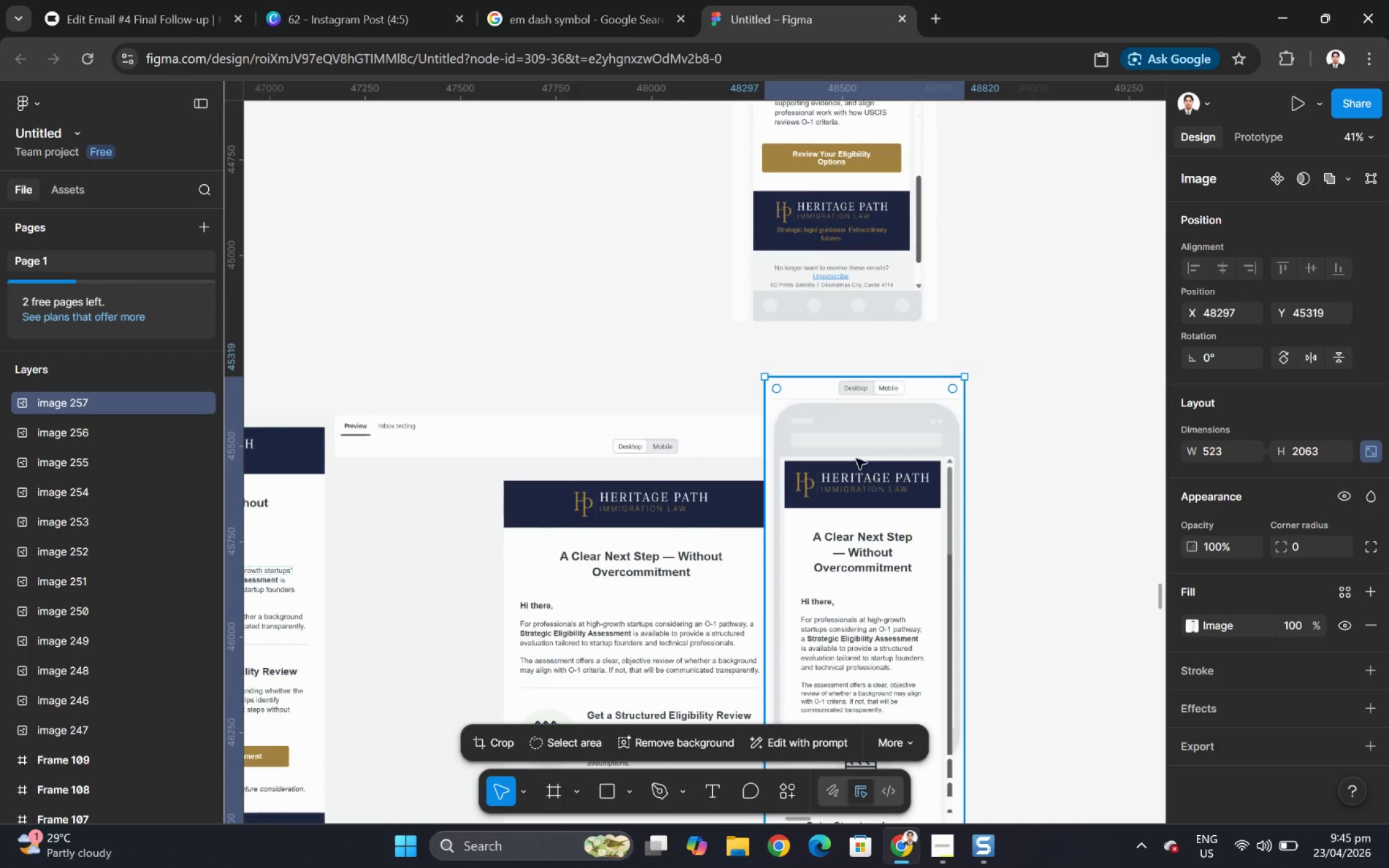 
hold_key(key=ControlLeft, duration=0.69)
scroll: coordinate [878, 500], scroll_direction: down, amount: 5.0
 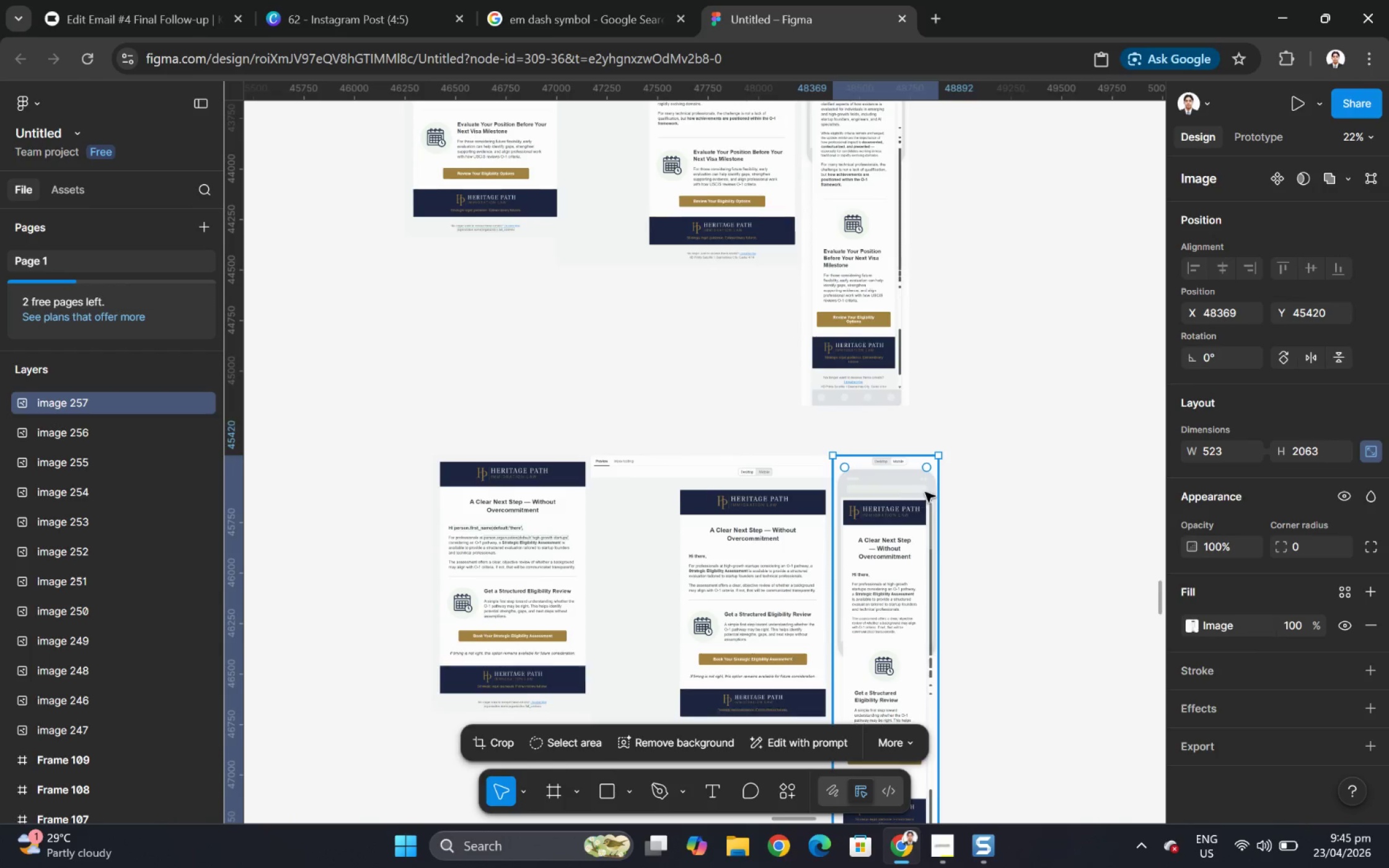 
scroll: coordinate [925, 491], scroll_direction: up, amount: 3.0
 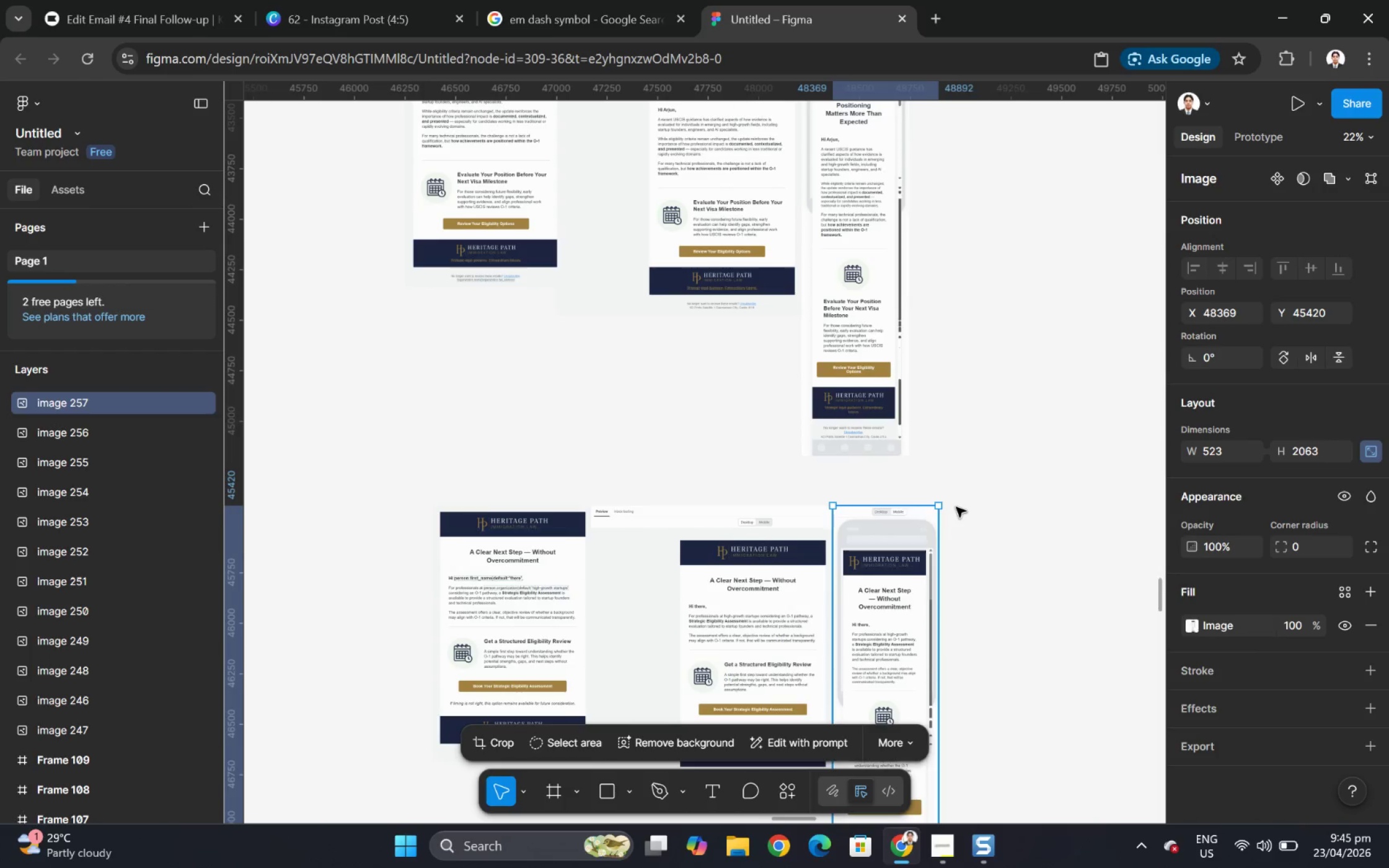 
scroll: coordinate [956, 507], scroll_direction: down, amount: 3.0
 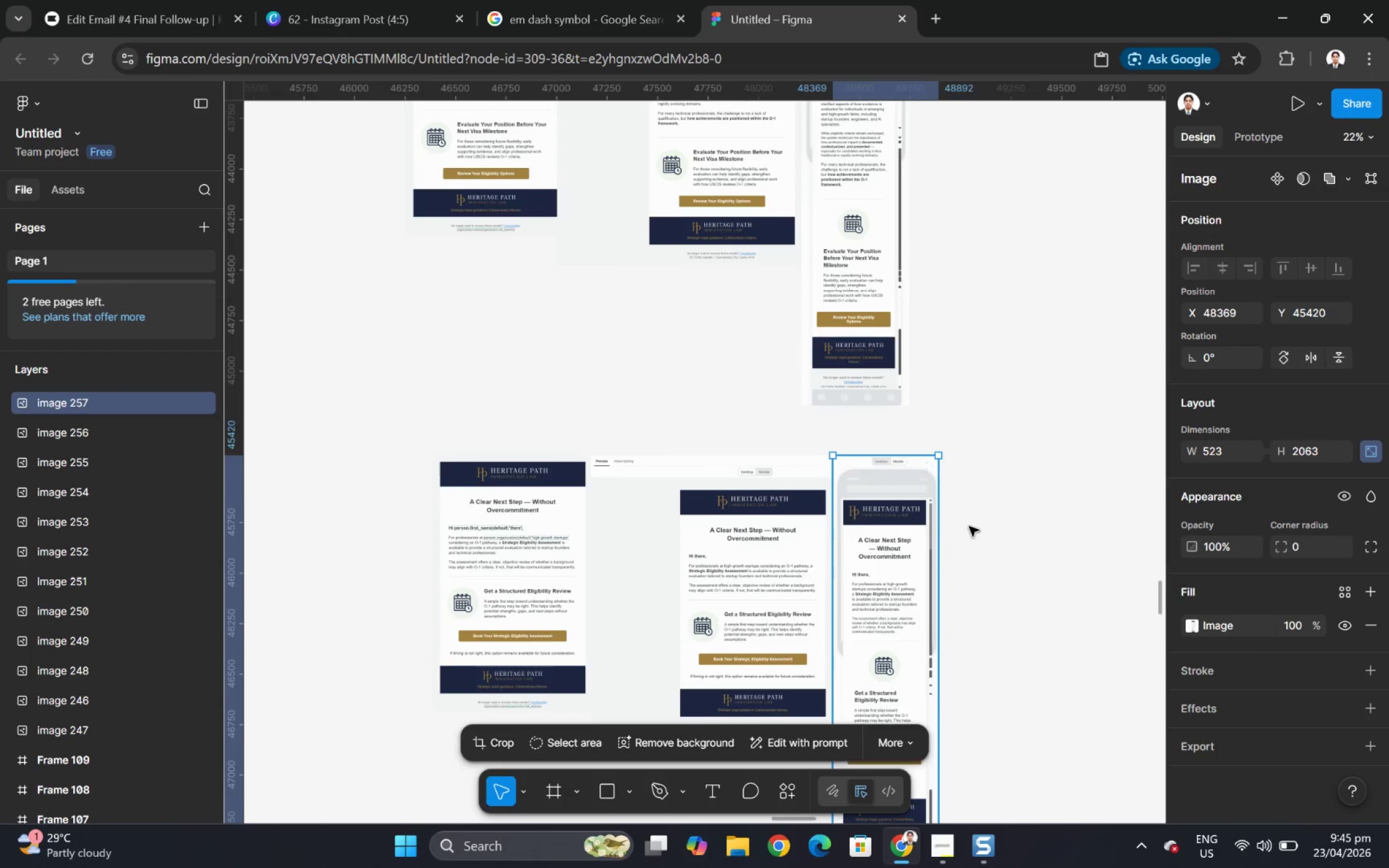 
left_click([969, 526])
 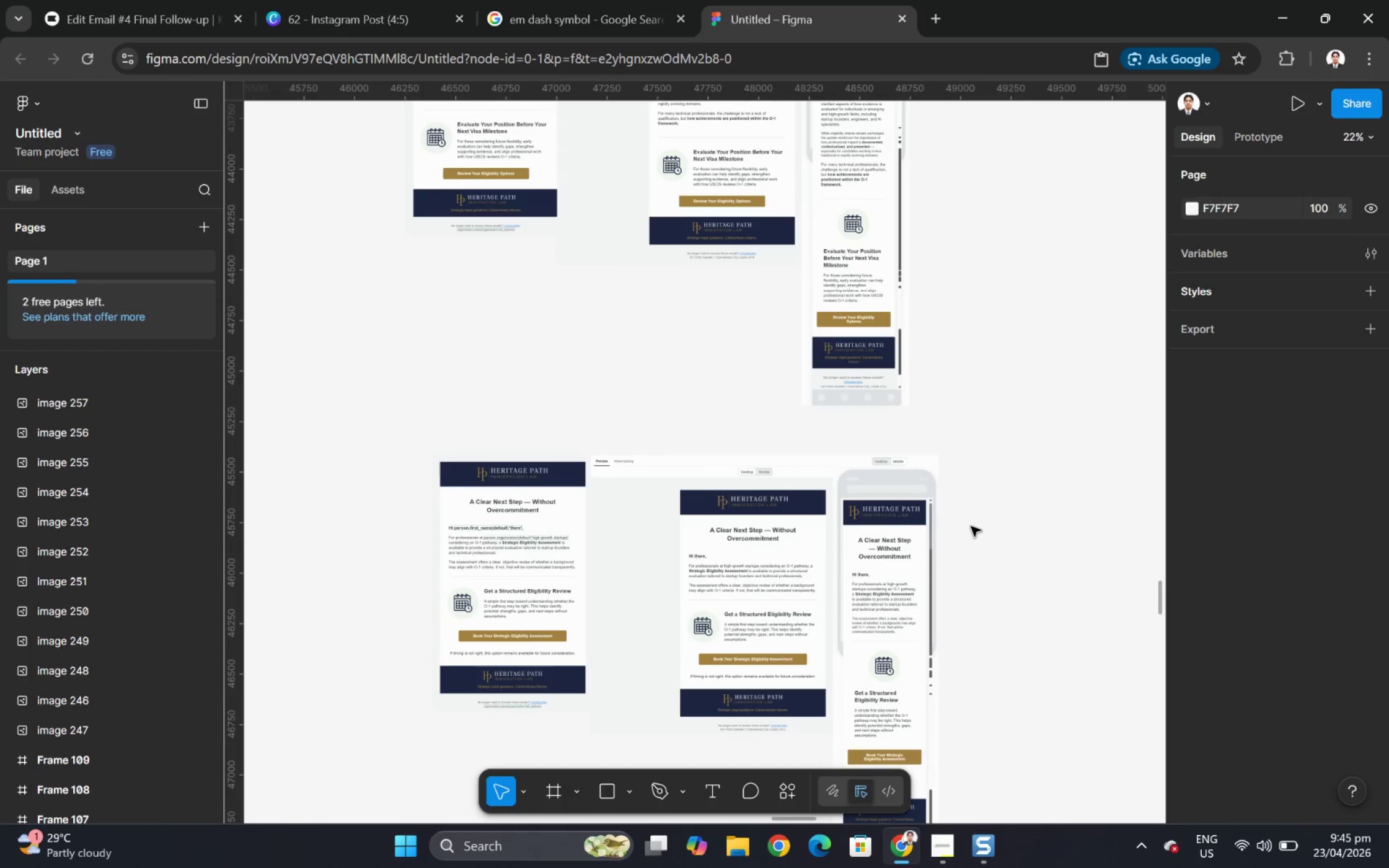 
hold_key(key=ControlLeft, duration=1.78)
scroll: coordinate [971, 526], scroll_direction: down, amount: 5.0
 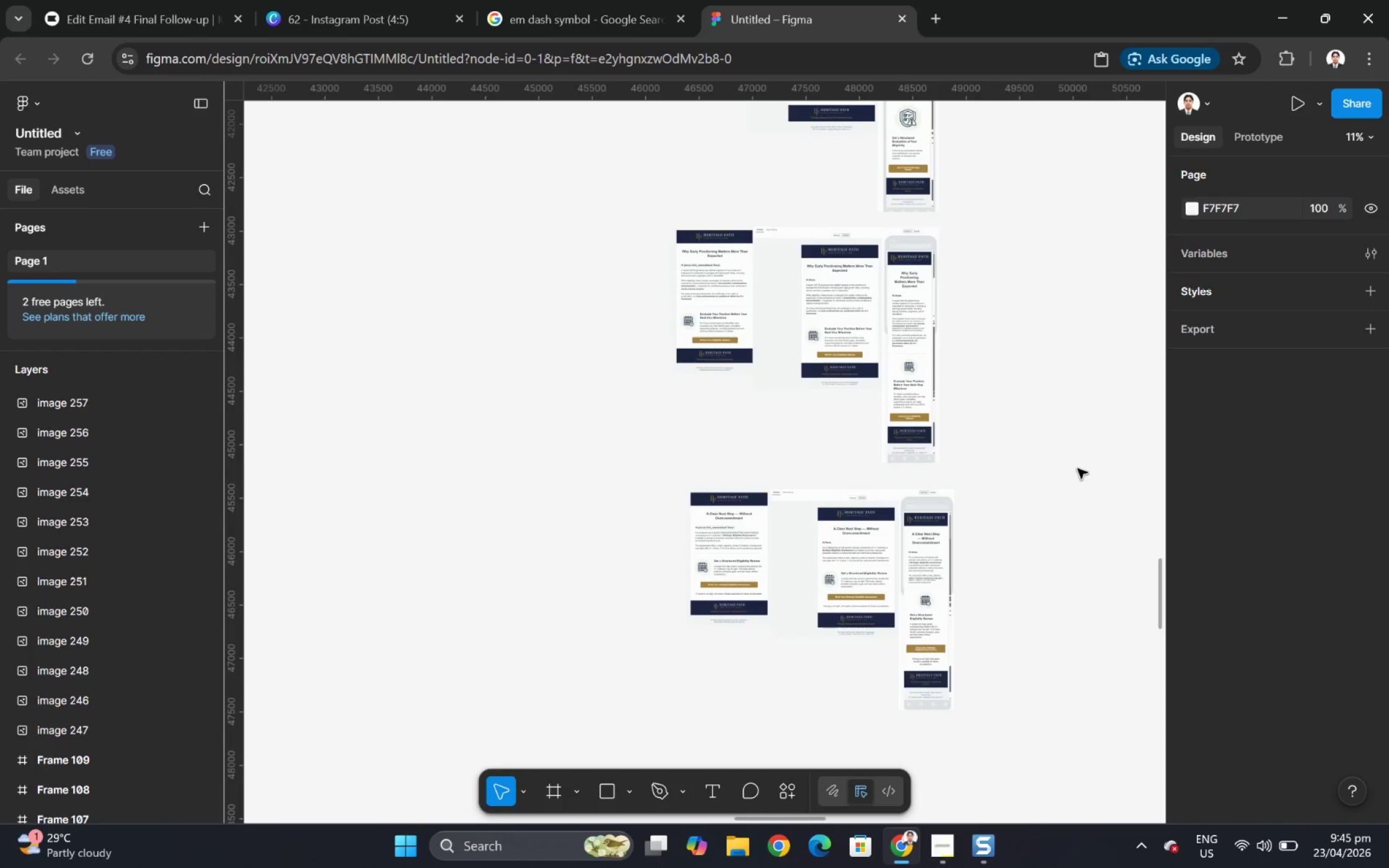 
scroll: coordinate [979, 437], scroll_direction: up, amount: 5.0
 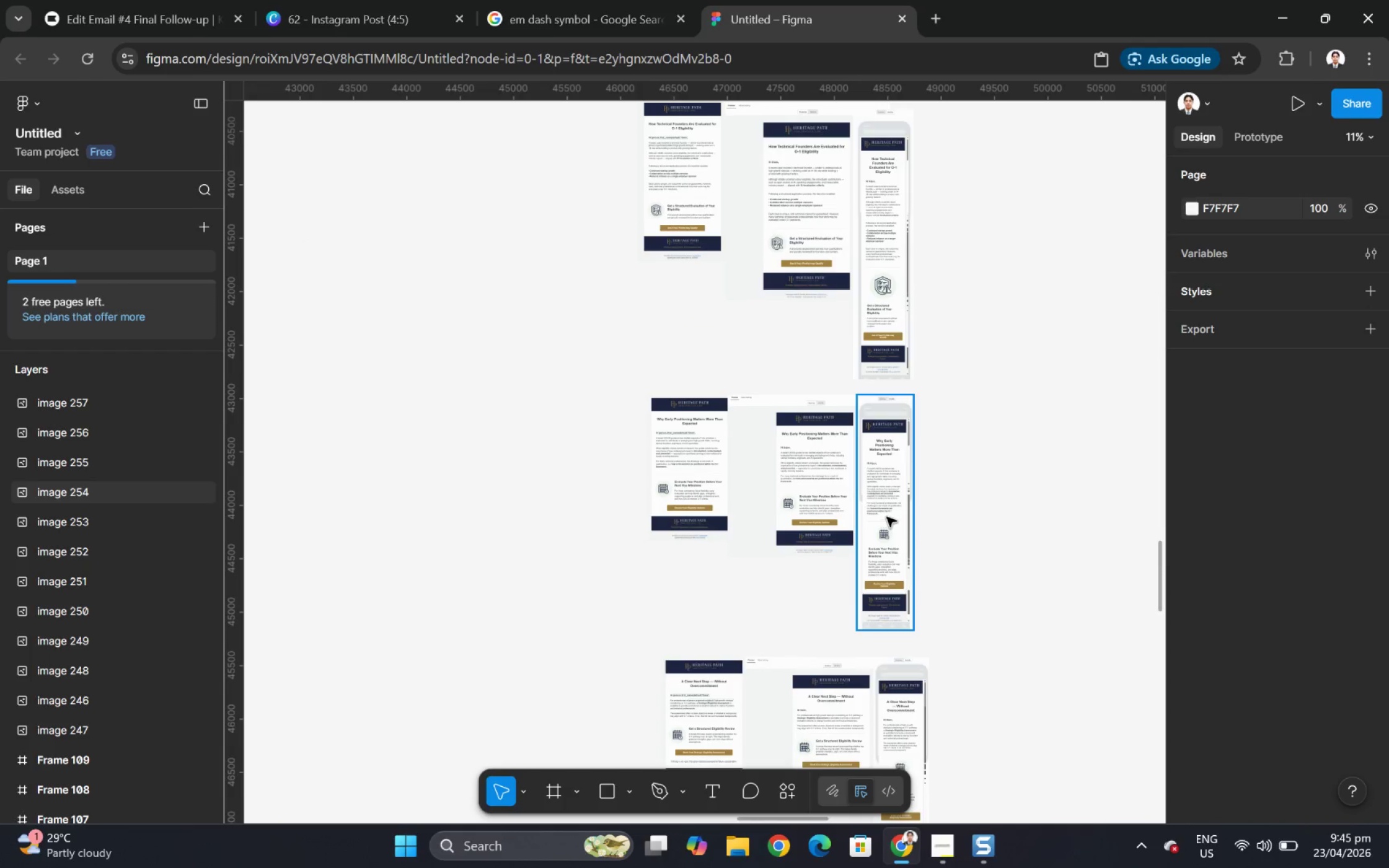 
left_click_drag(start_coordinate=[889, 515], to_coordinate=[904, 515])
 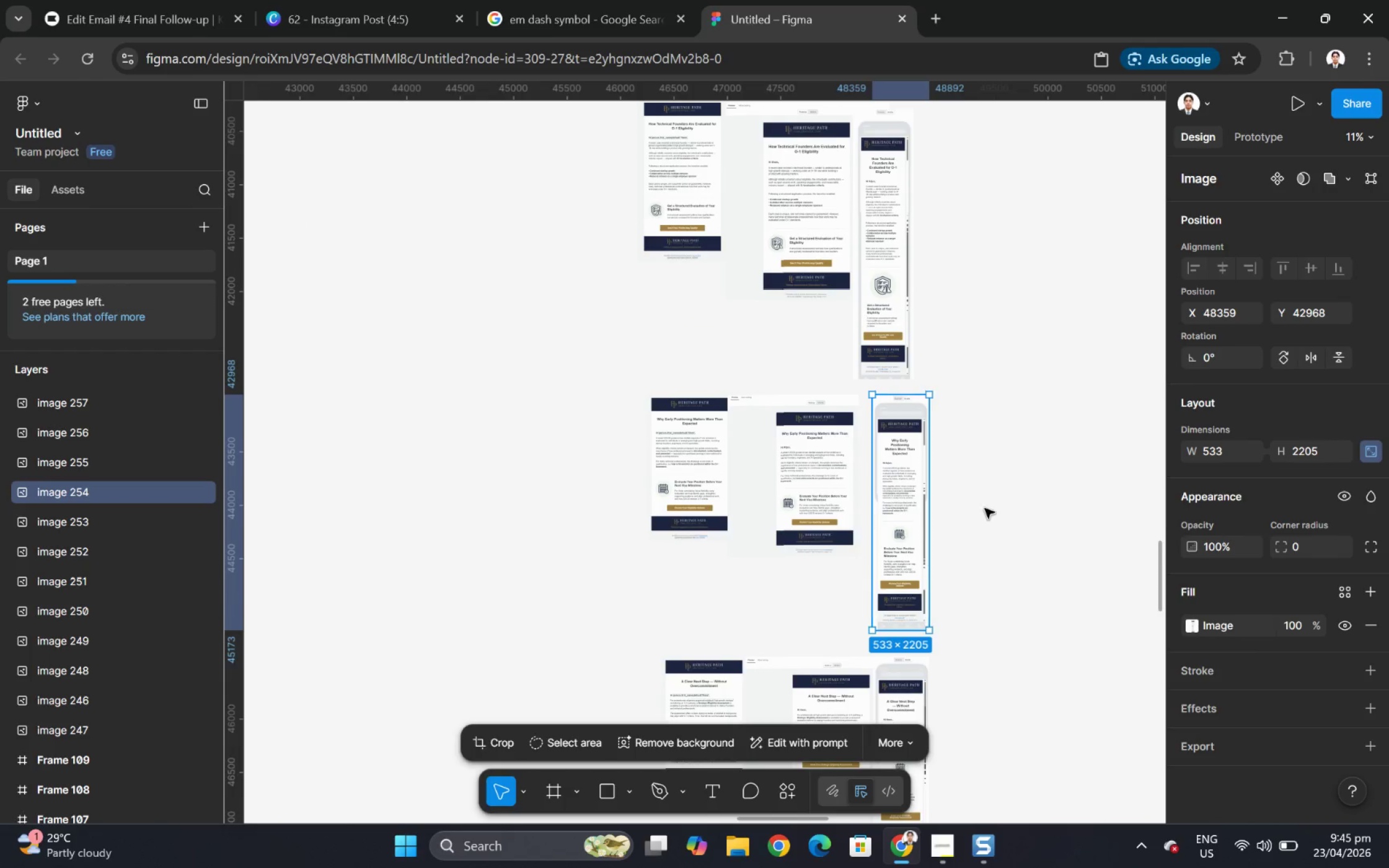 
hold_key(key=ControlLeft, duration=0.61)
scroll: coordinate [984, 508], scroll_direction: up, amount: 5.0
 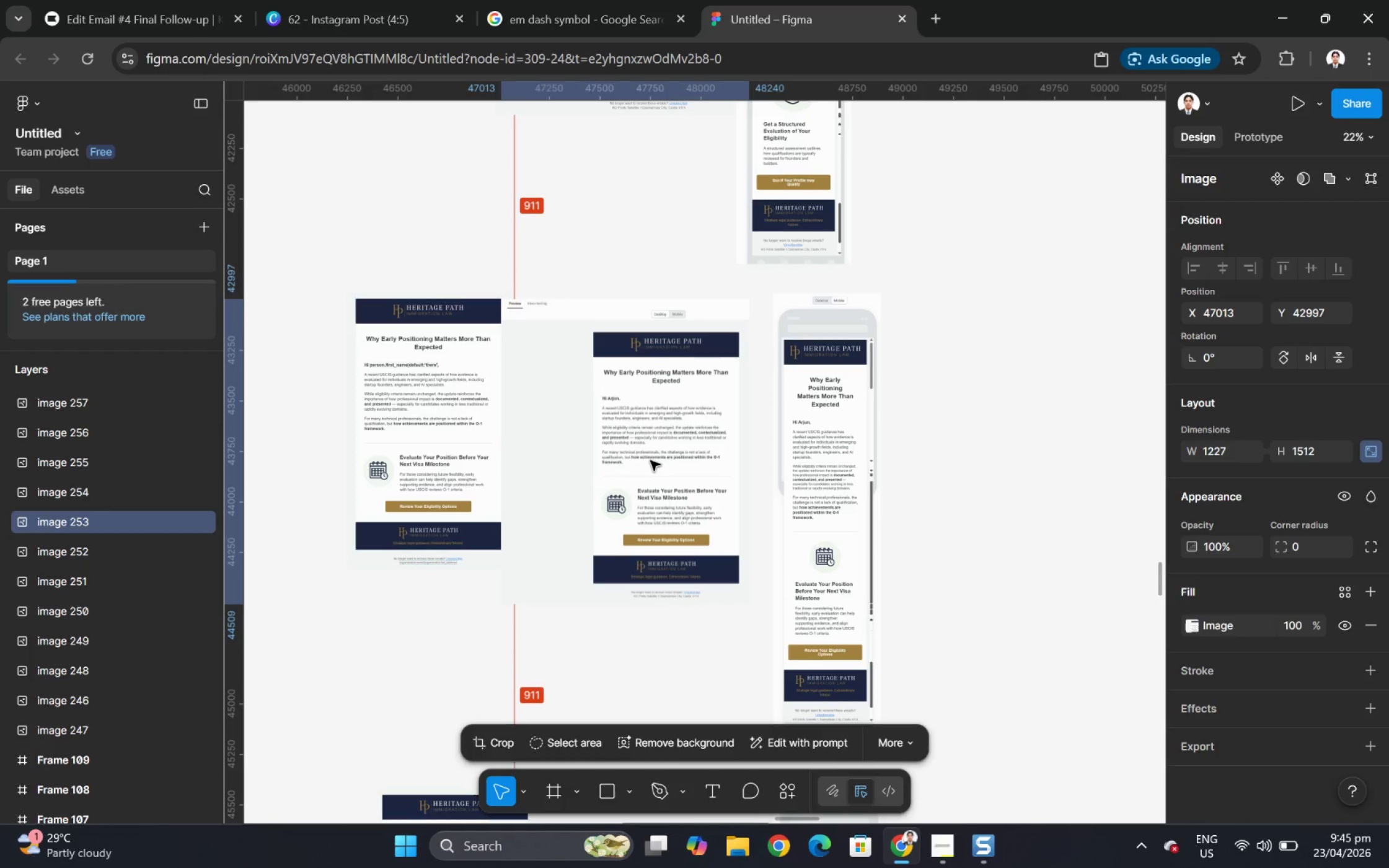 
wait(5.12)
 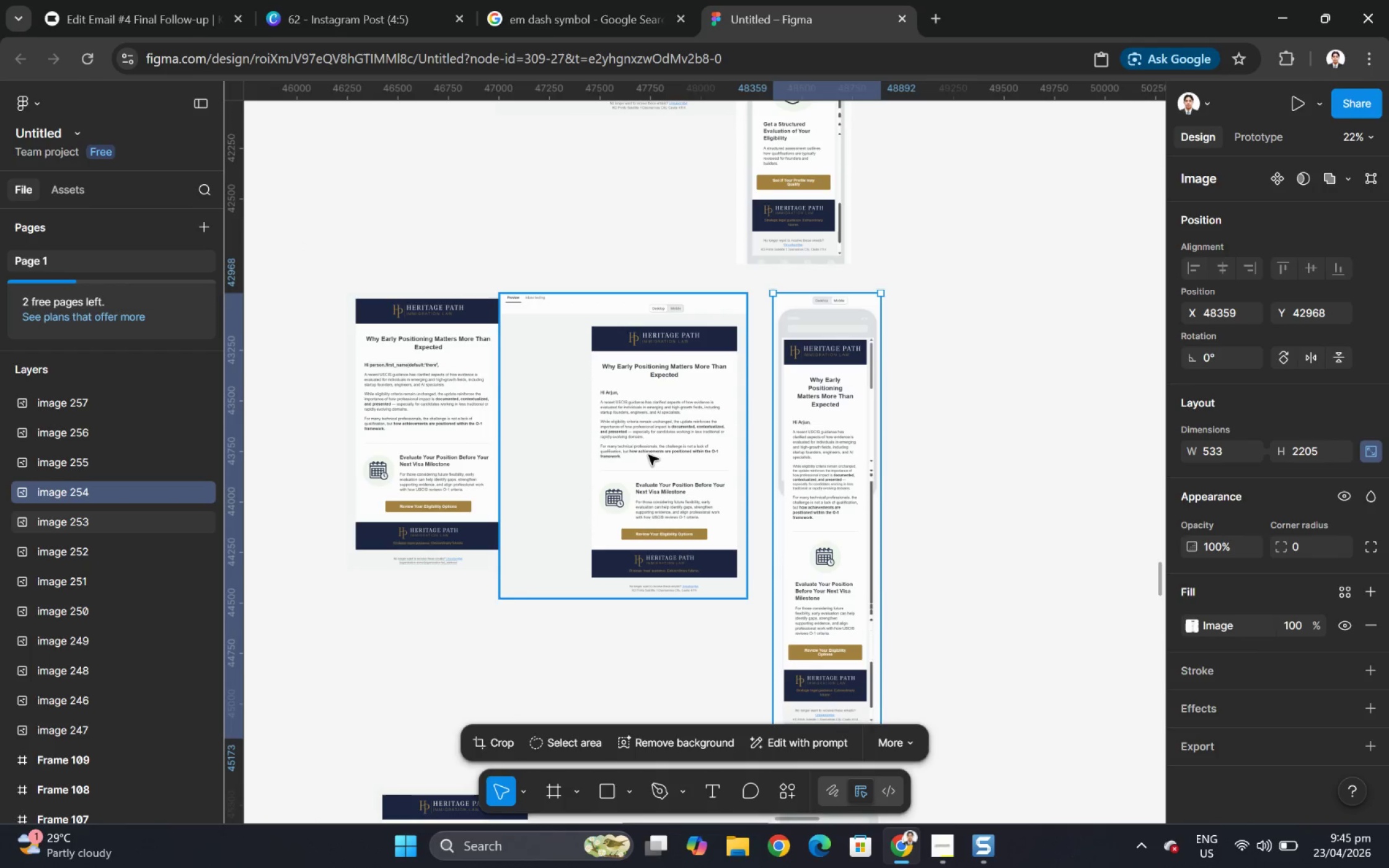 
left_click_drag(start_coordinate=[828, 442], to_coordinate=[812, 444])
 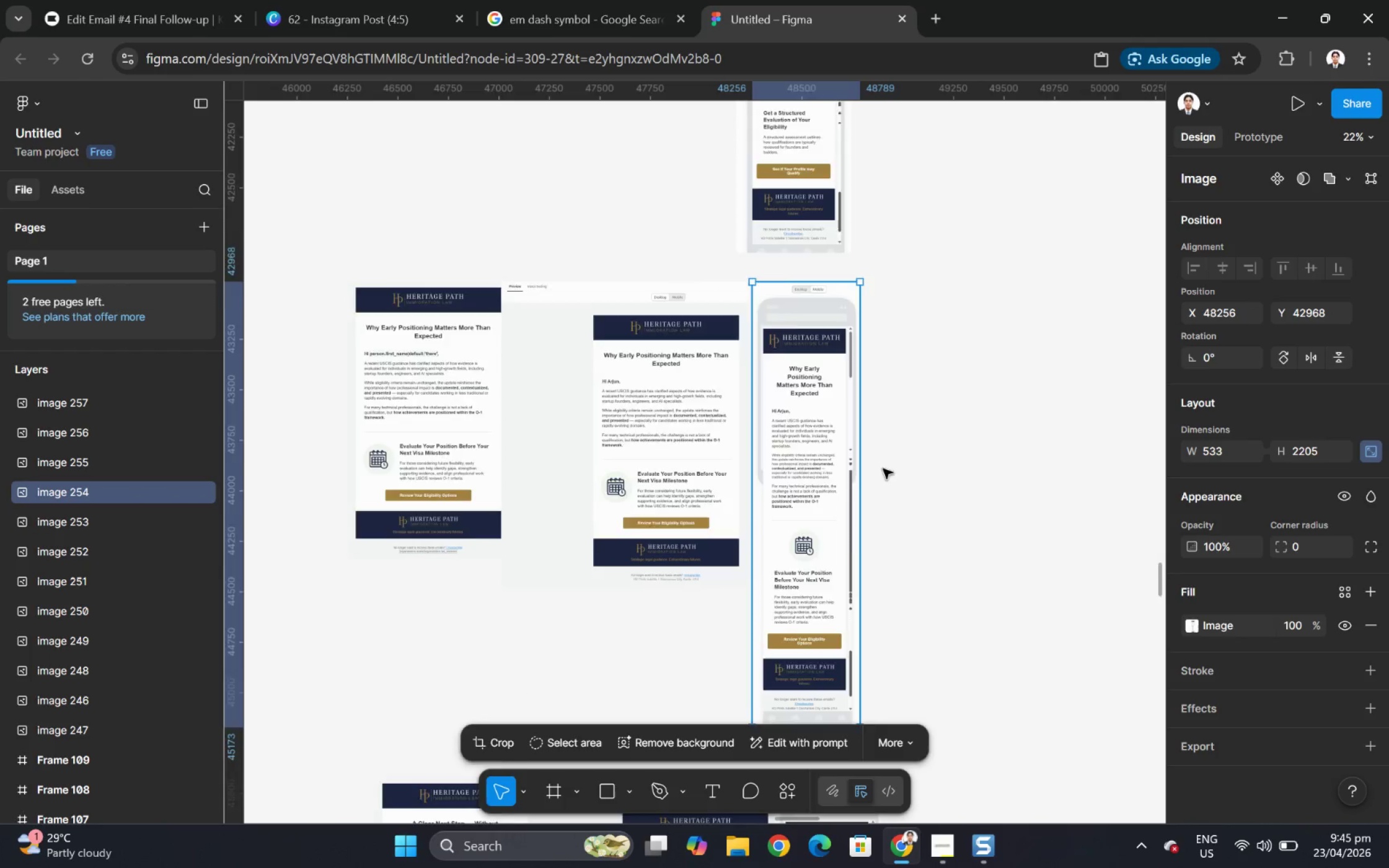 
scroll: coordinate [889, 468], scroll_direction: down, amount: 5.0
 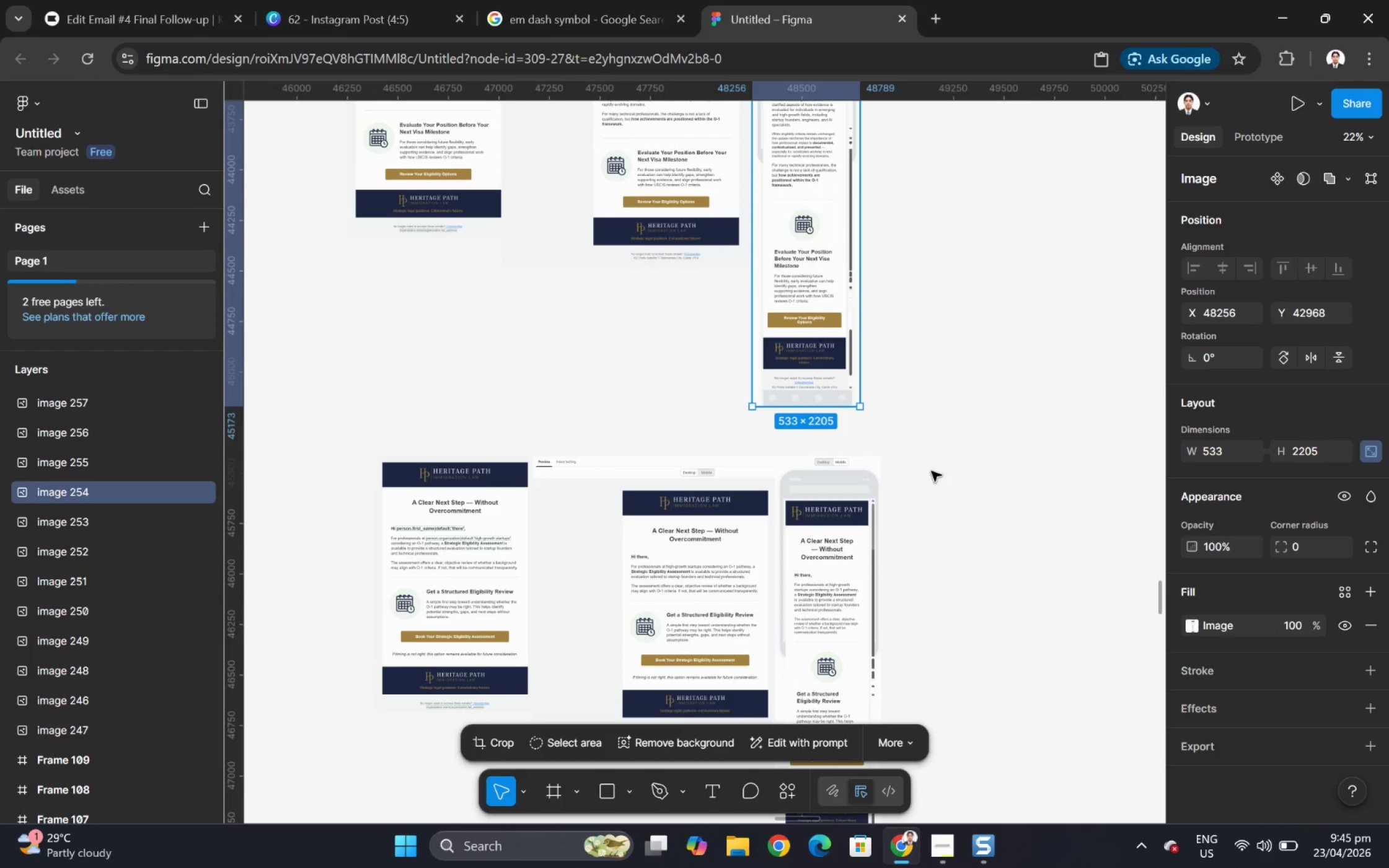 
left_click([932, 470])
 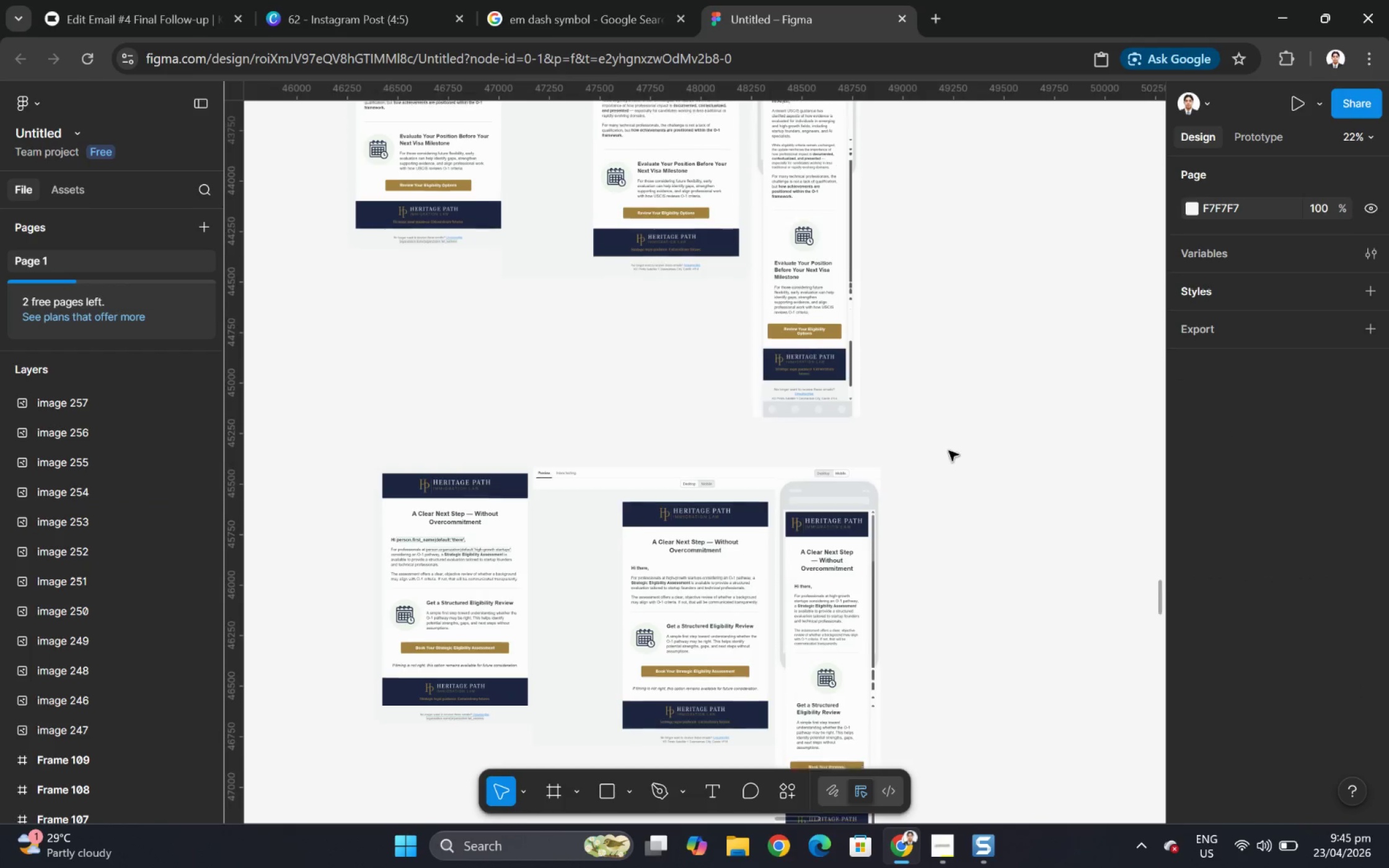 
scroll: coordinate [877, 445], scroll_direction: up, amount: 17.0
 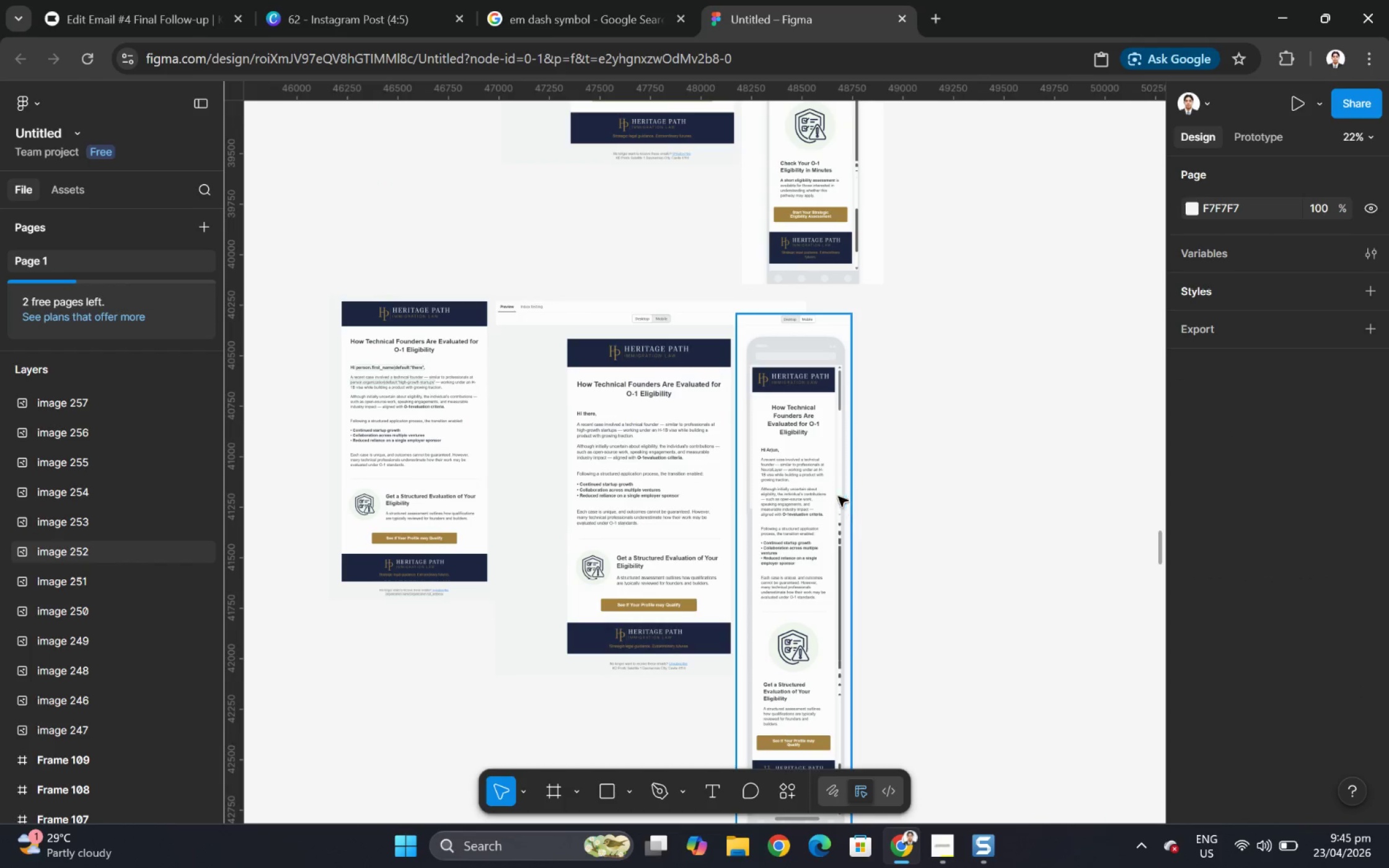 
left_click_drag(start_coordinate=[795, 494], to_coordinate=[798, 493])
 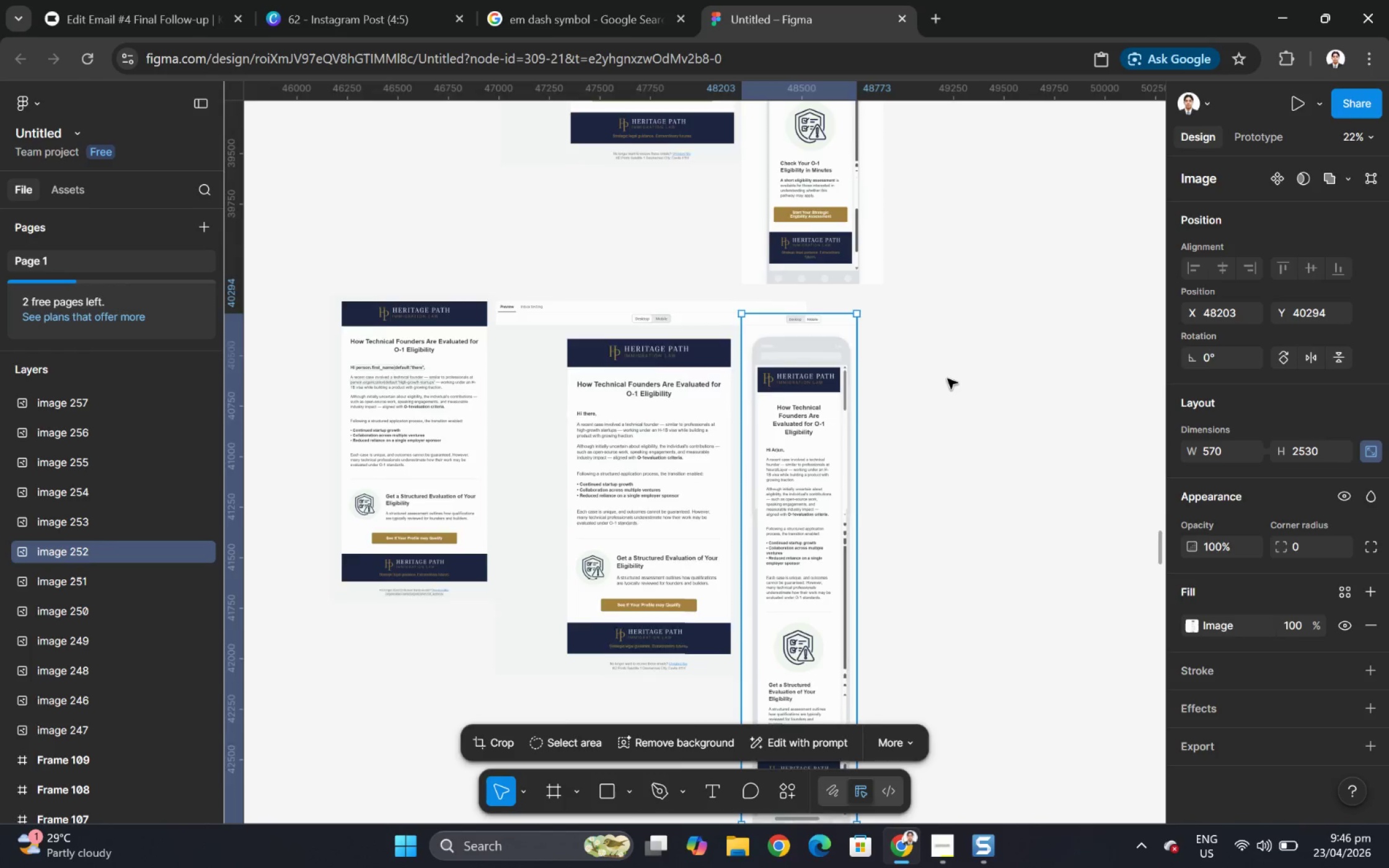 
scroll: coordinate [947, 379], scroll_direction: up, amount: 5.0
 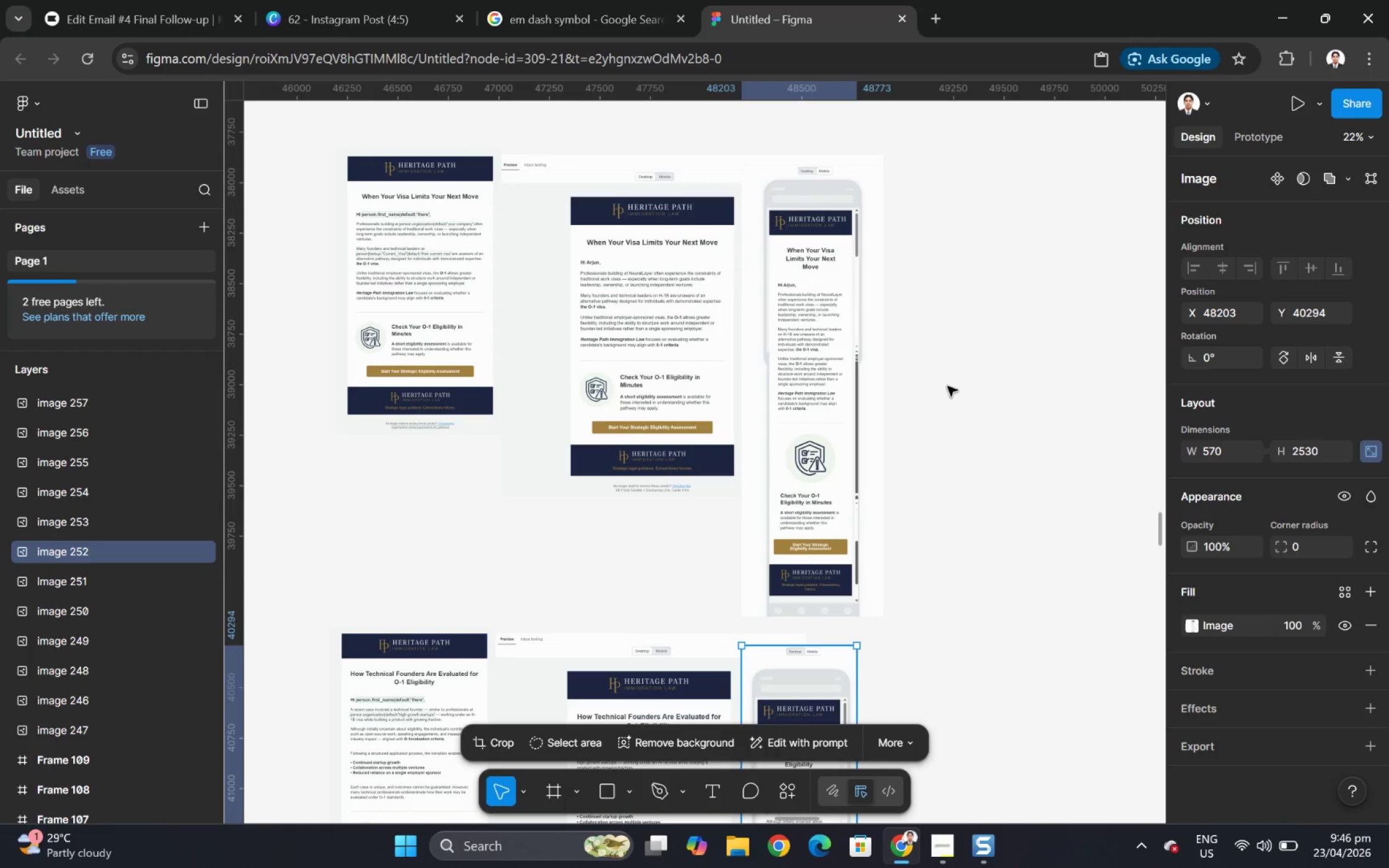 
hold_key(key=ControlLeft, duration=0.48)
hold_key(key=ControlLeft, duration=1.24)
hold_key(key=ControlLeft, duration=0.7)
scroll: coordinate [971, 463], scroll_direction: down, amount: 8.0
 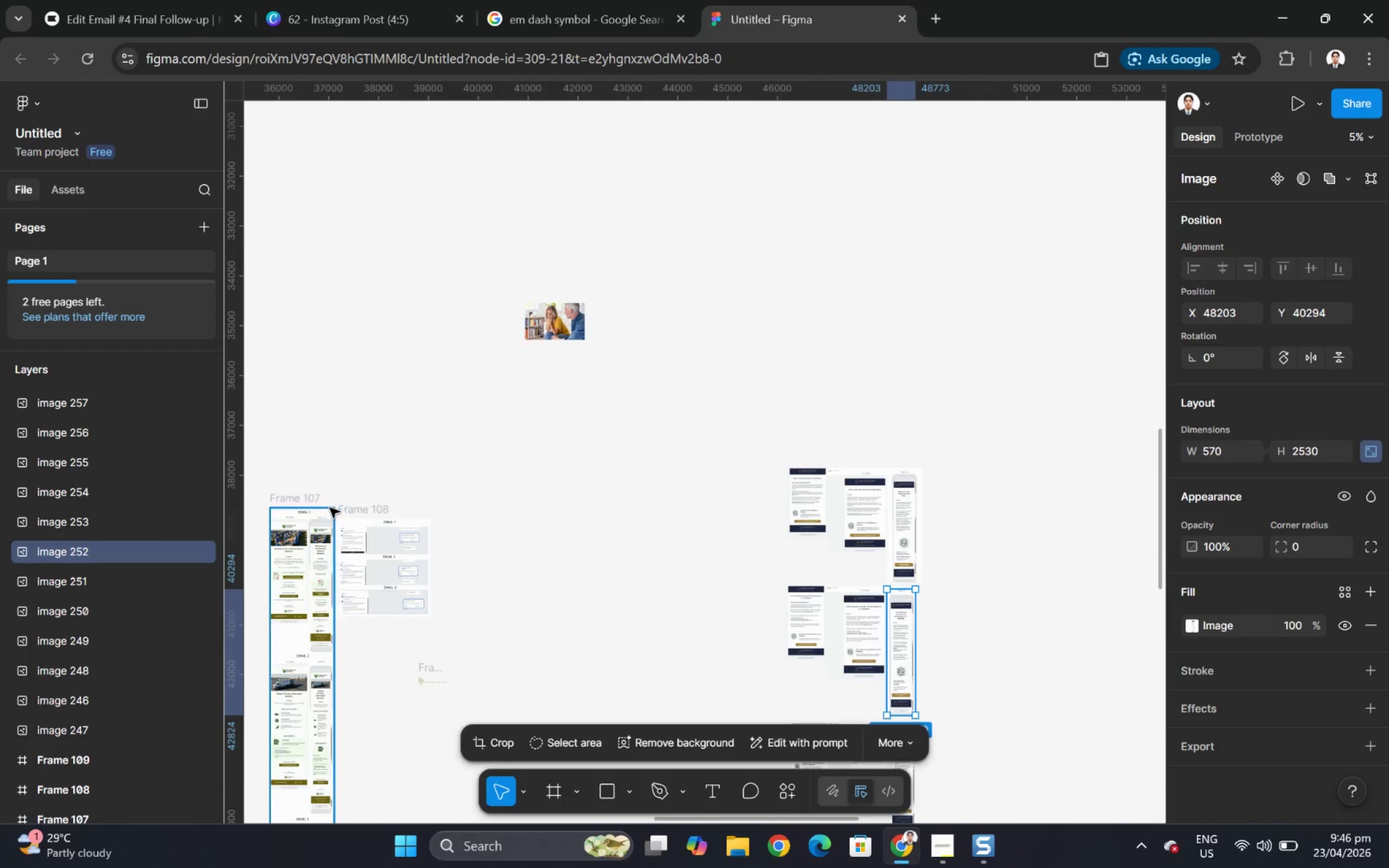 
left_click([309, 510])
 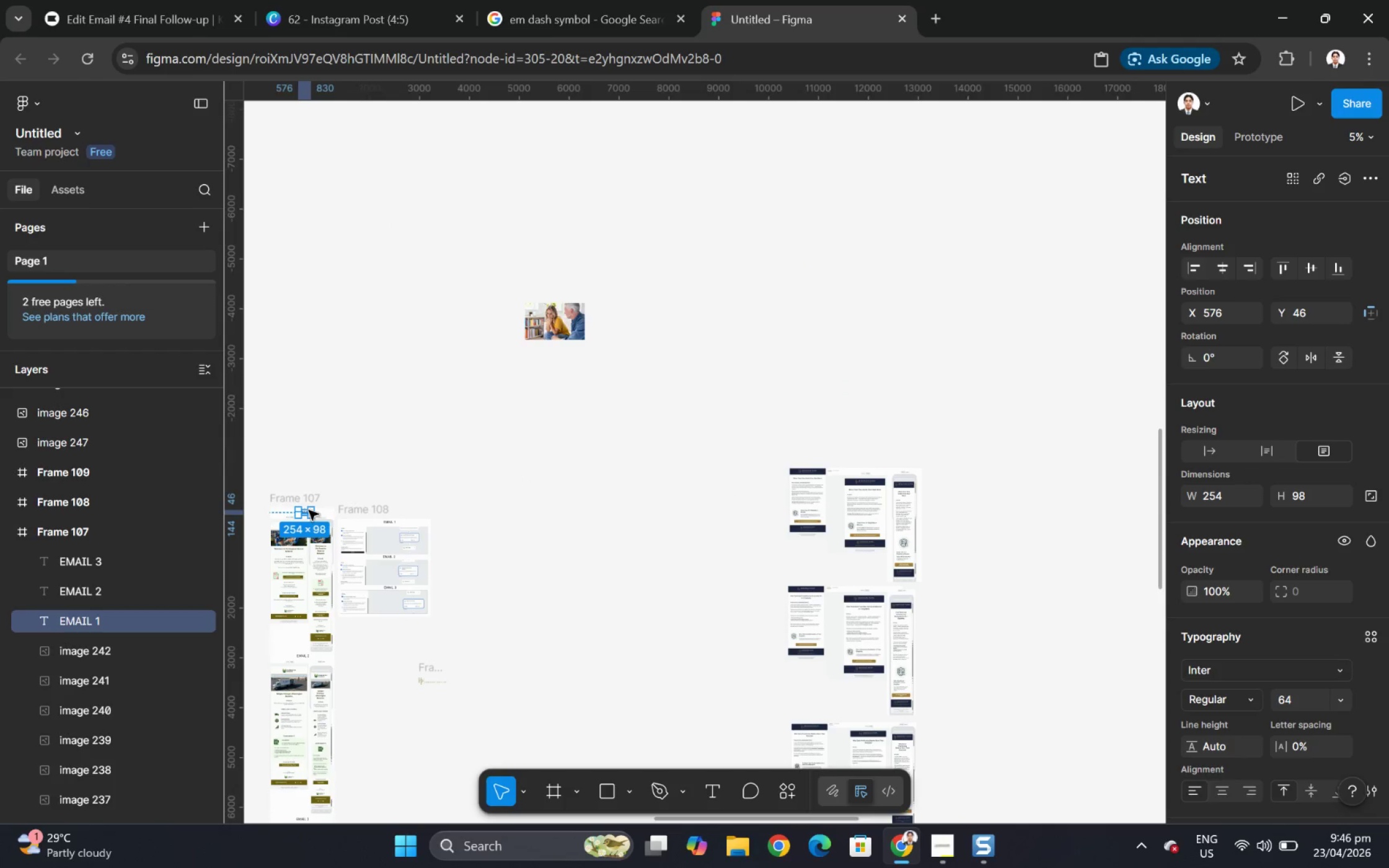 
key(Control+C)
 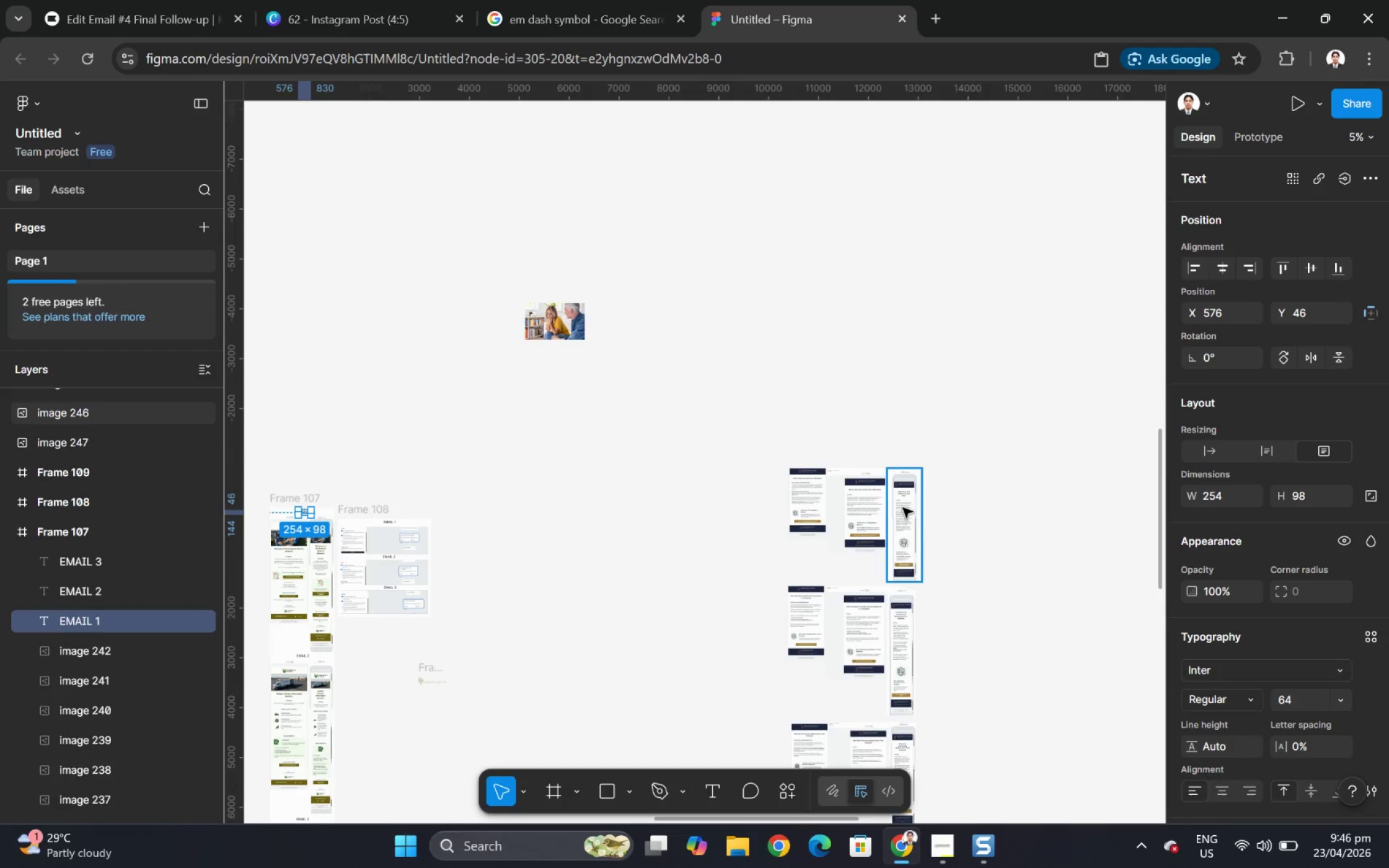 
hold_key(key=ControlLeft, duration=0.84)
scroll: coordinate [840, 470], scroll_direction: up, amount: 12.0
 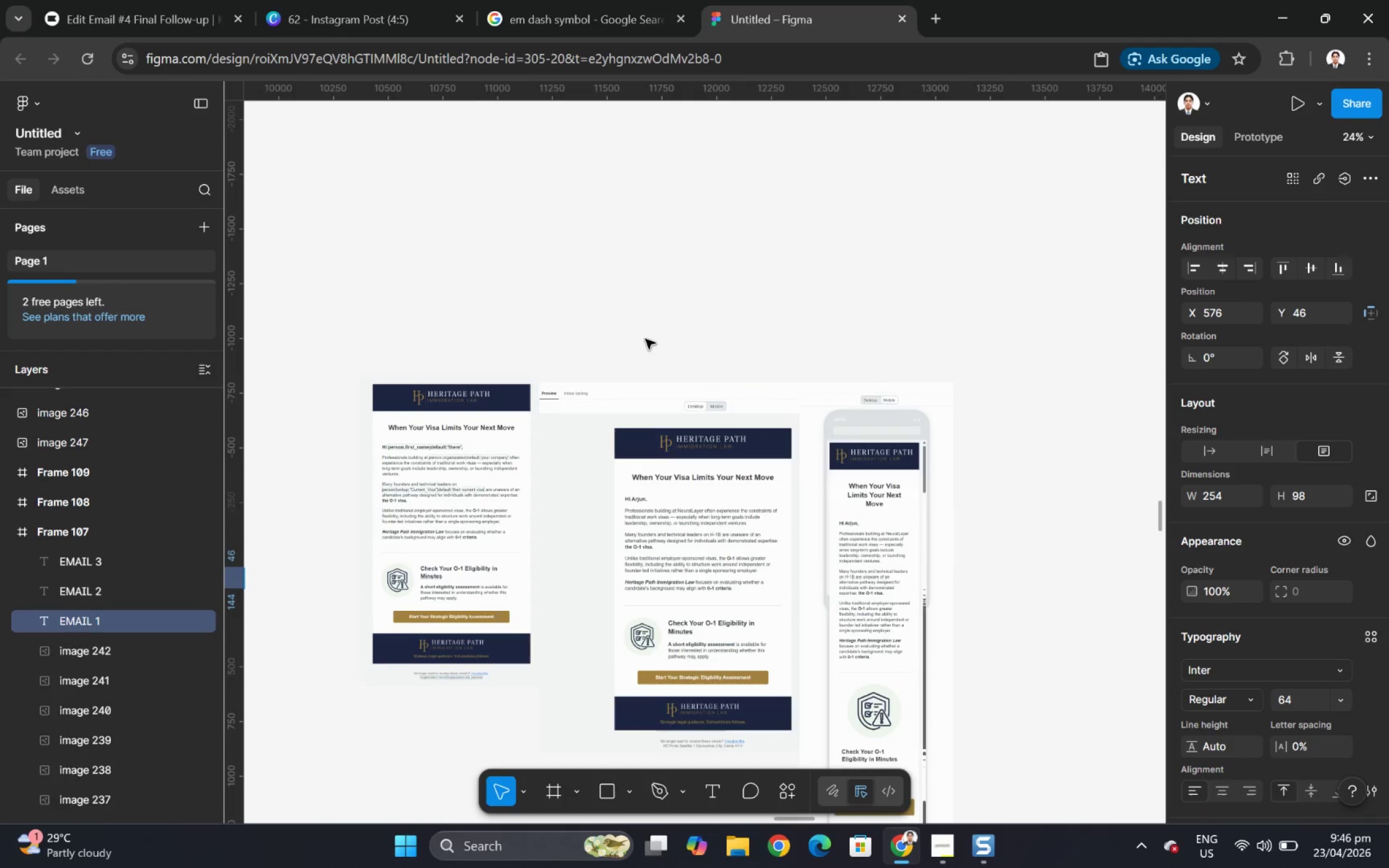 
key(Control+V)
 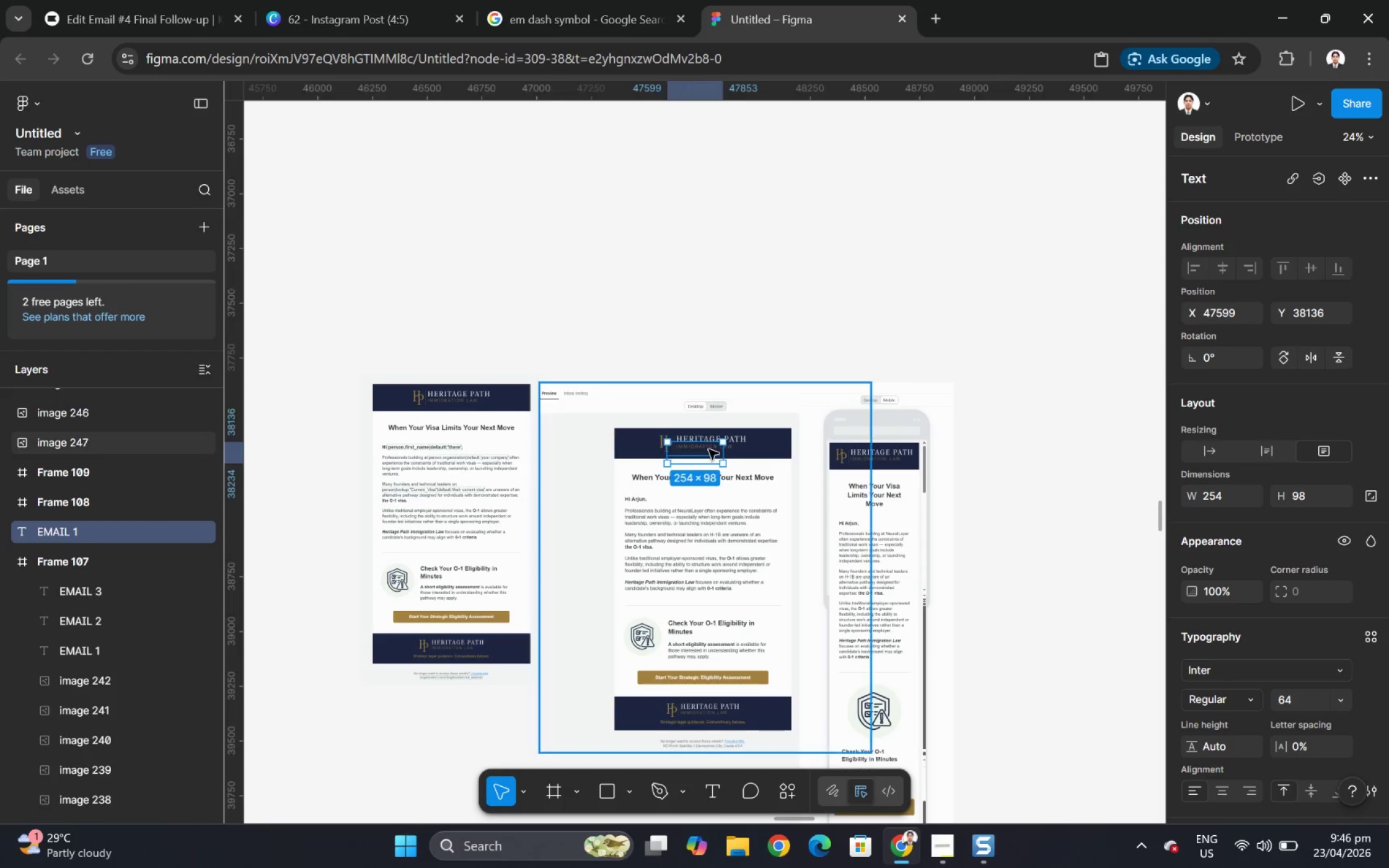 
left_click_drag(start_coordinate=[708, 452], to_coordinate=[470, 360])
 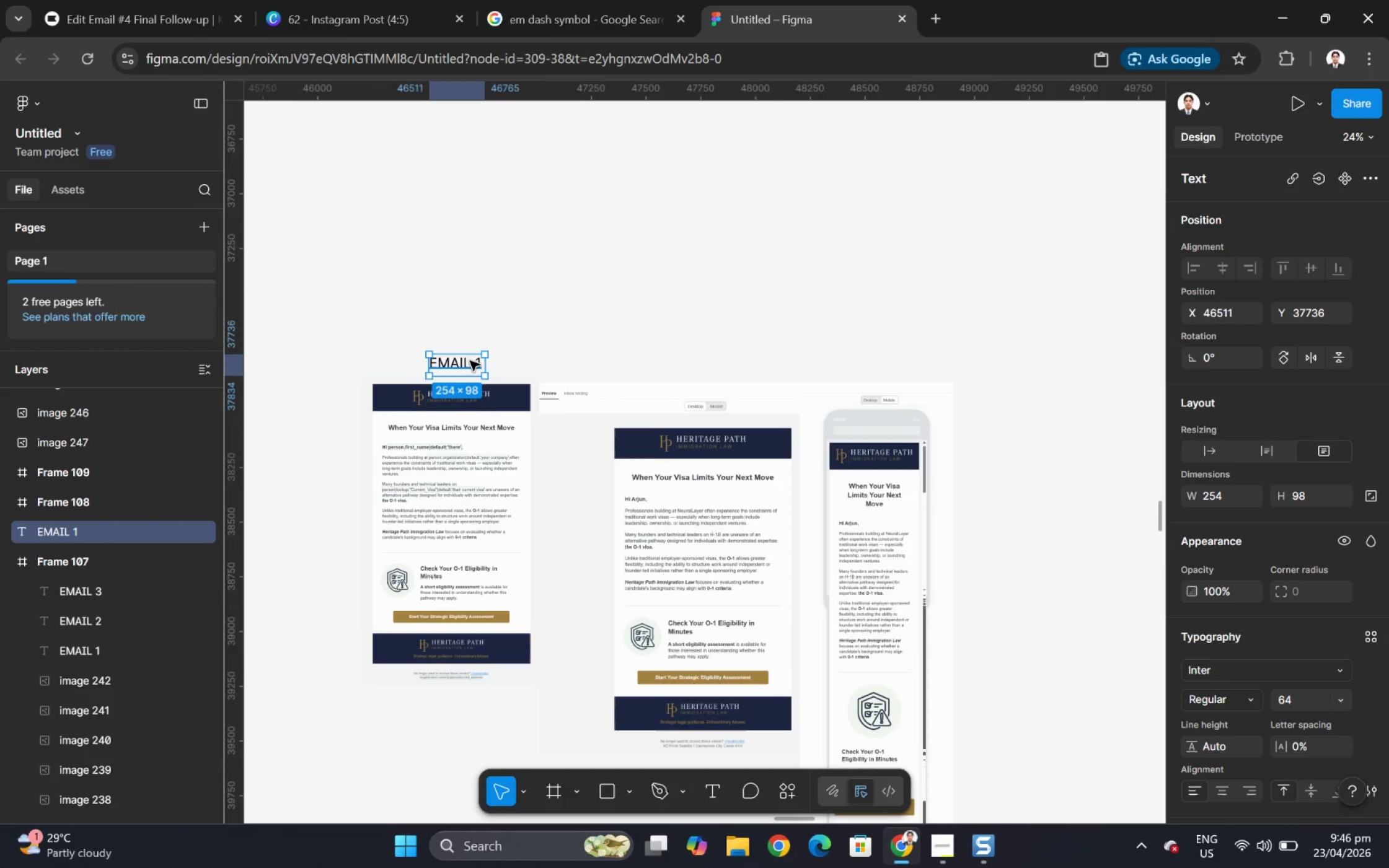 
left_click_drag(start_coordinate=[470, 361], to_coordinate=[469, 354])
 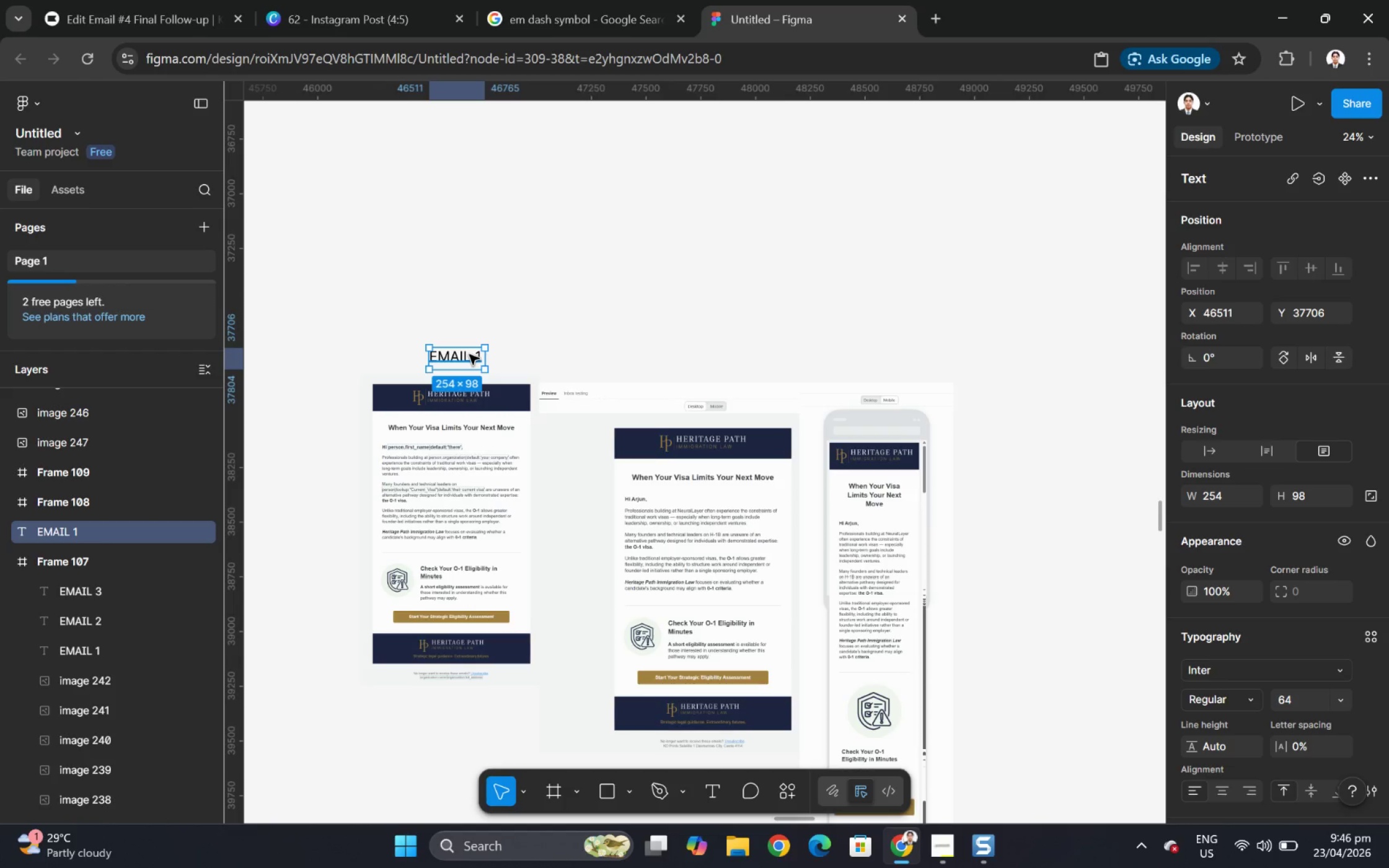 
key(Control+C)
 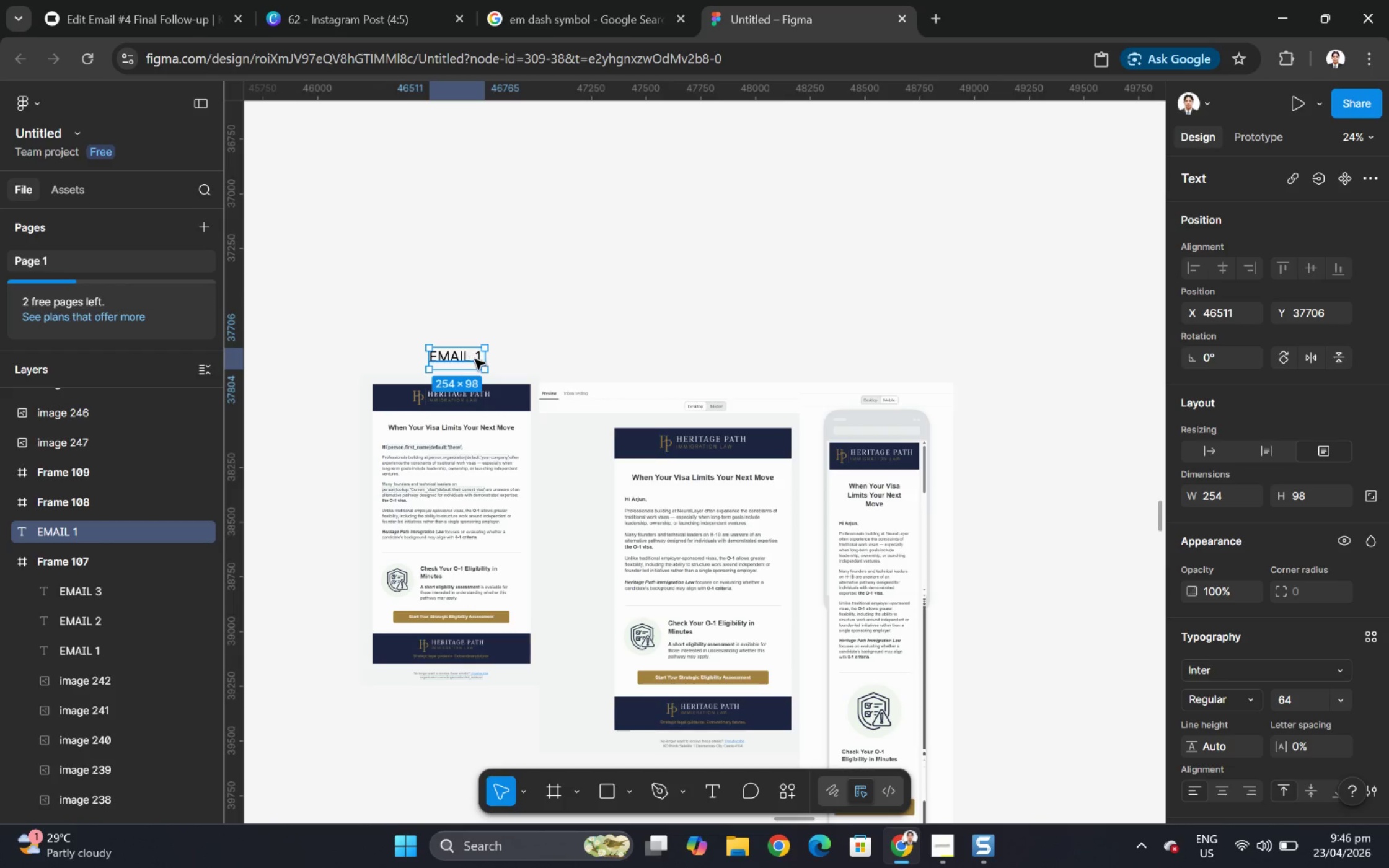 
key(Control+V)
 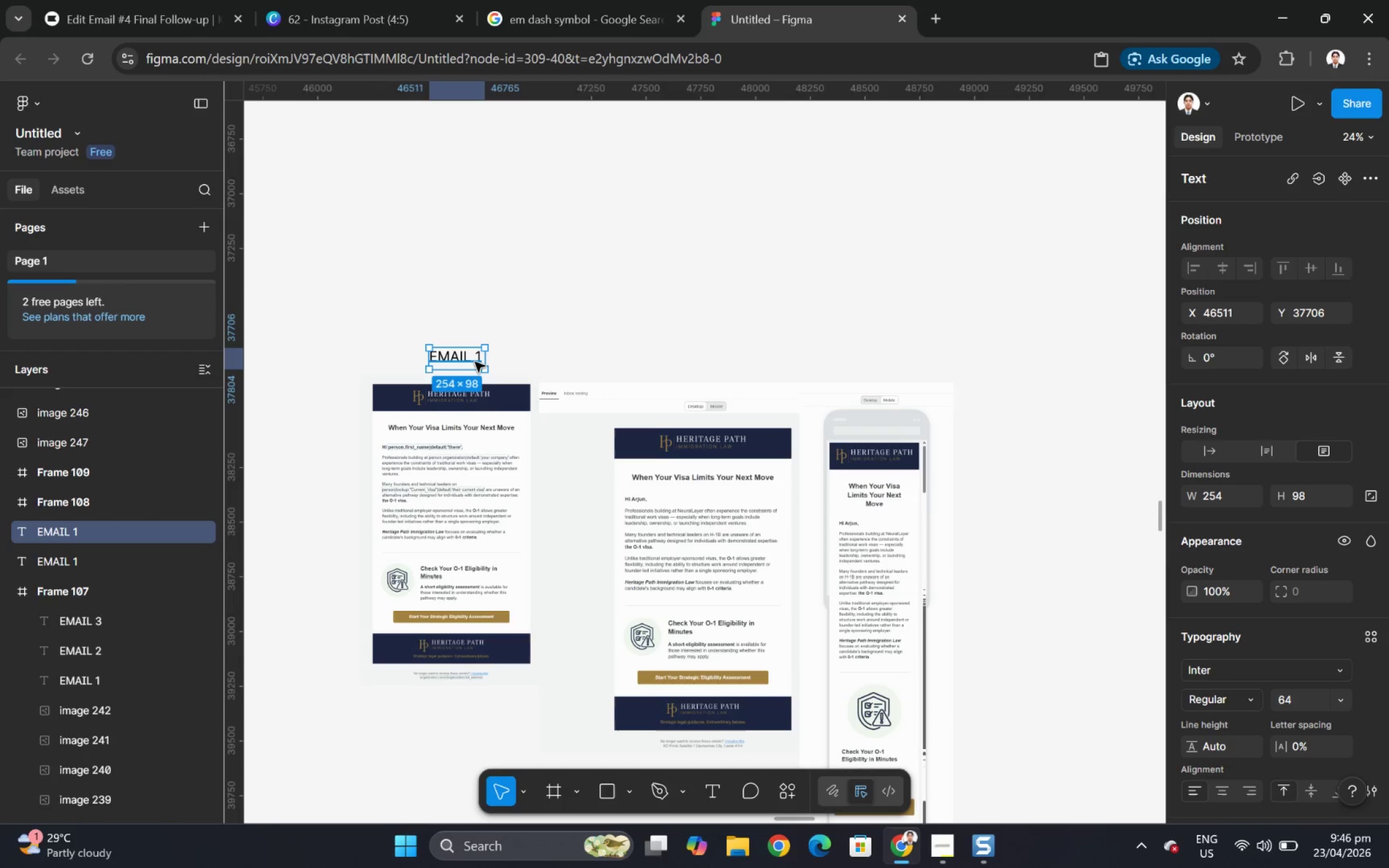 
left_click_drag(start_coordinate=[475, 362], to_coordinate=[762, 359])
 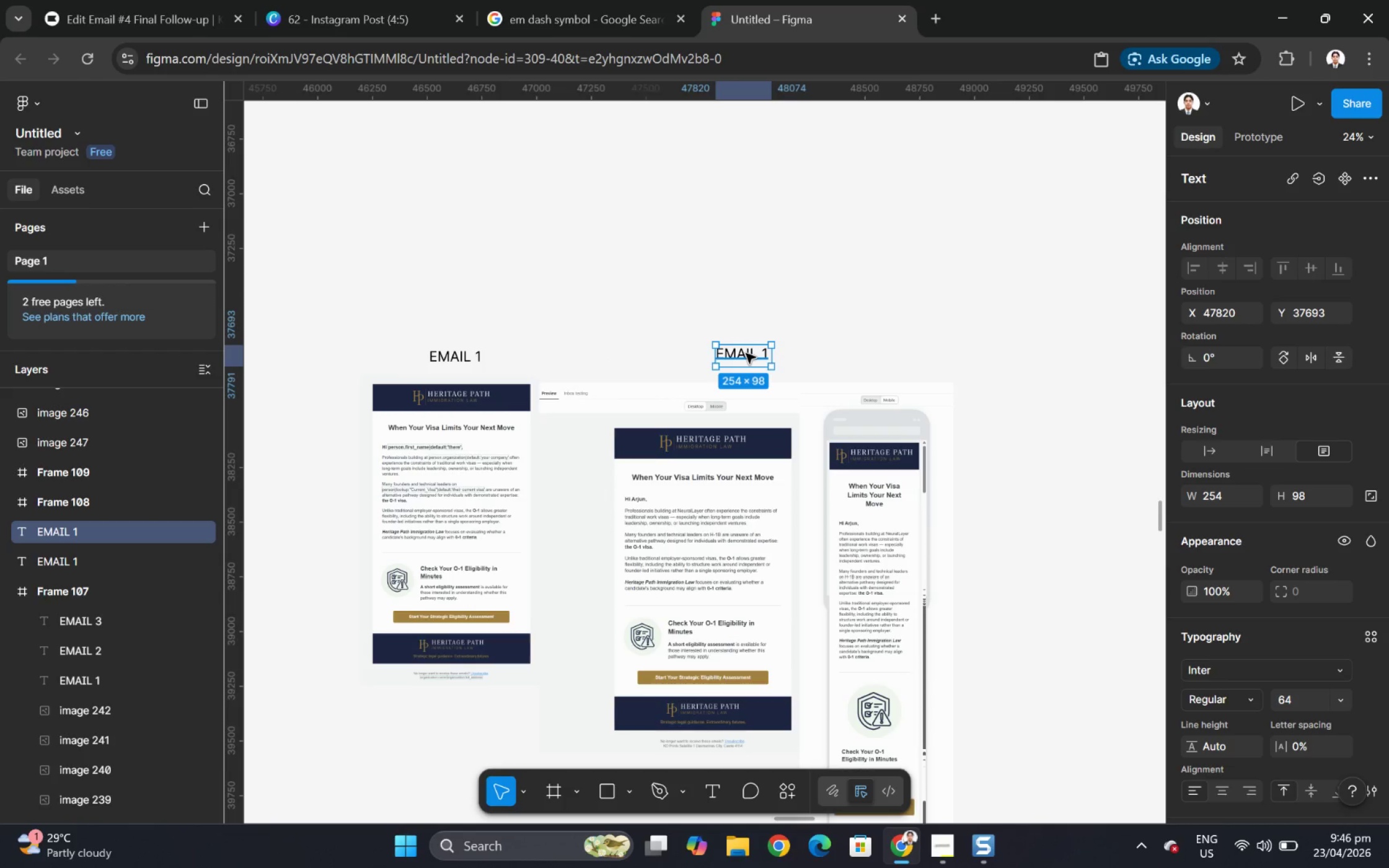 
double_click([746, 353])
 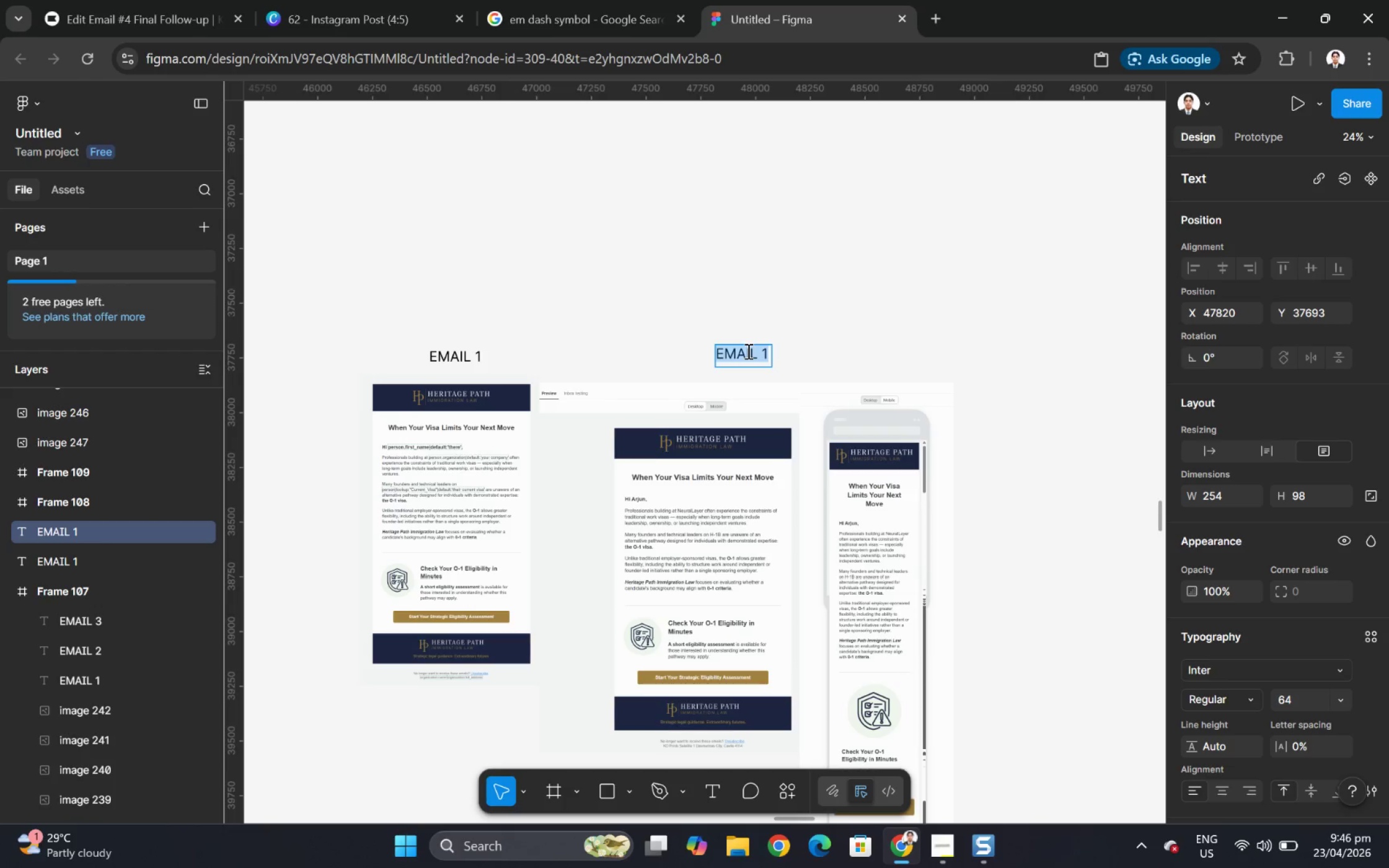 
type(preview)
key(Backspace)
key(Backspace)
key(Backspace)
key(Backspace)
key(Backspace)
key(Backspace)
key(Backspace)
type(PREVIEW)
 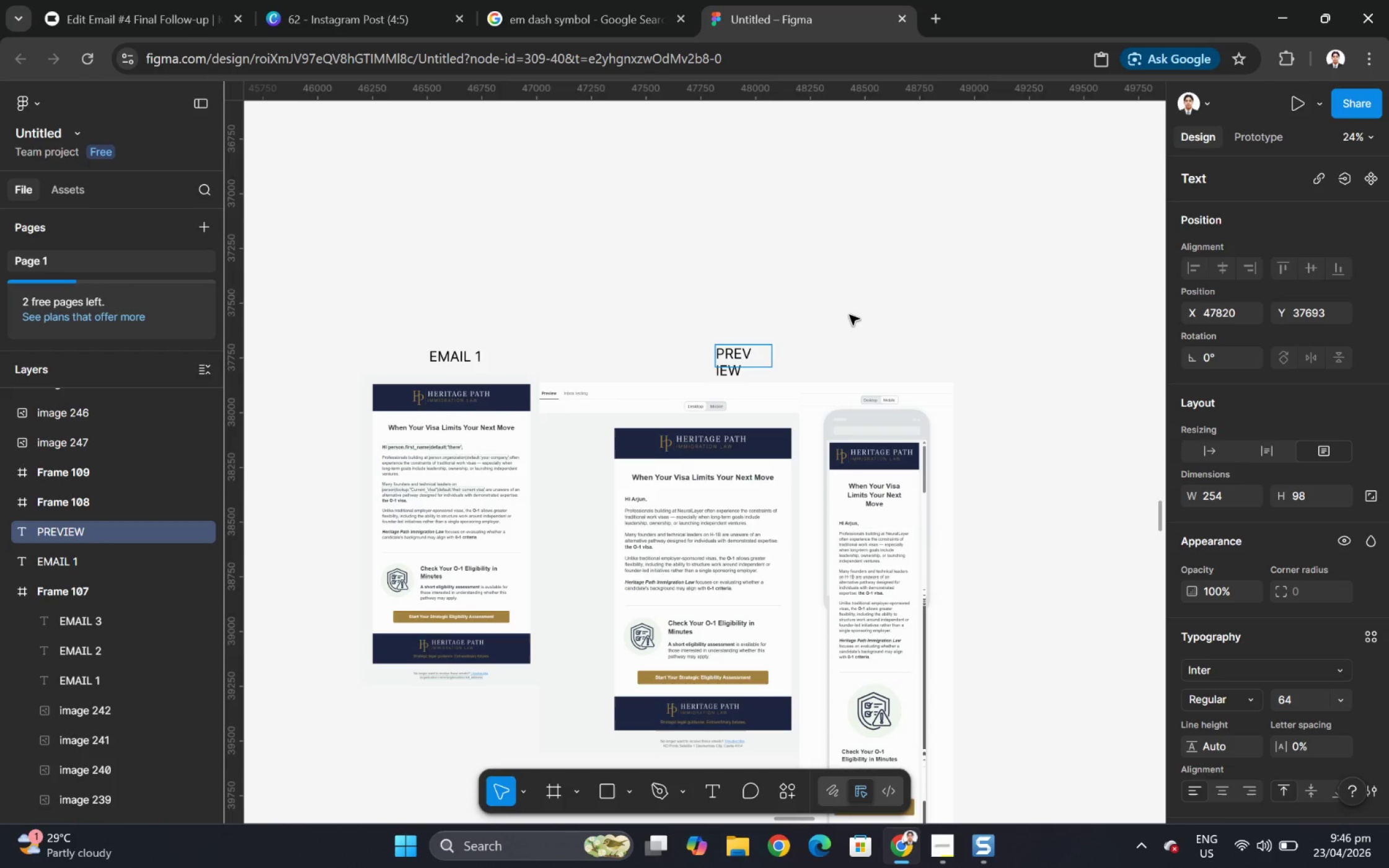 
left_click([827, 329])
 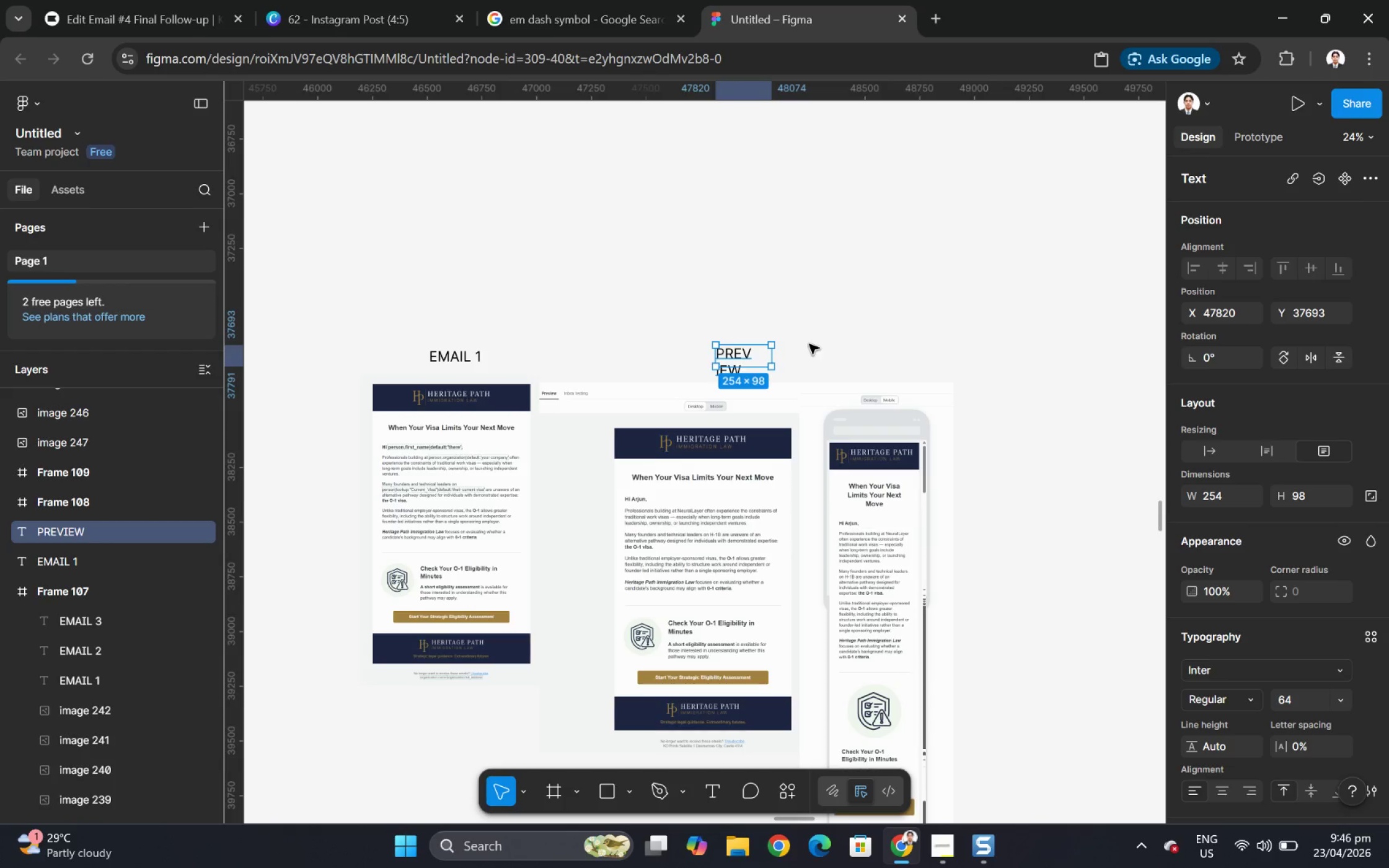 
hold_key(key=ControlLeft, duration=0.42)
scroll: coordinate [818, 334], scroll_direction: up, amount: 3.0
 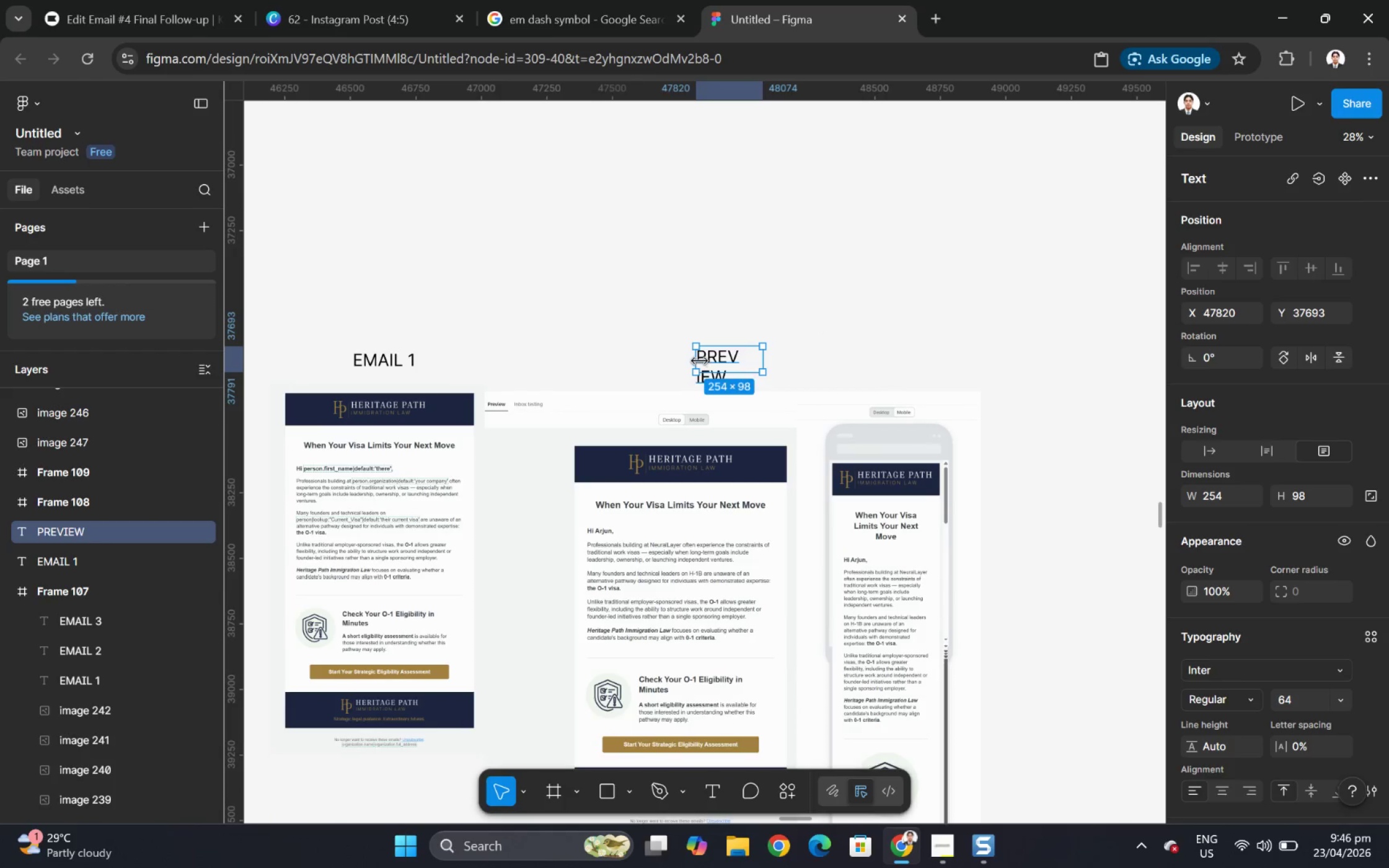 
left_click_drag(start_coordinate=[699, 360], to_coordinate=[684, 355])
 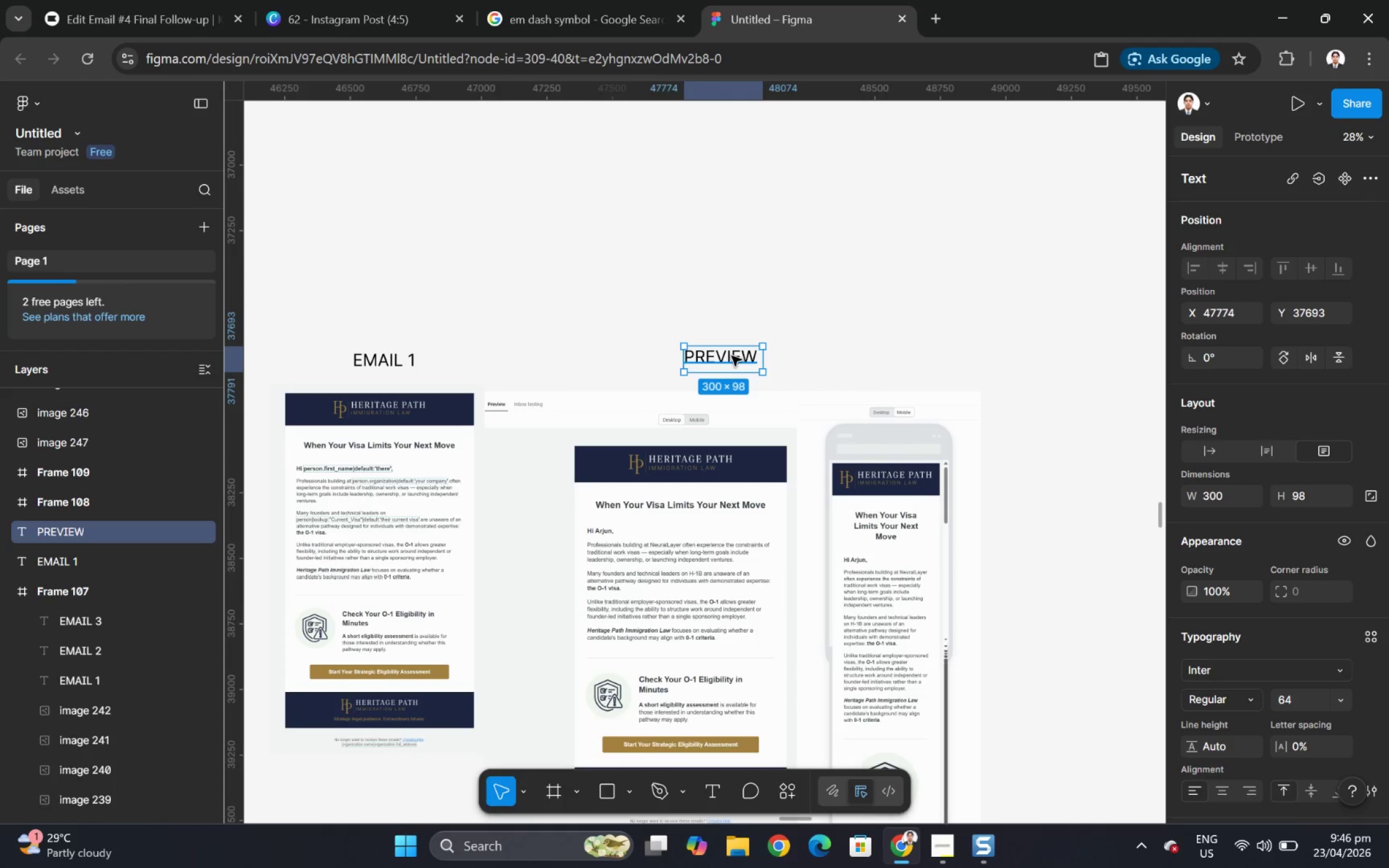 
left_click_drag(start_coordinate=[731, 356], to_coordinate=[732, 359])
 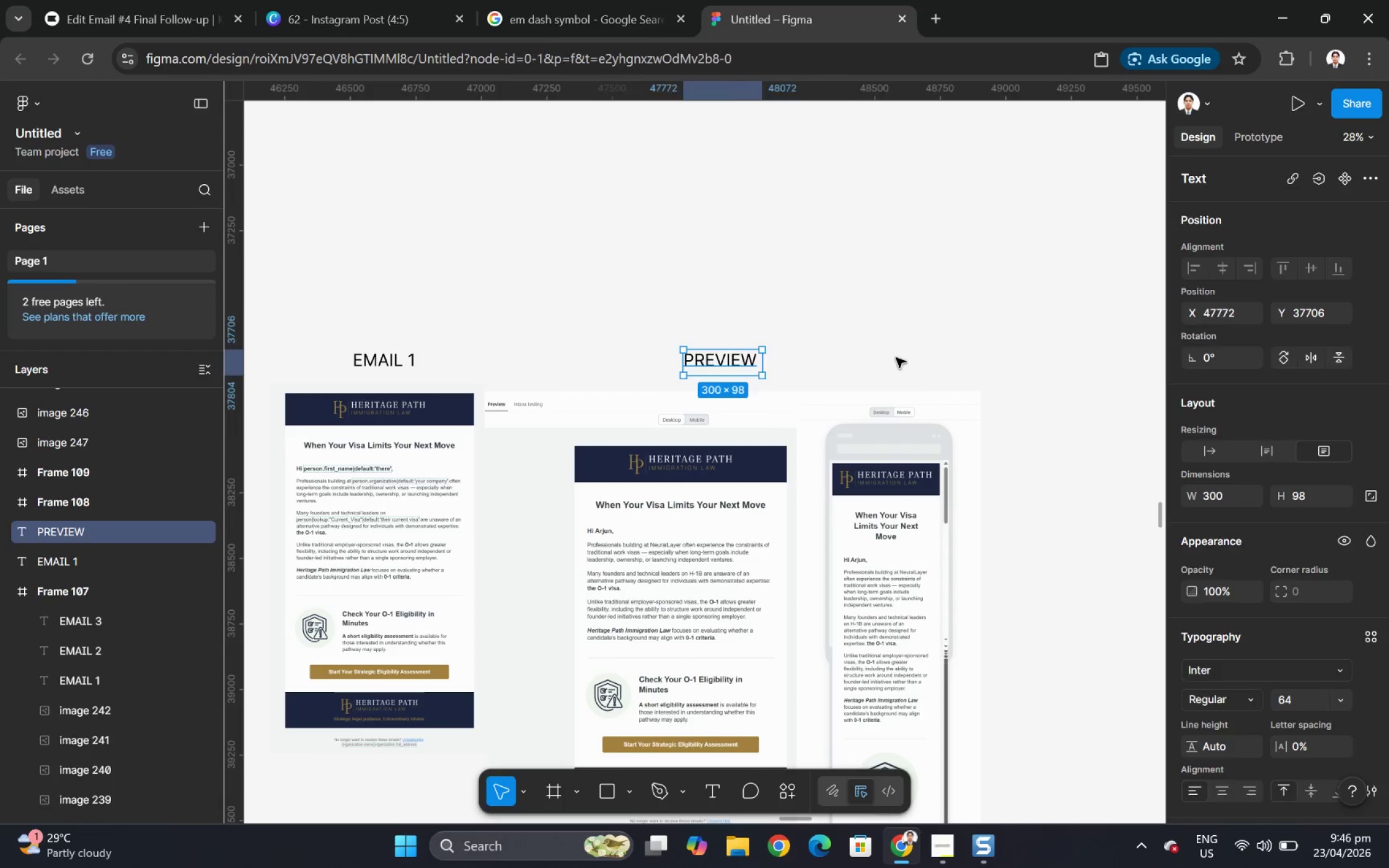 
left_click([896, 357])
 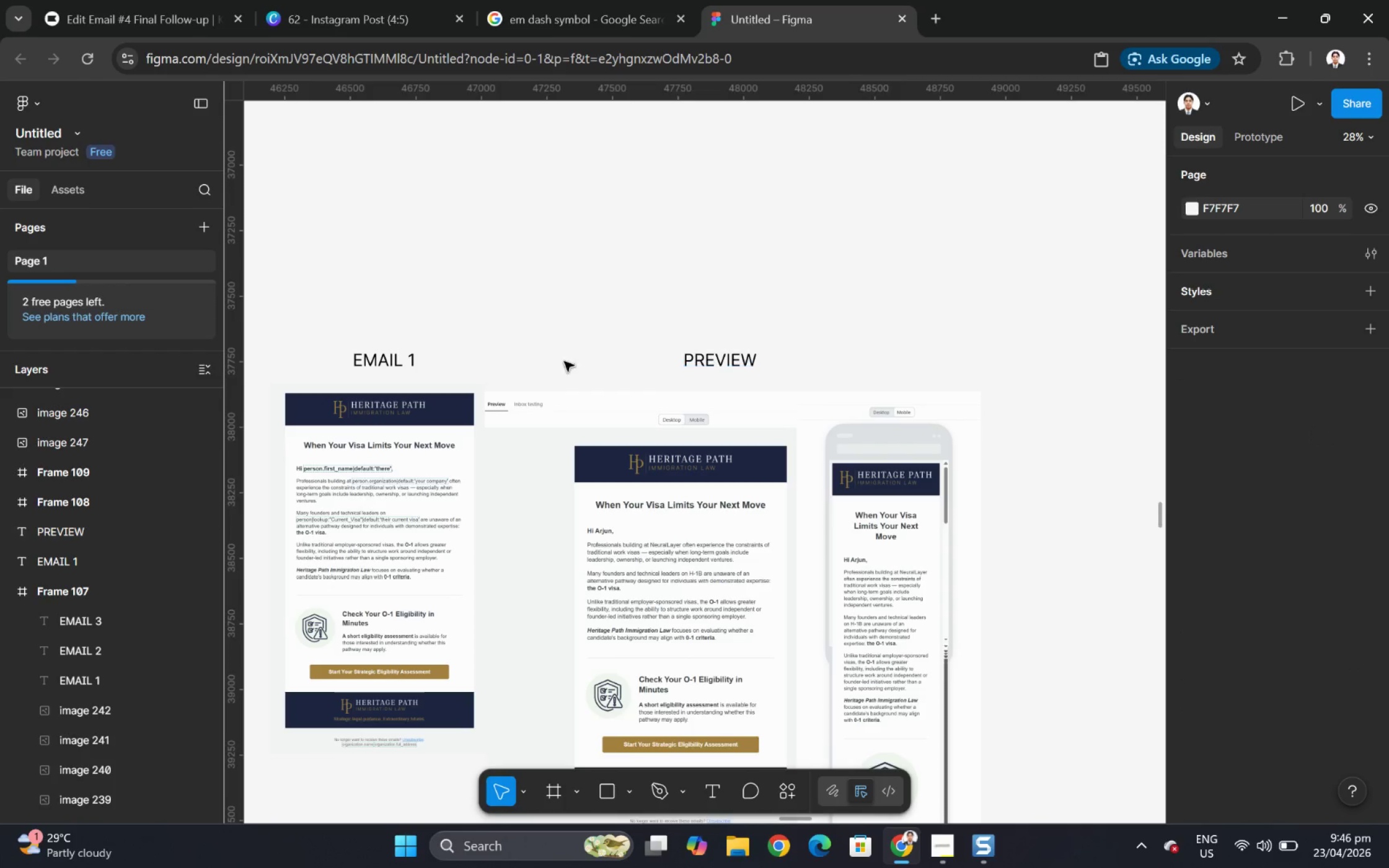 
hold_key(key=ShiftLeft, duration=1.38)
left_click([367, 361])
 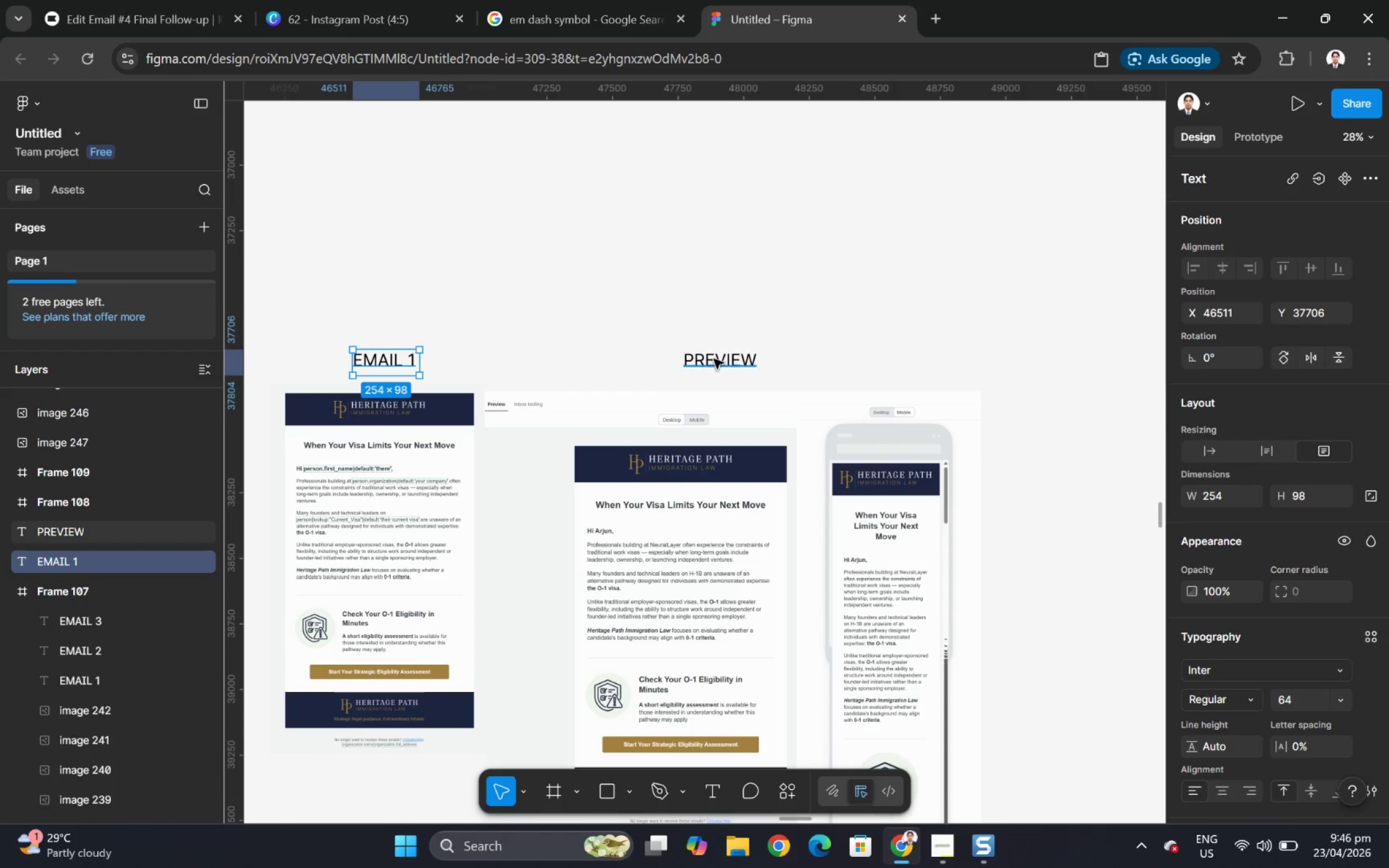 
left_click([717, 361])
 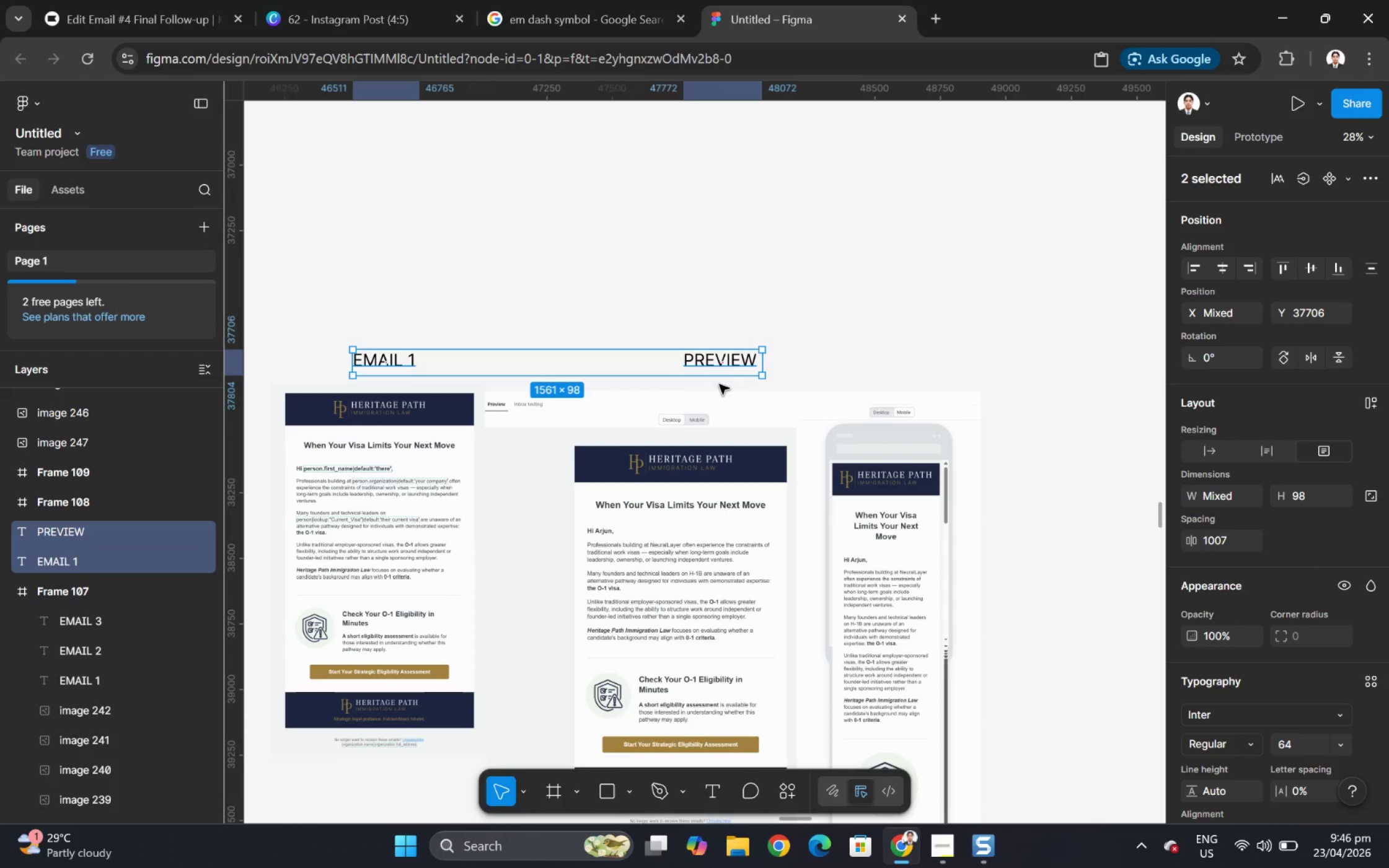 
key(Control+C)
 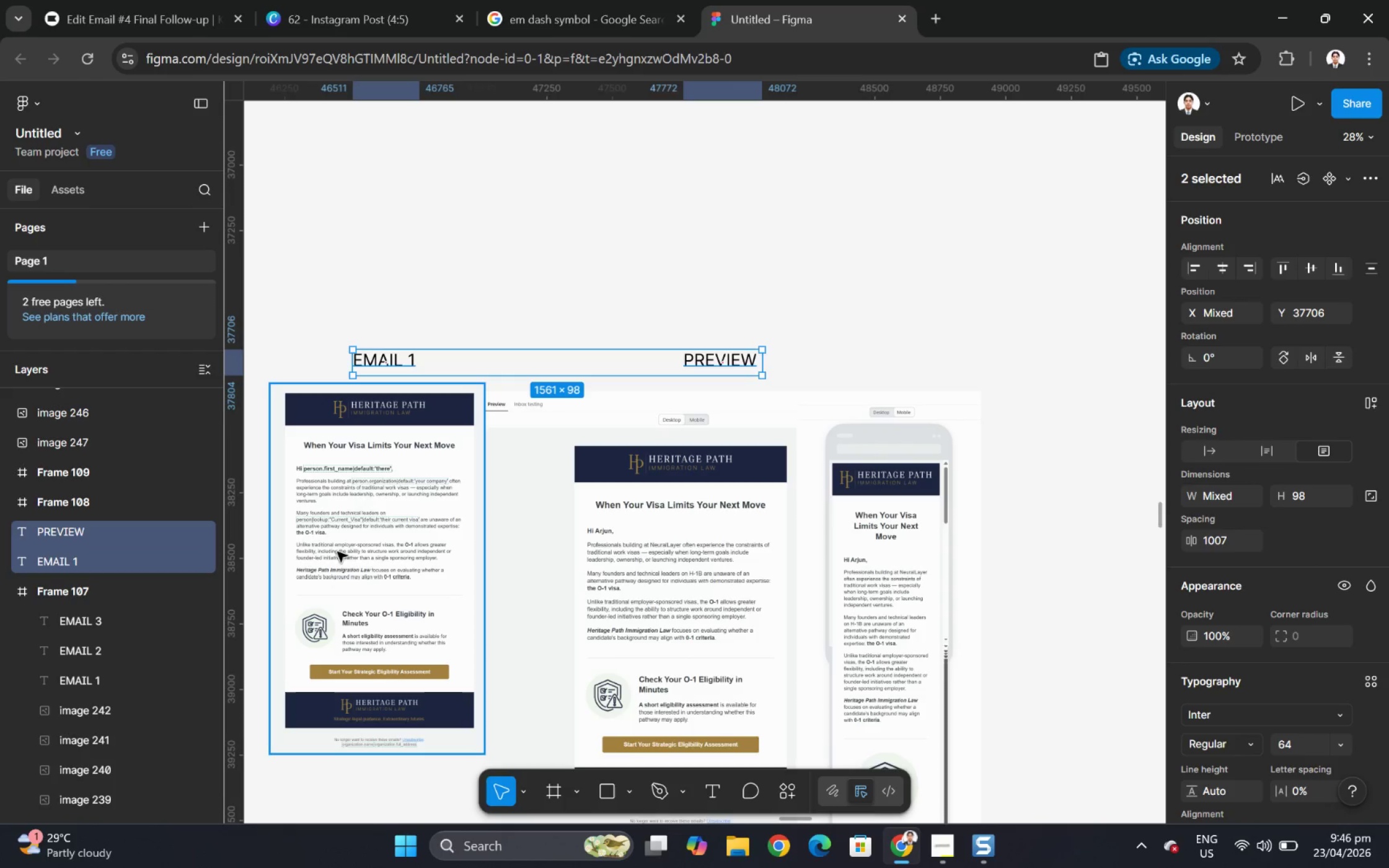 
hold_key(key=ControlLeft, duration=0.31)
scroll: coordinate [349, 539], scroll_direction: up, amount: 4.0
 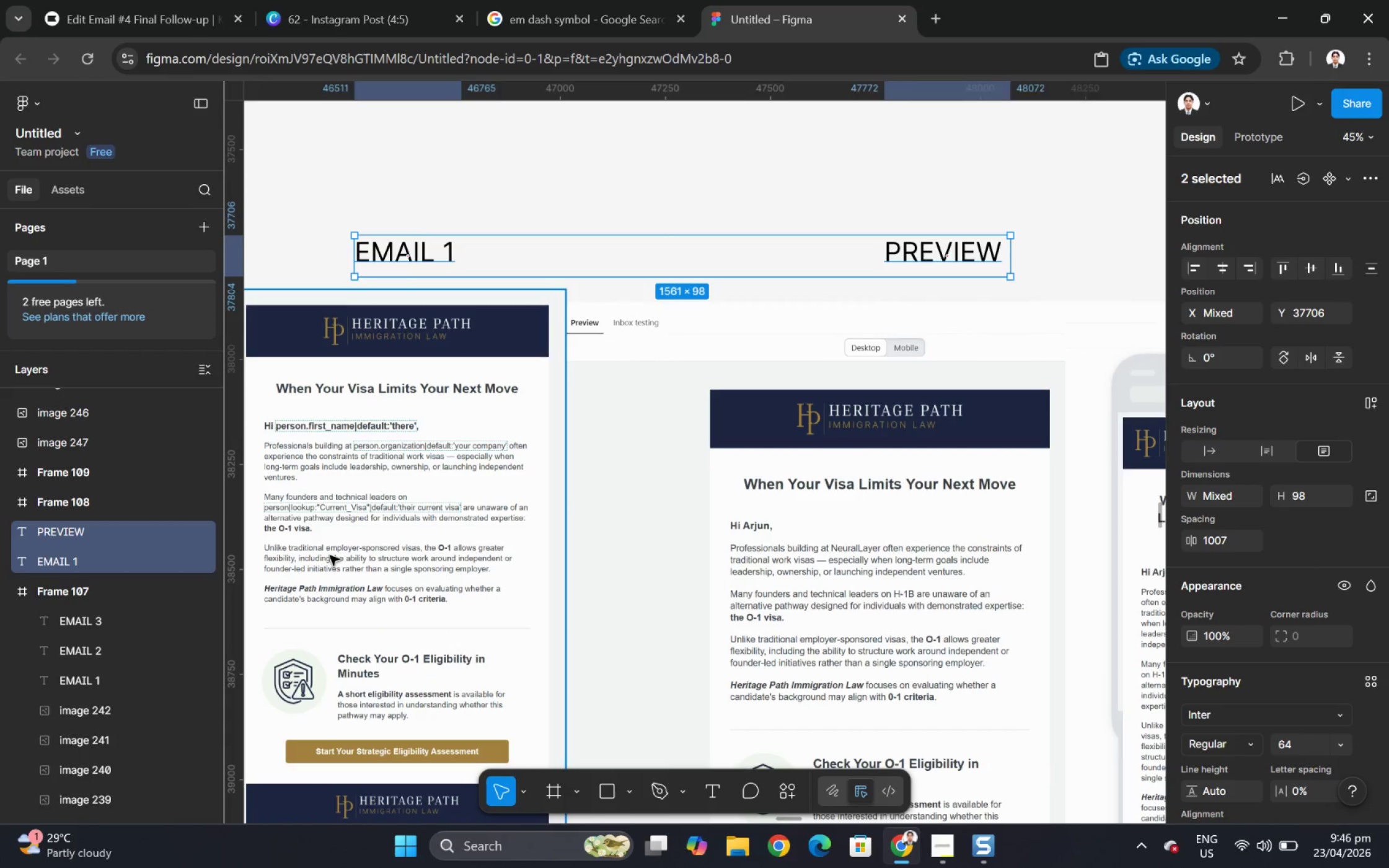 
hold_key(key=ControlLeft, duration=0.39)
scroll: coordinate [586, 540], scroll_direction: down, amount: 16.0
 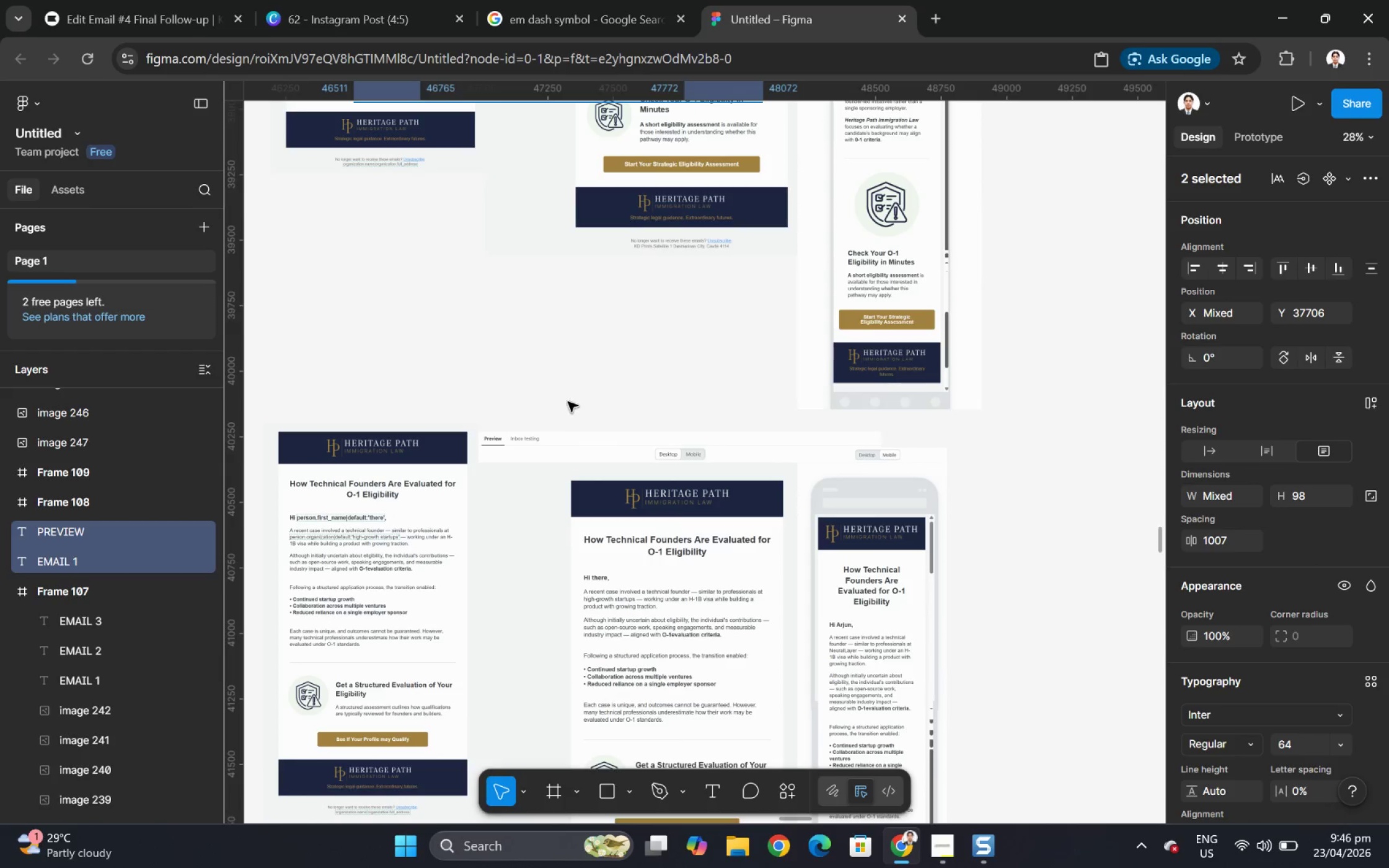 
left_click([566, 390])
 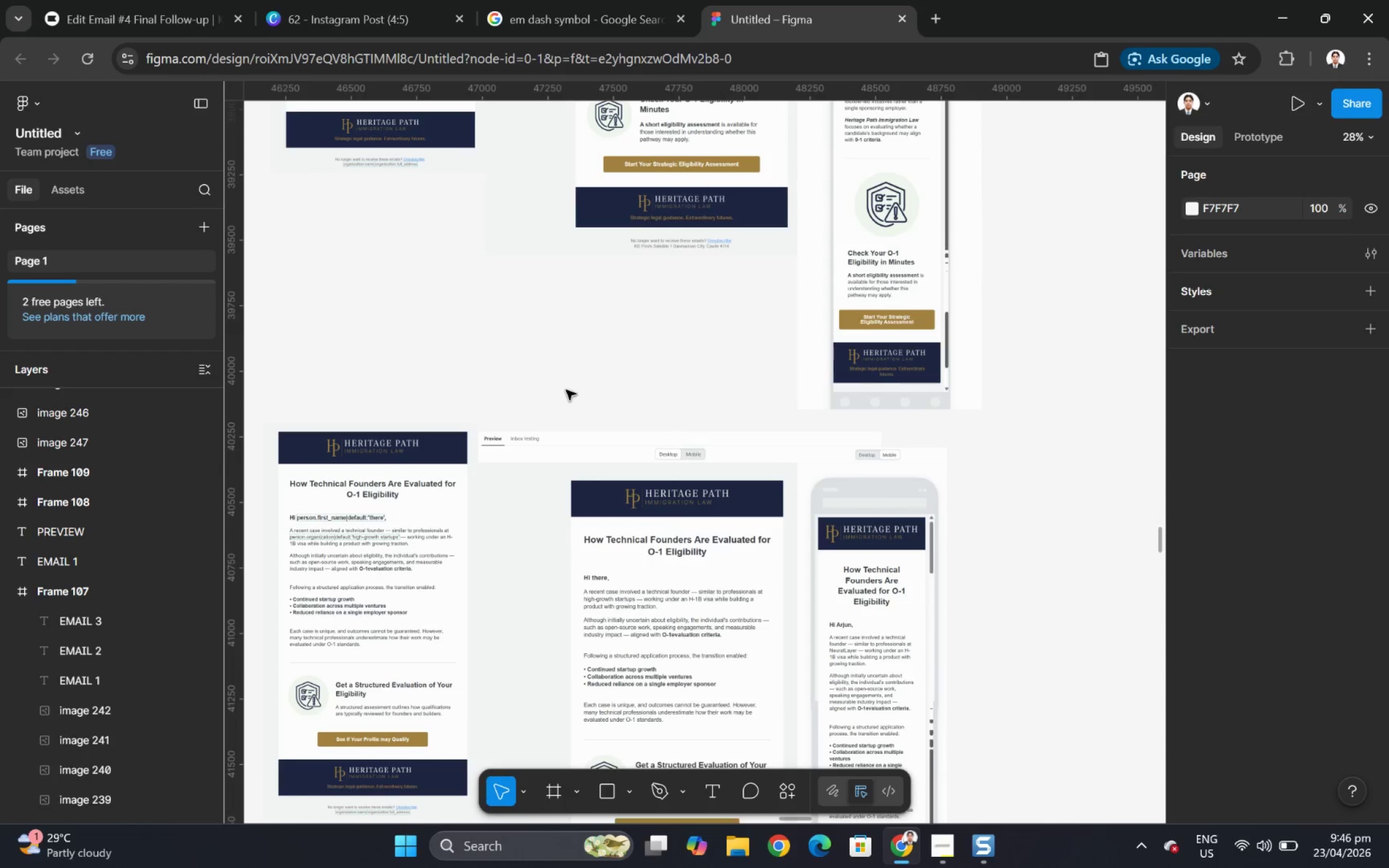 
key(Control+V)
 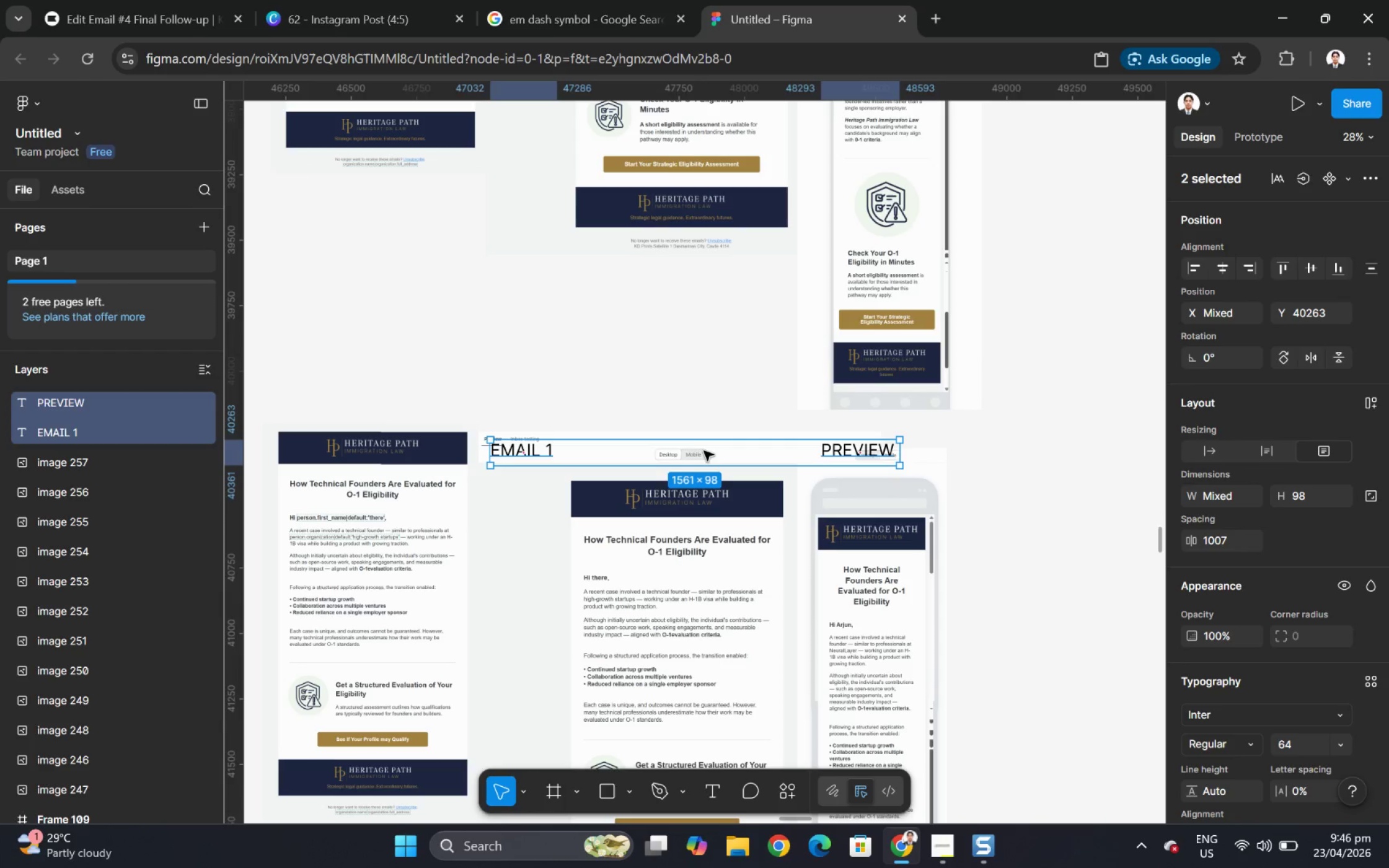 
left_click_drag(start_coordinate=[700, 454], to_coordinate=[536, 399])
 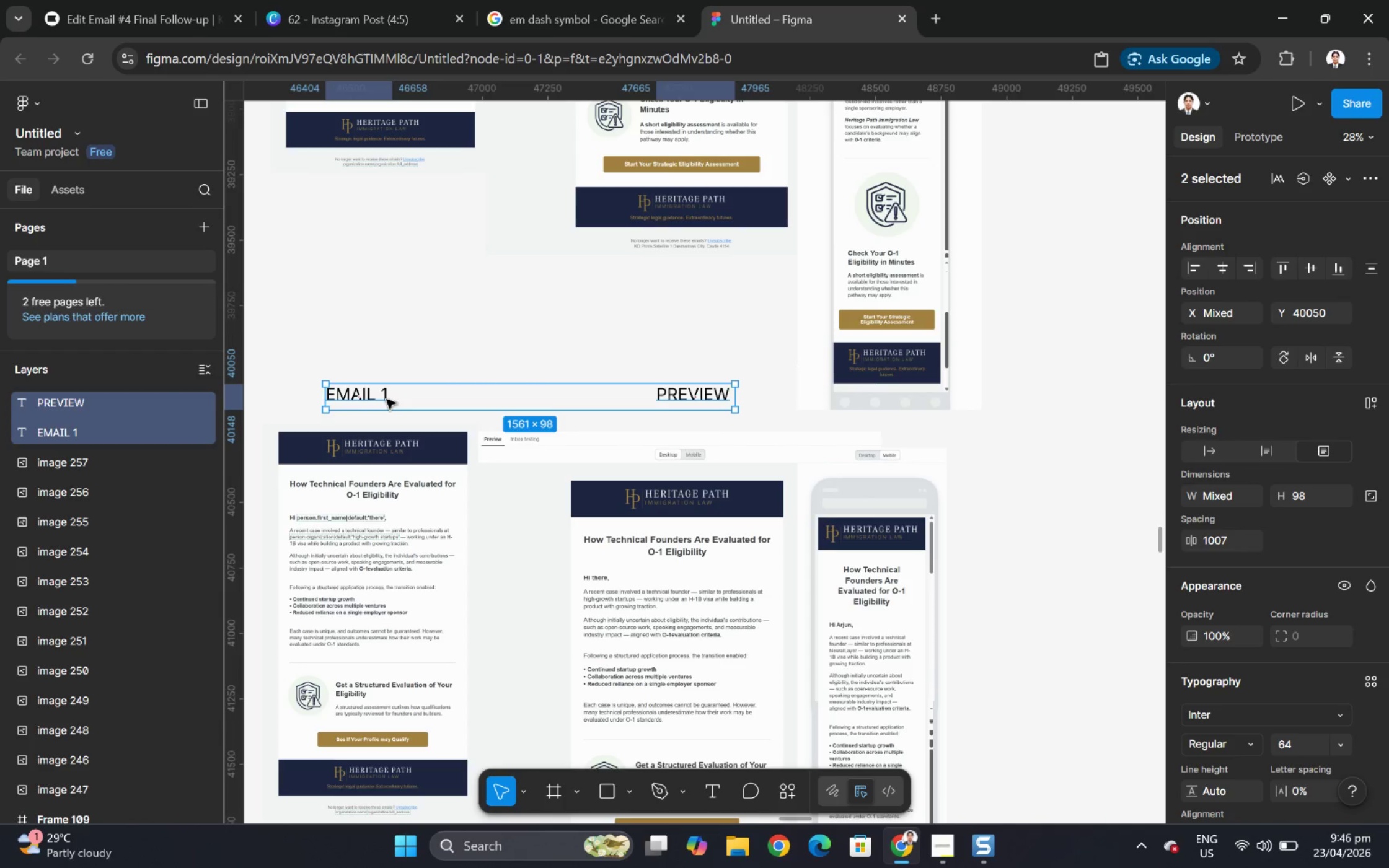 
double_click([387, 398])
 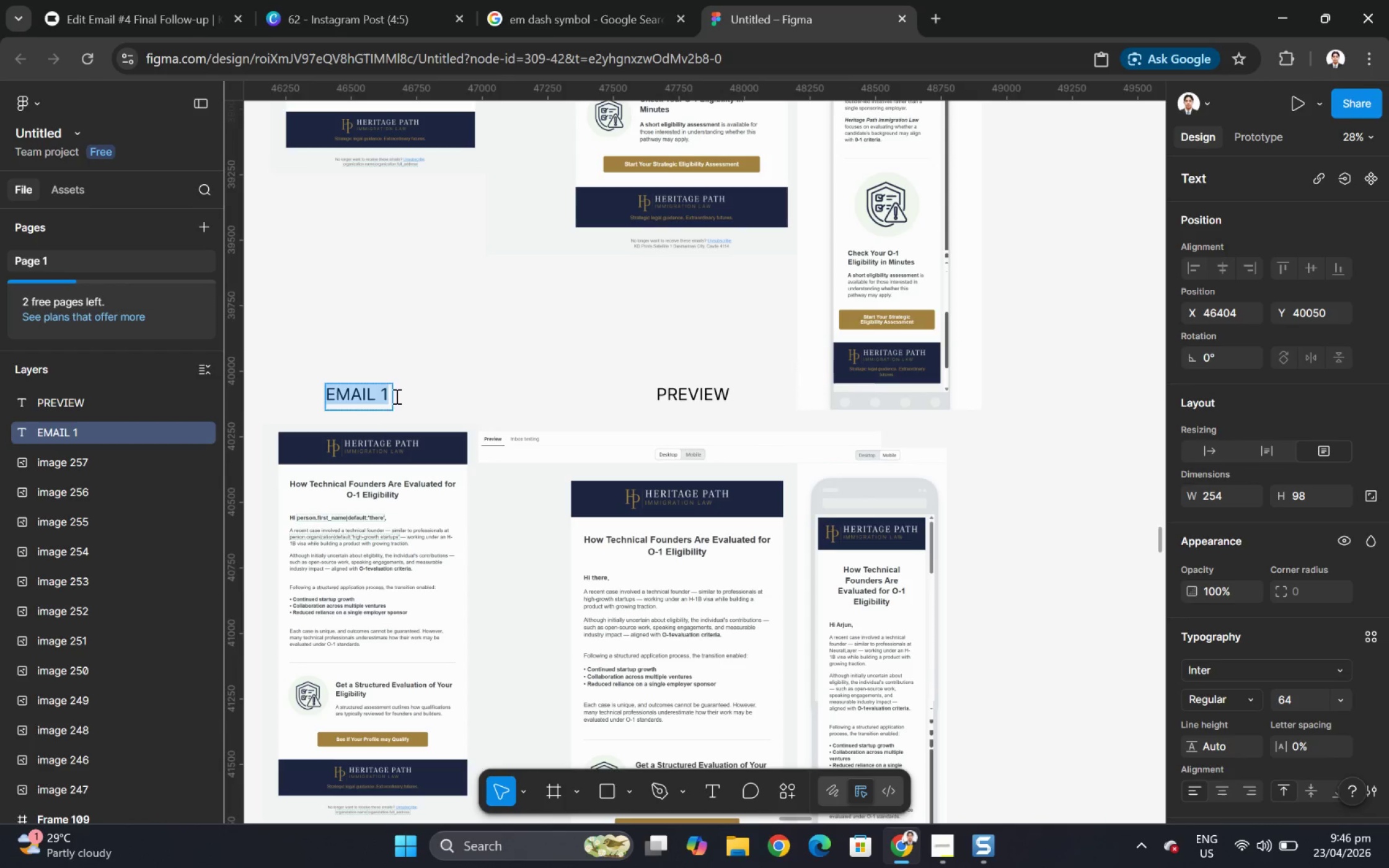 
left_click([396, 396])
 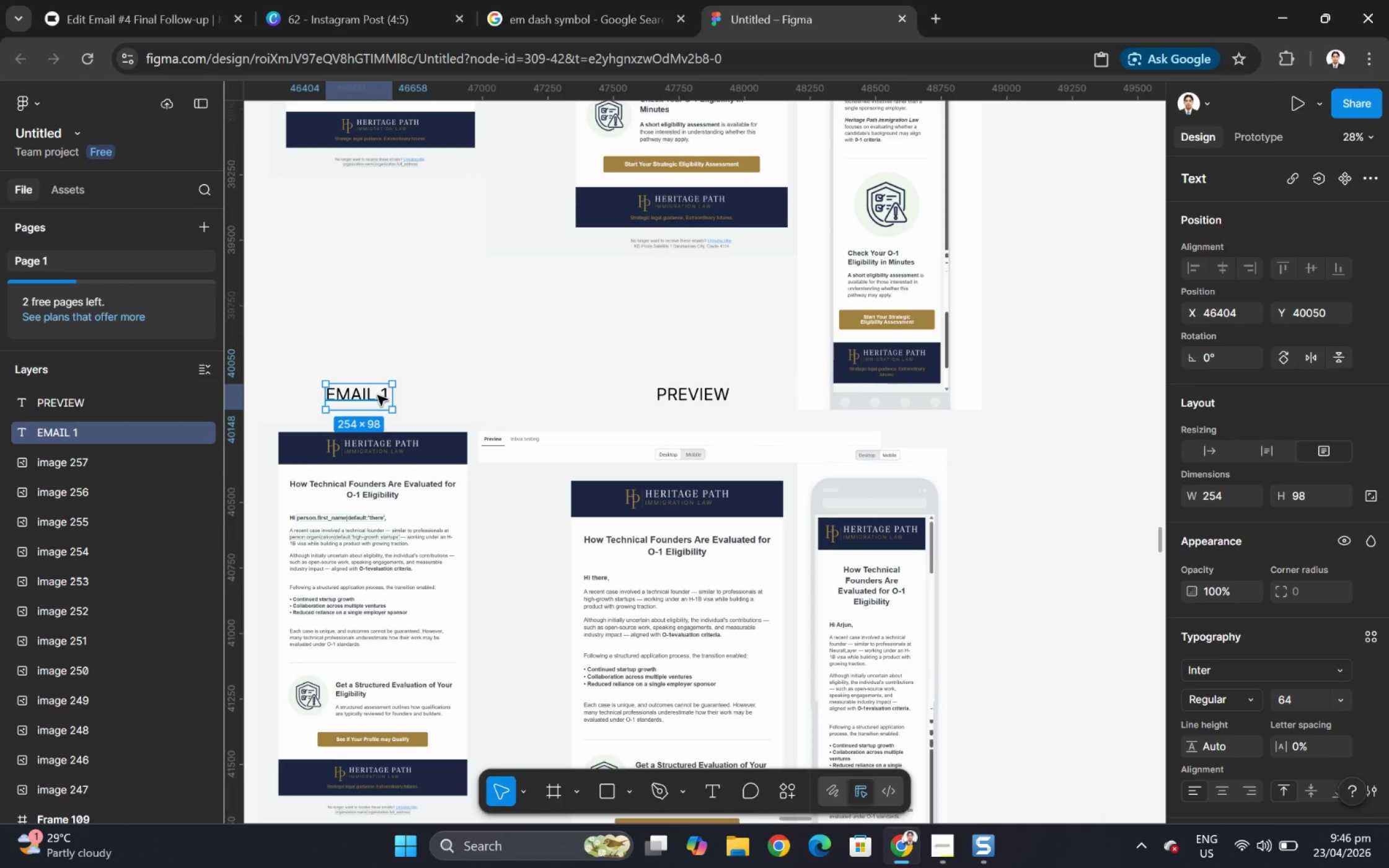 
double_click([377, 395])
 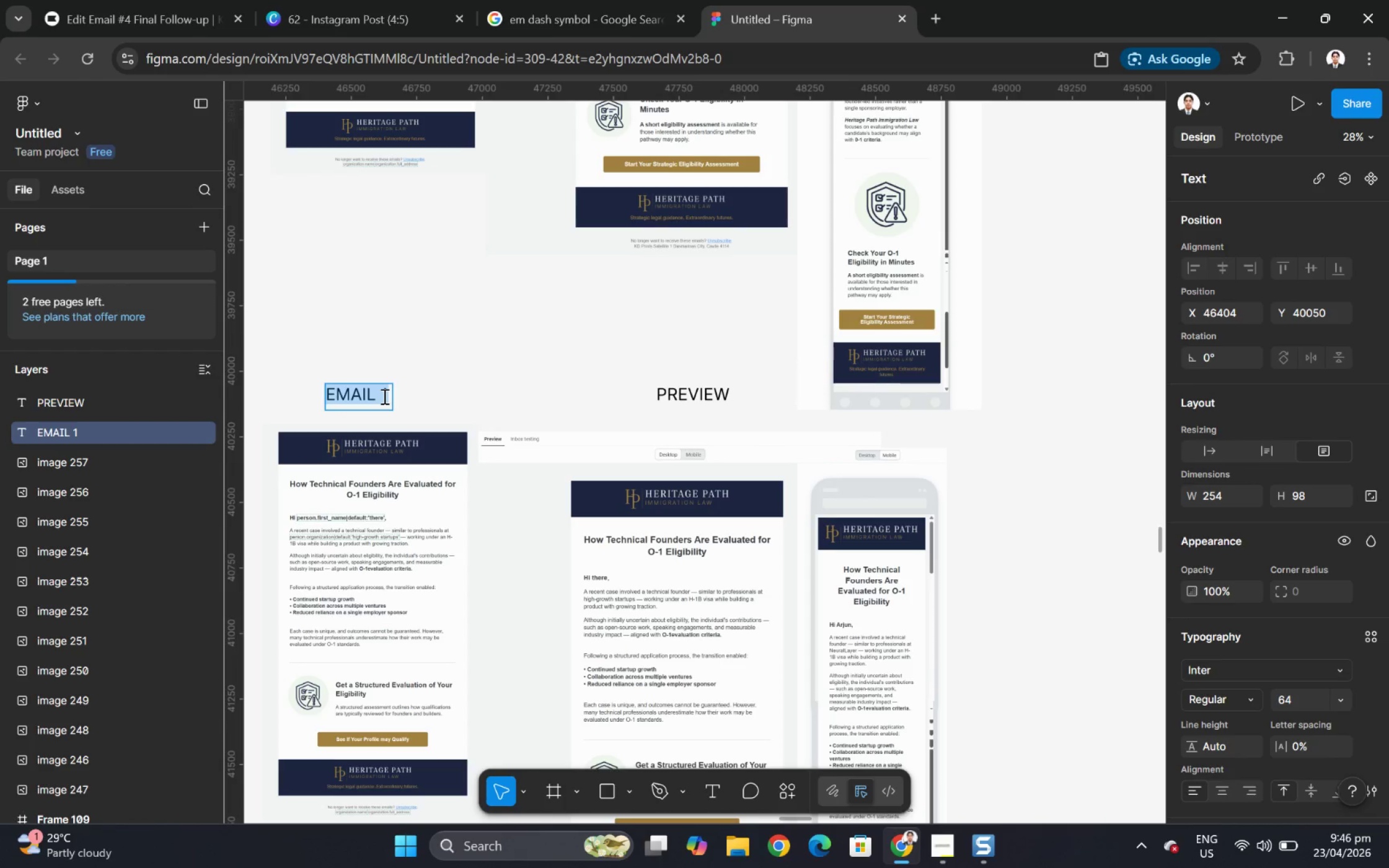 
left_click([383, 396])
 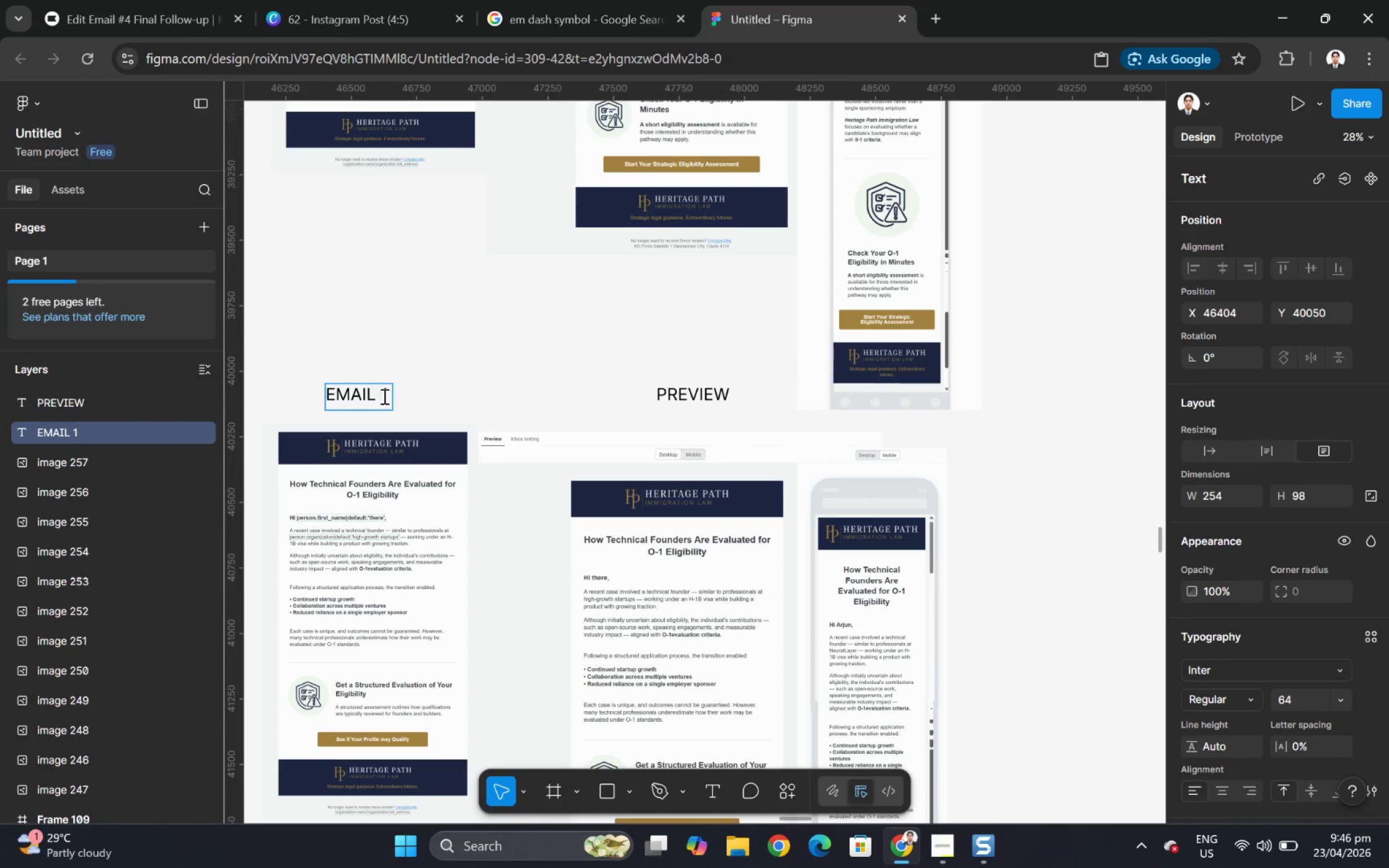 
left_click_drag(start_coordinate=[383, 396], to_coordinate=[392, 399])
 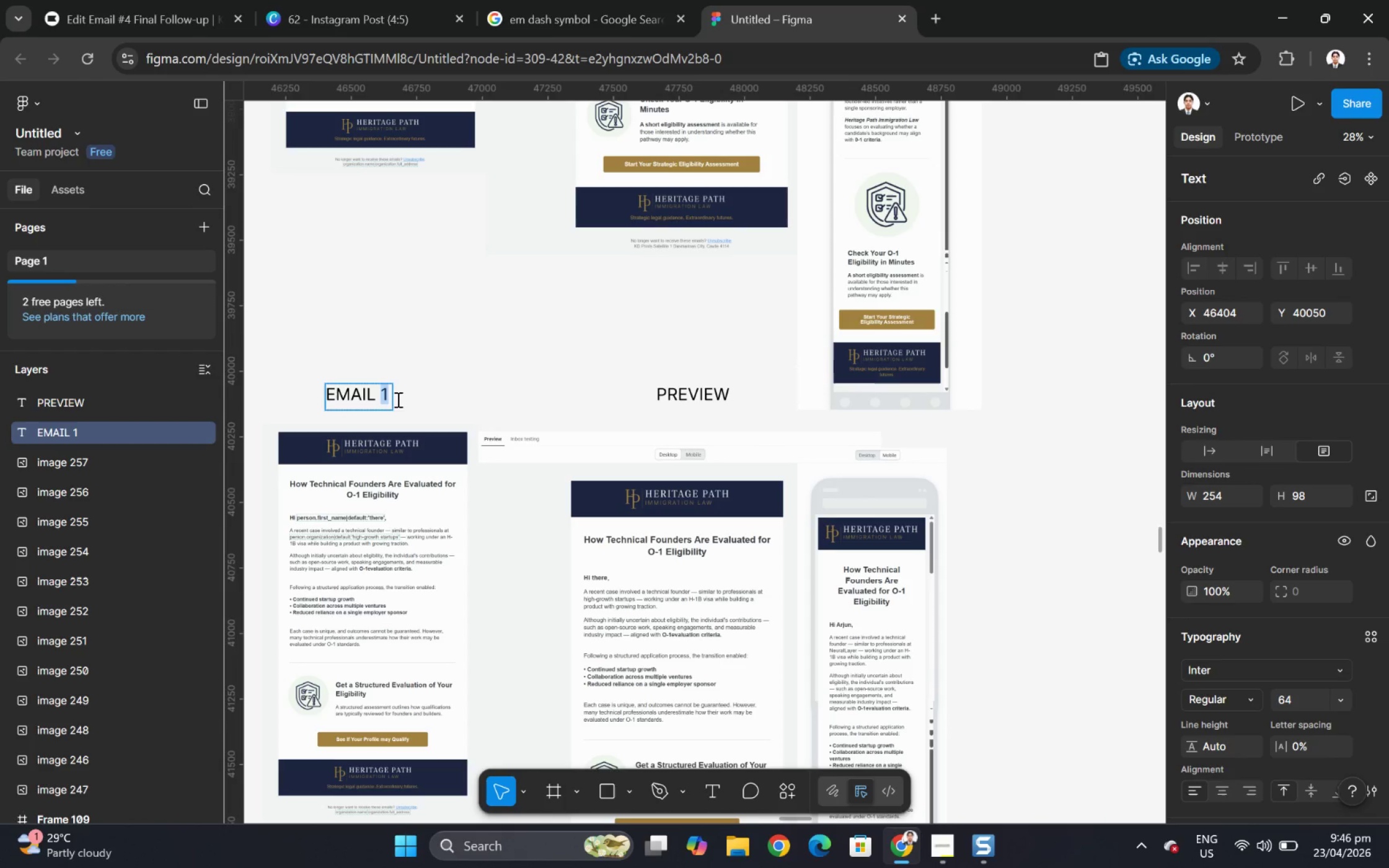 
key(2)
 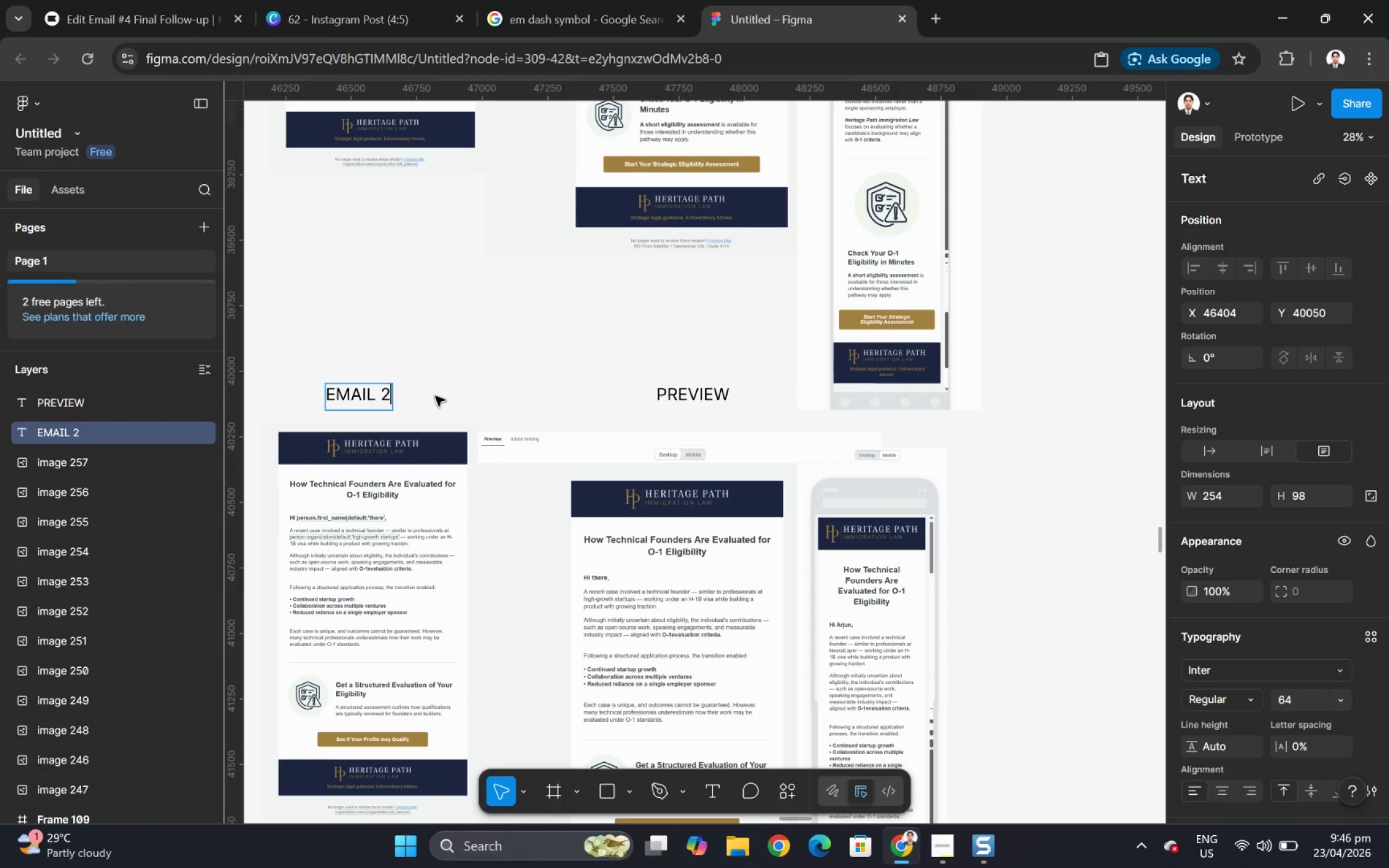 
left_click([436, 396])
 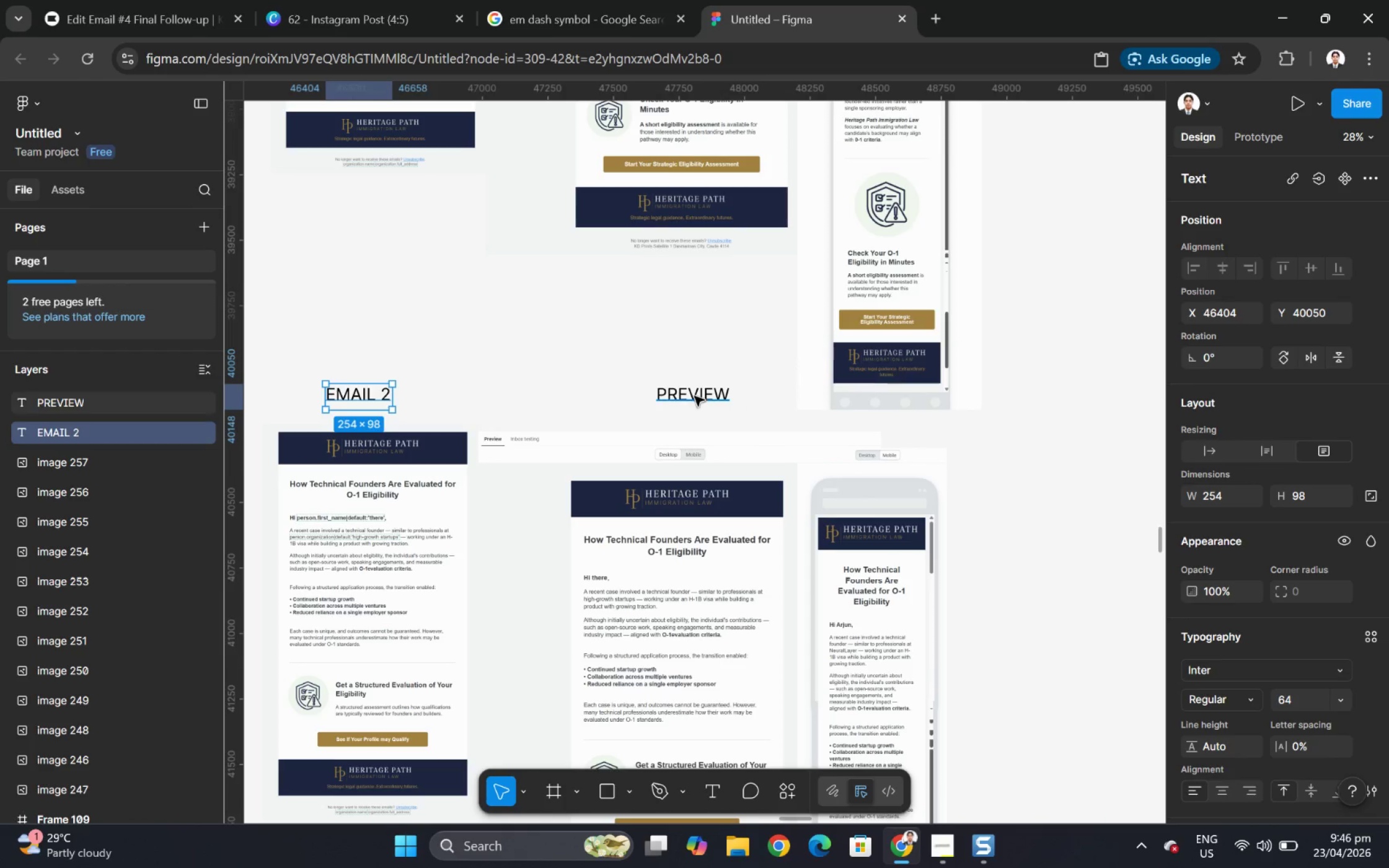 
left_click([688, 395])
 